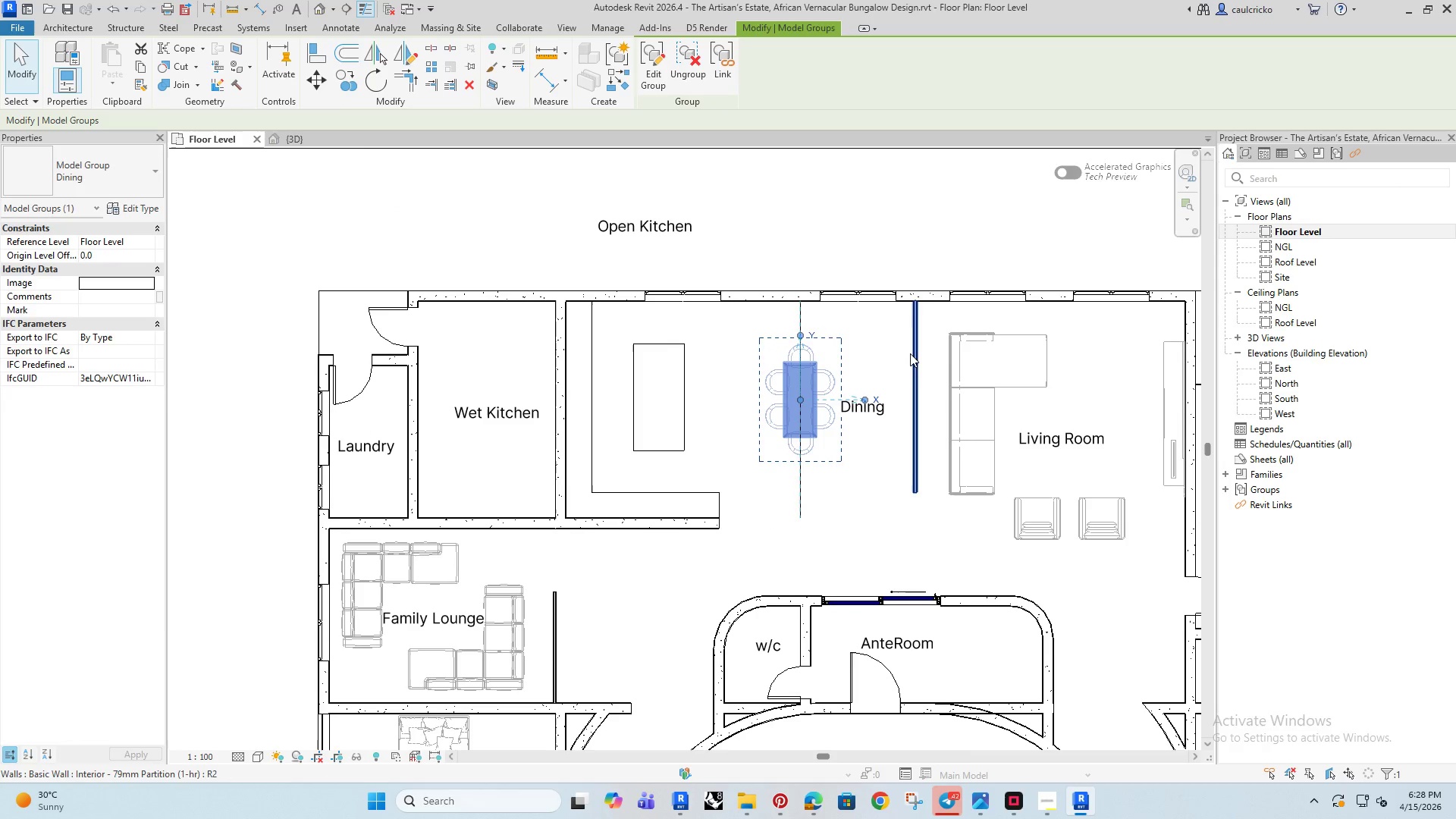 
left_click([910, 353])
 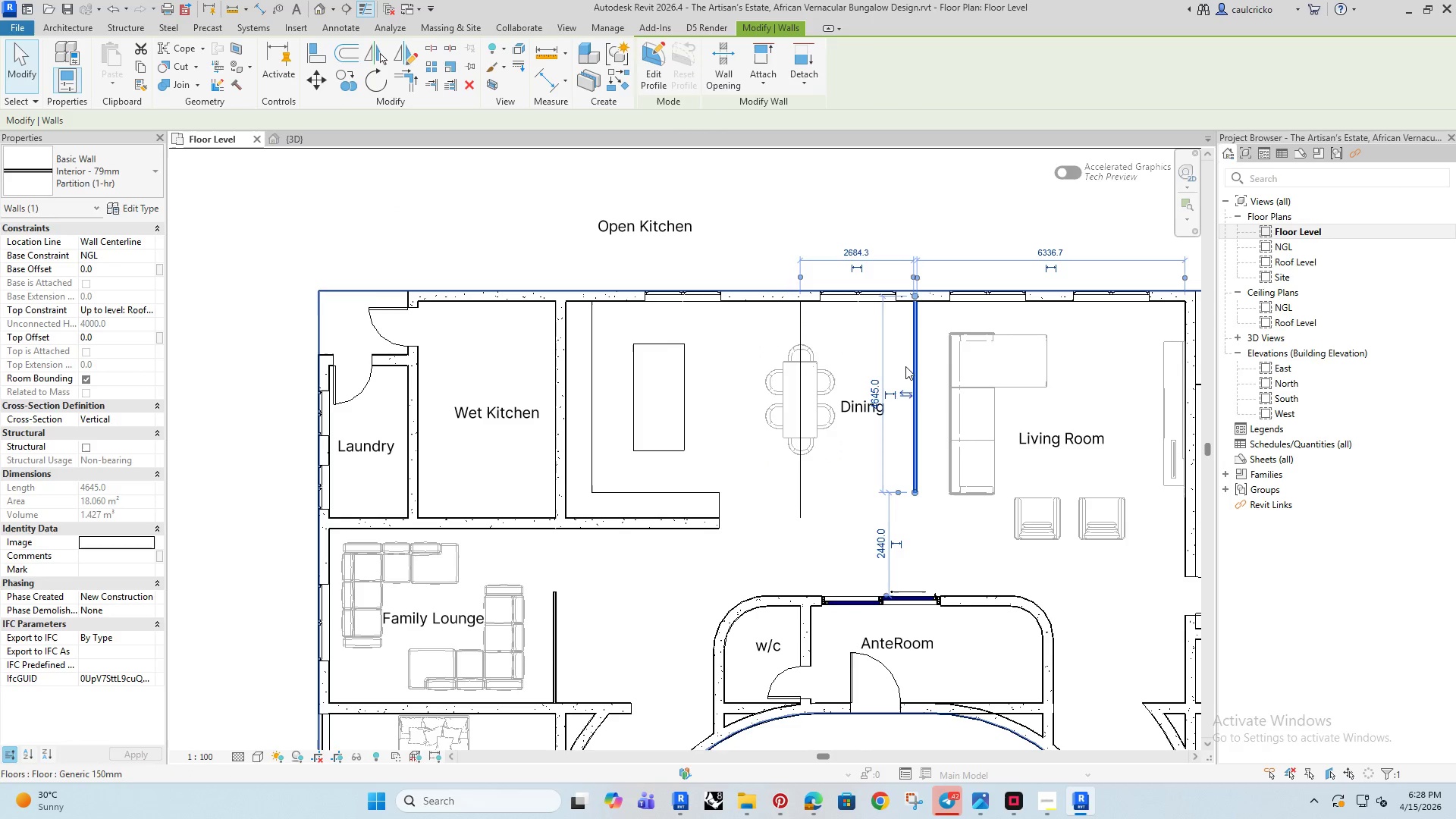 
hold_key(key=ArrowLeft, duration=0.88)
 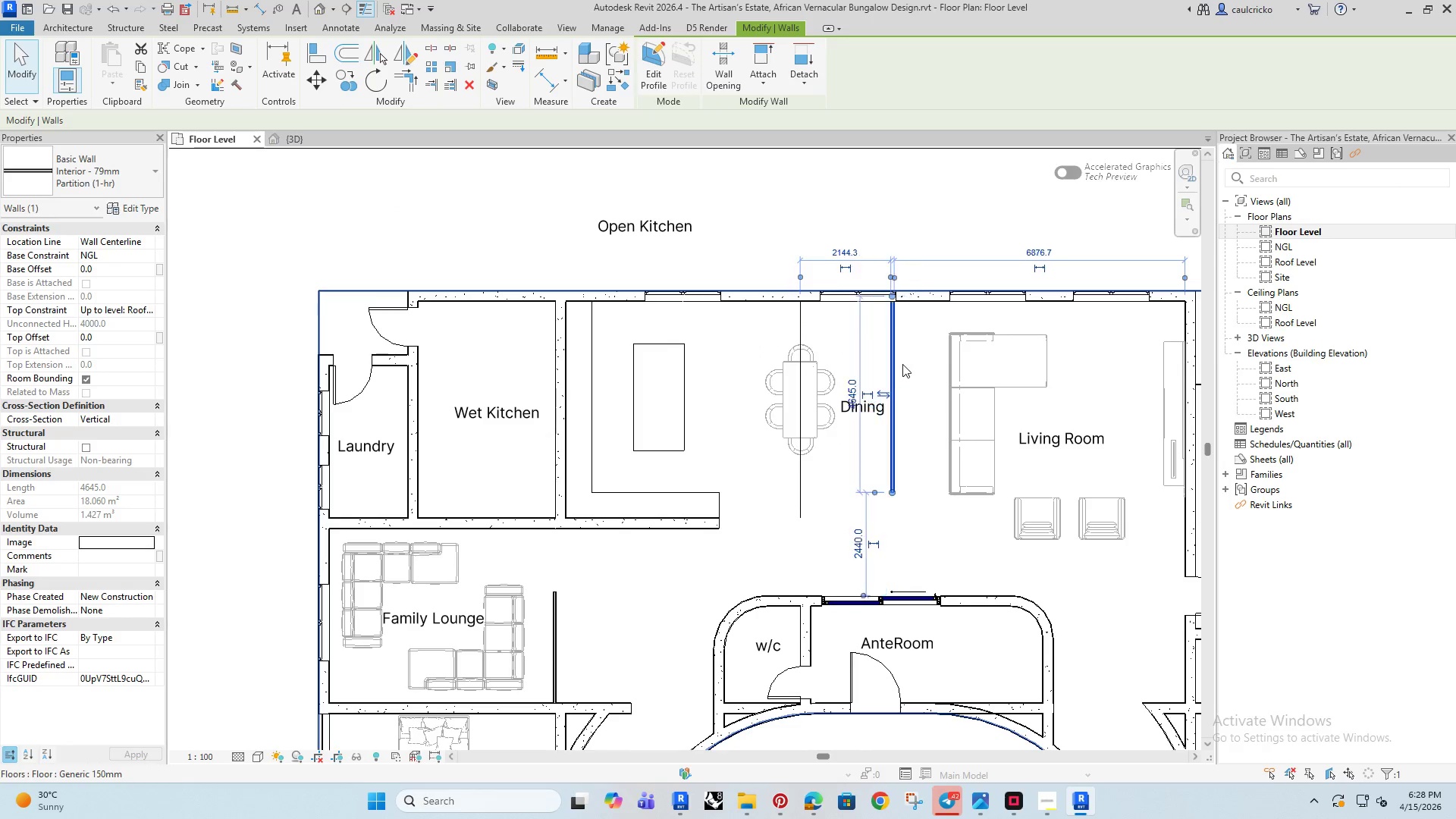 
key(ArrowLeft)
 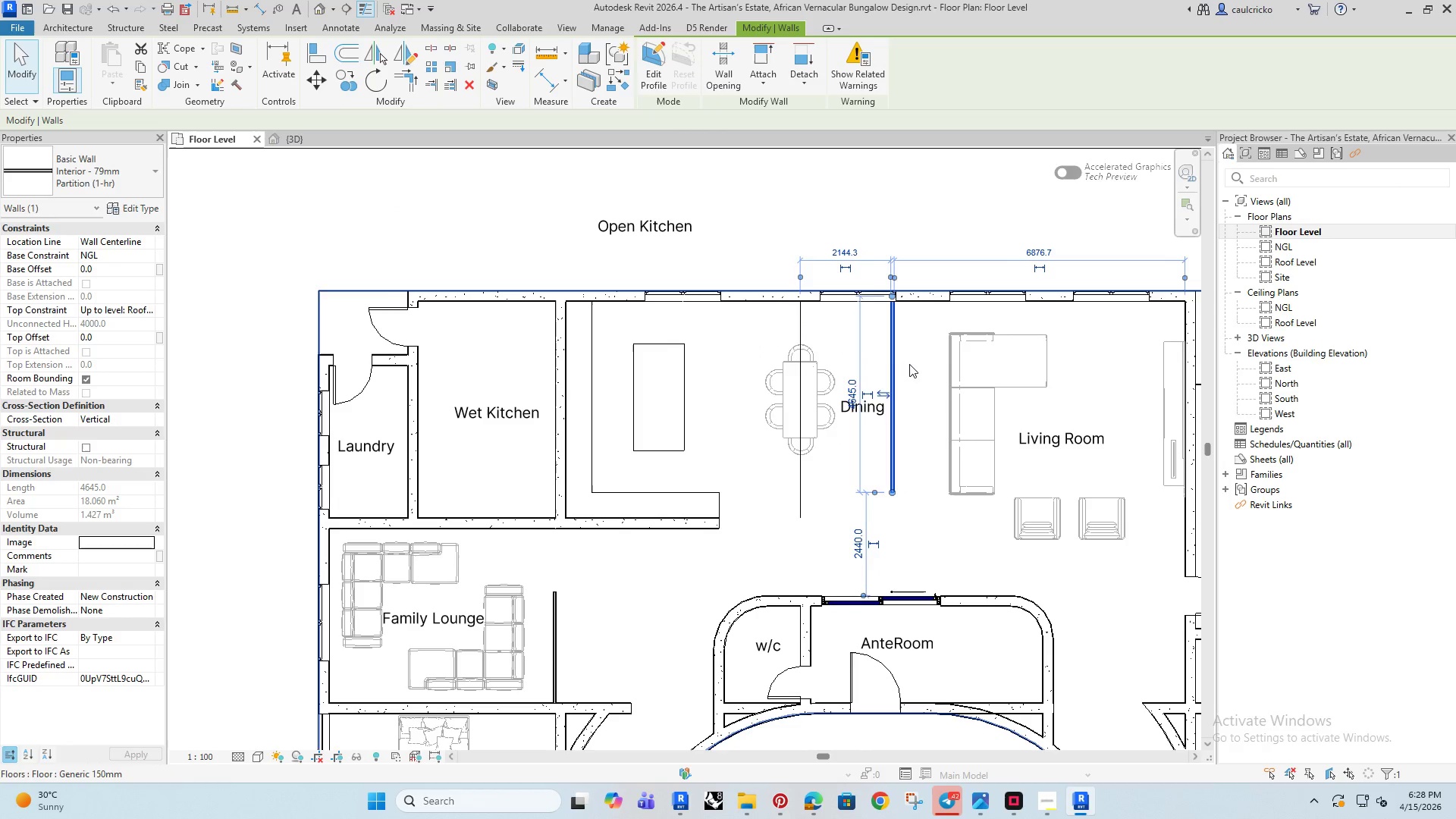 
key(ArrowRight)
 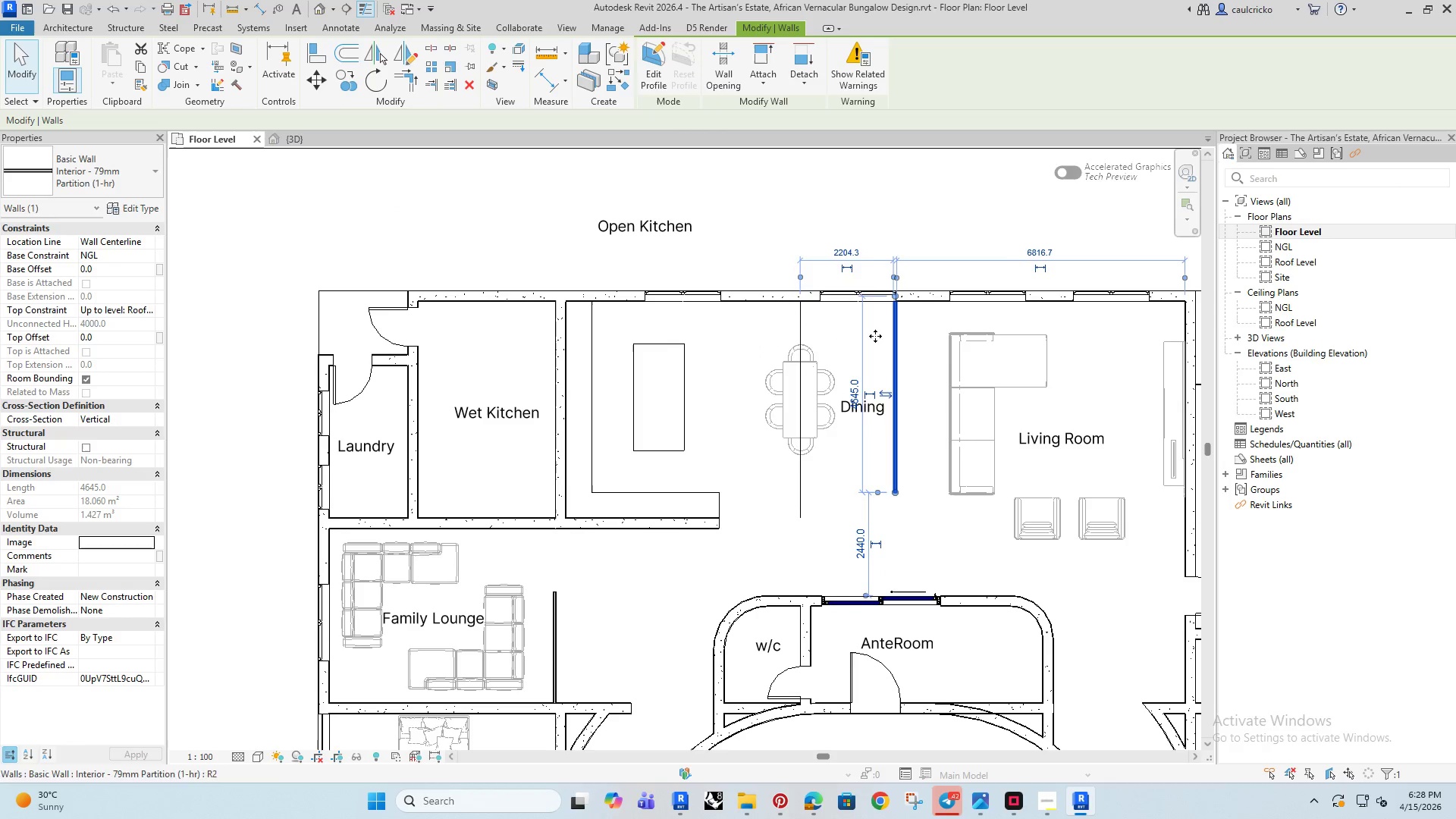 
key(ArrowRight)
 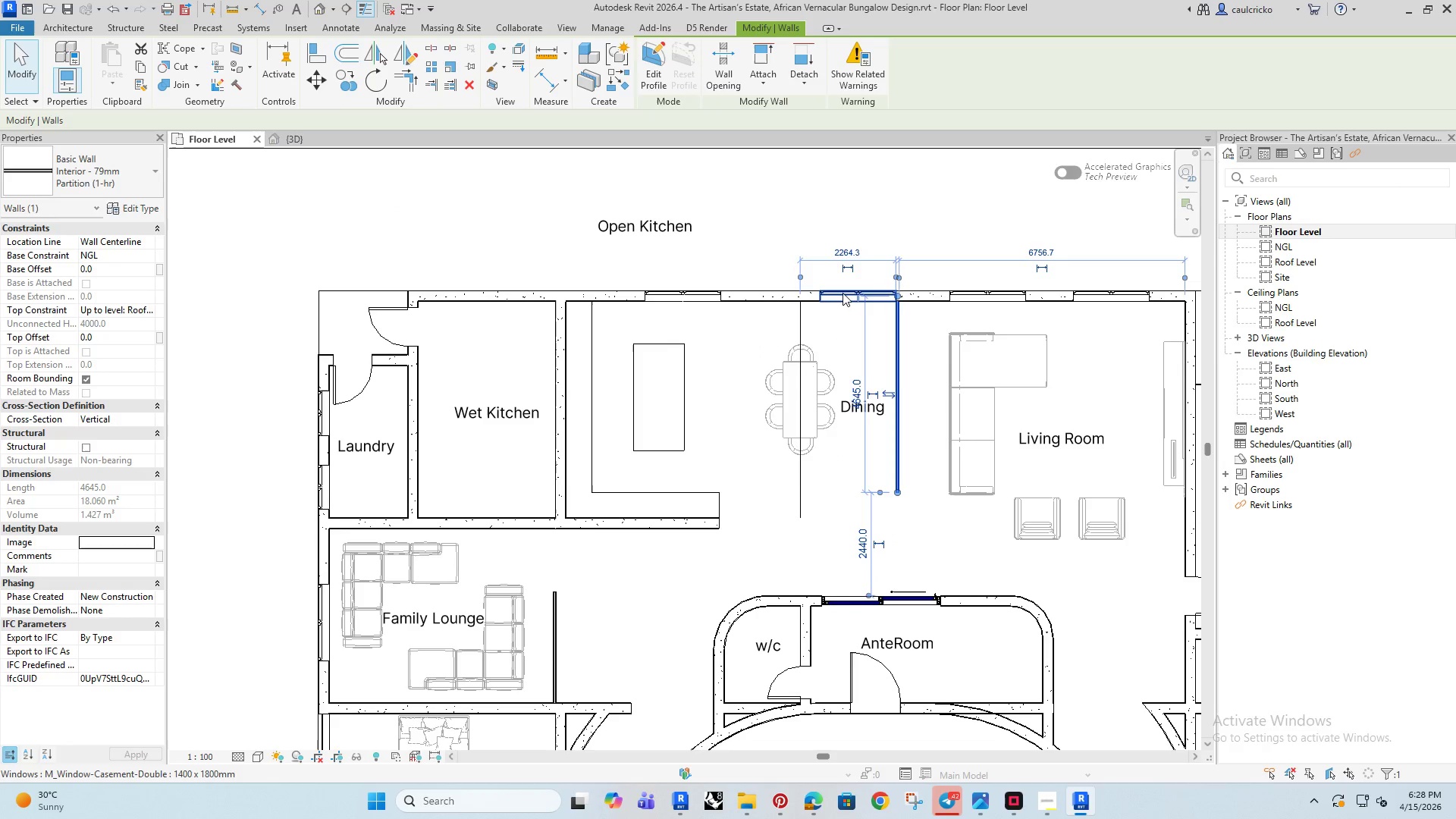 
key(ArrowRight)
 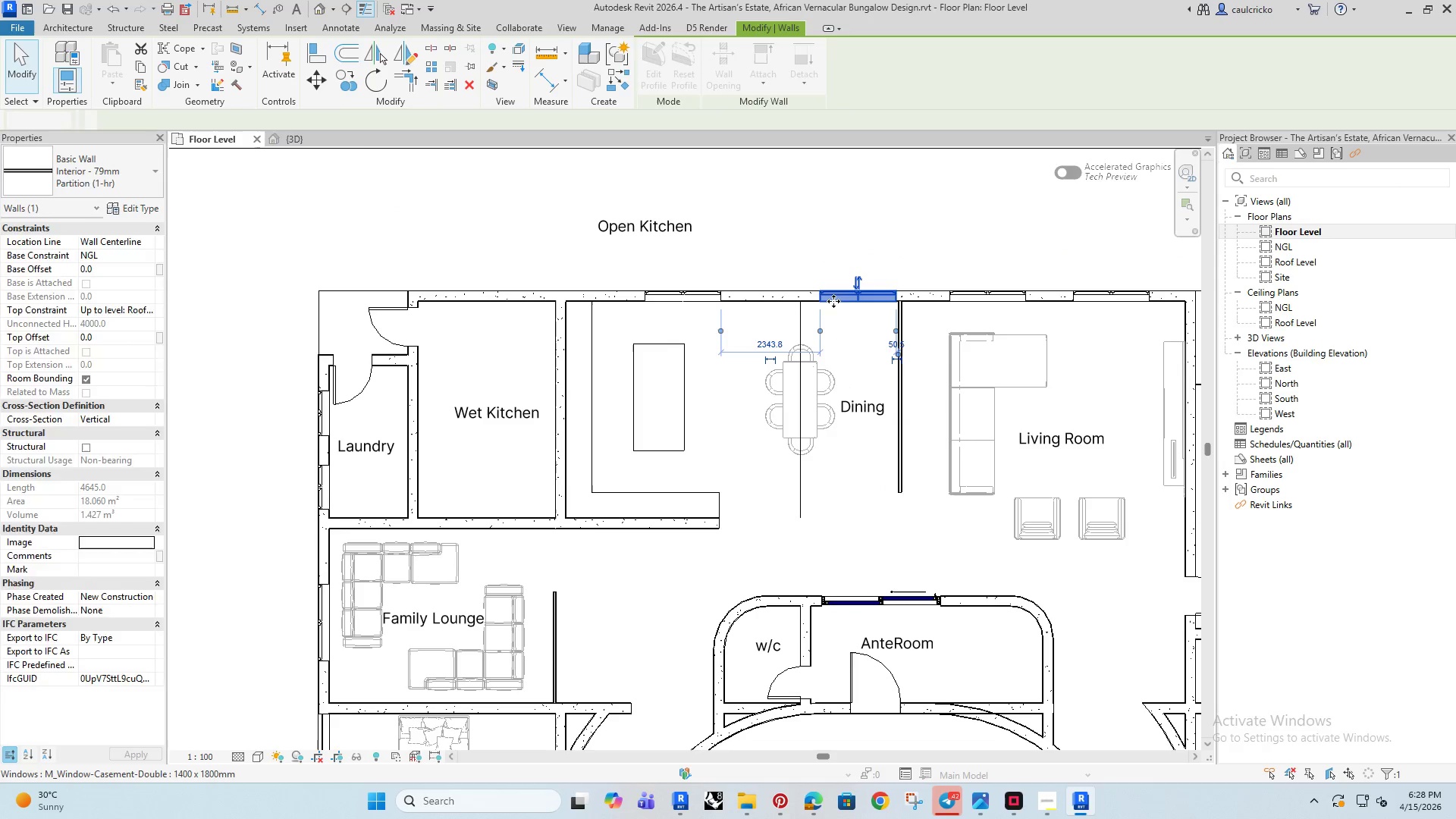 
key(ArrowLeft)
 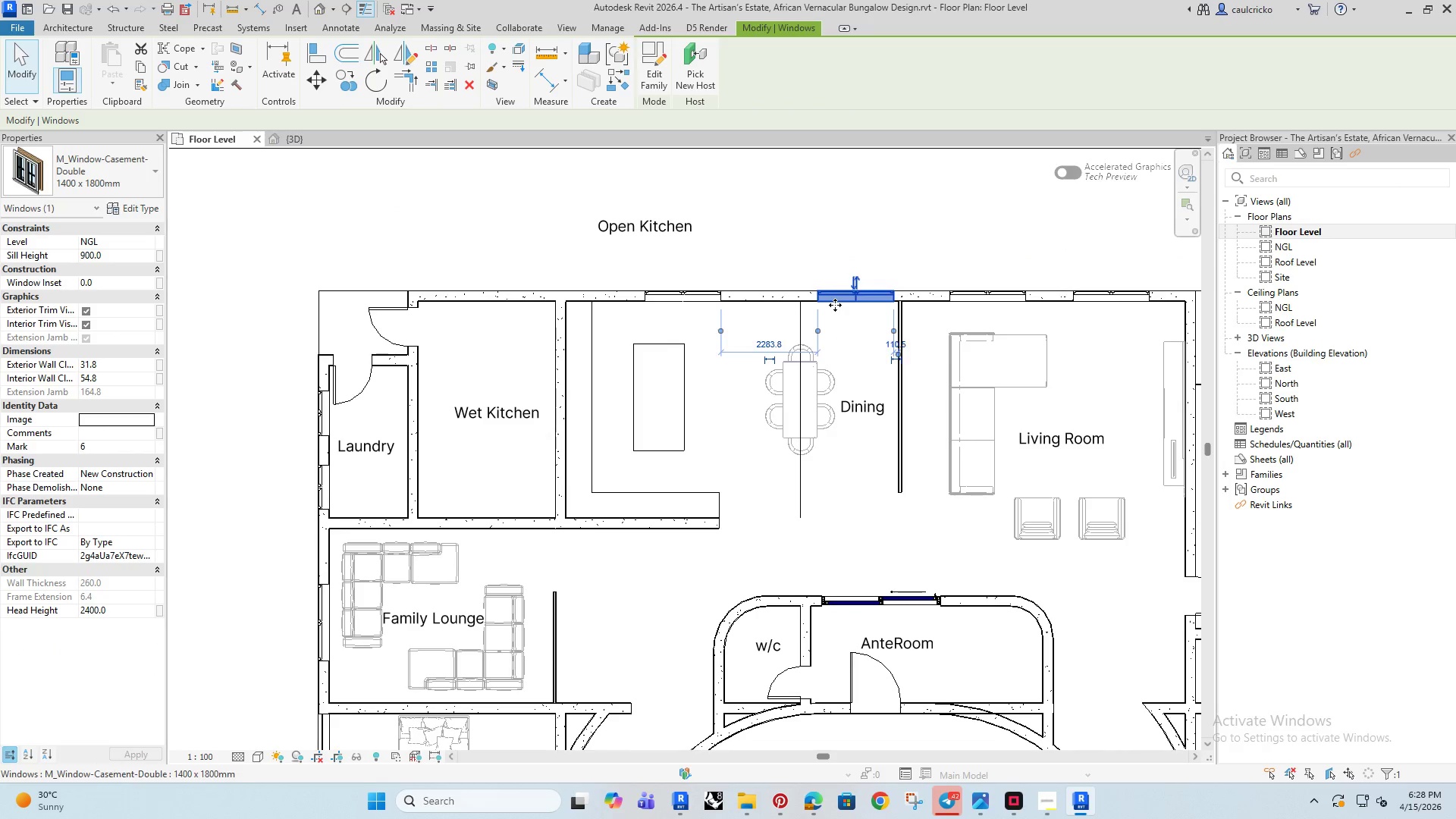 
key(ArrowLeft)
 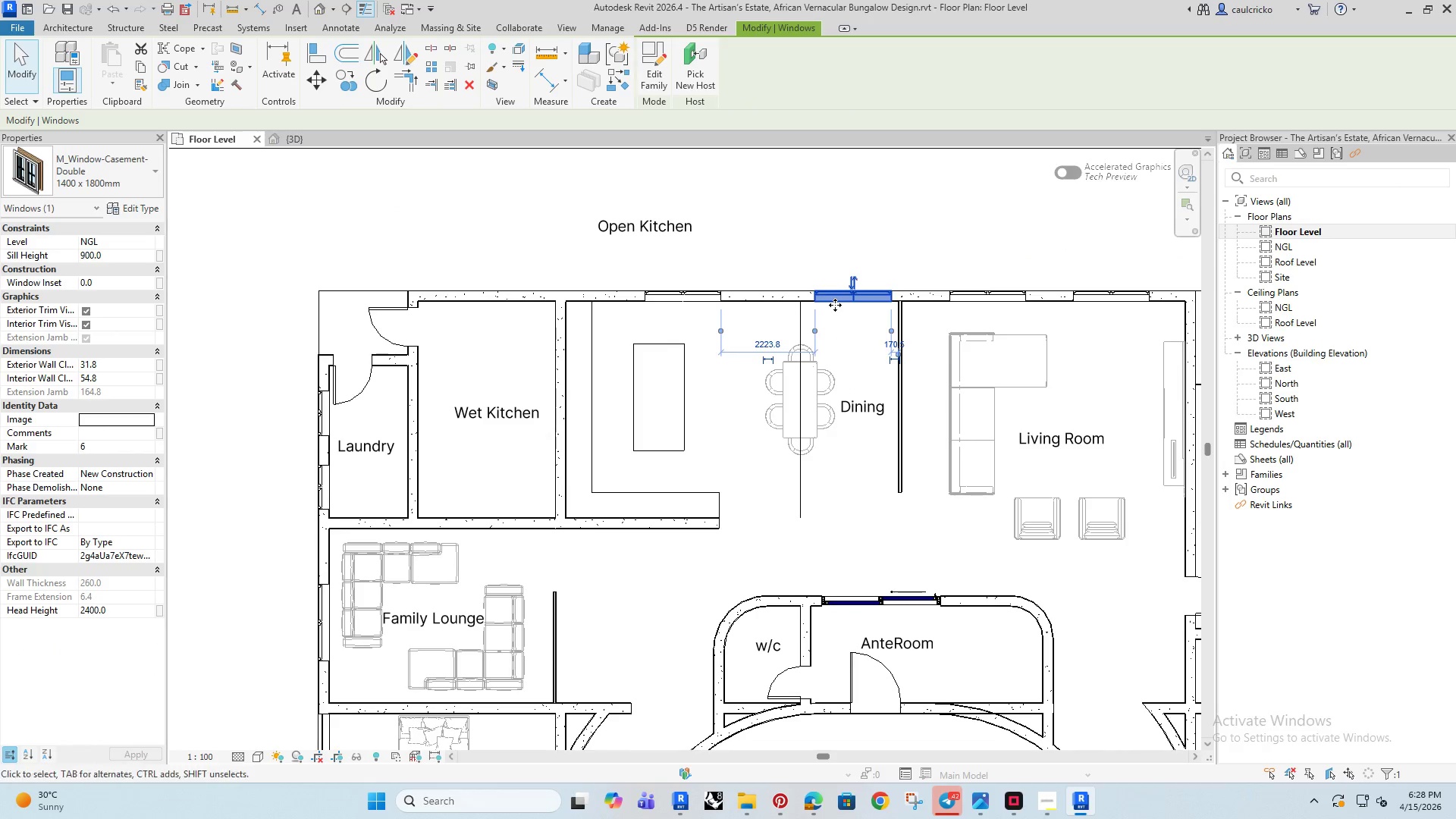 
key(ArrowLeft)
 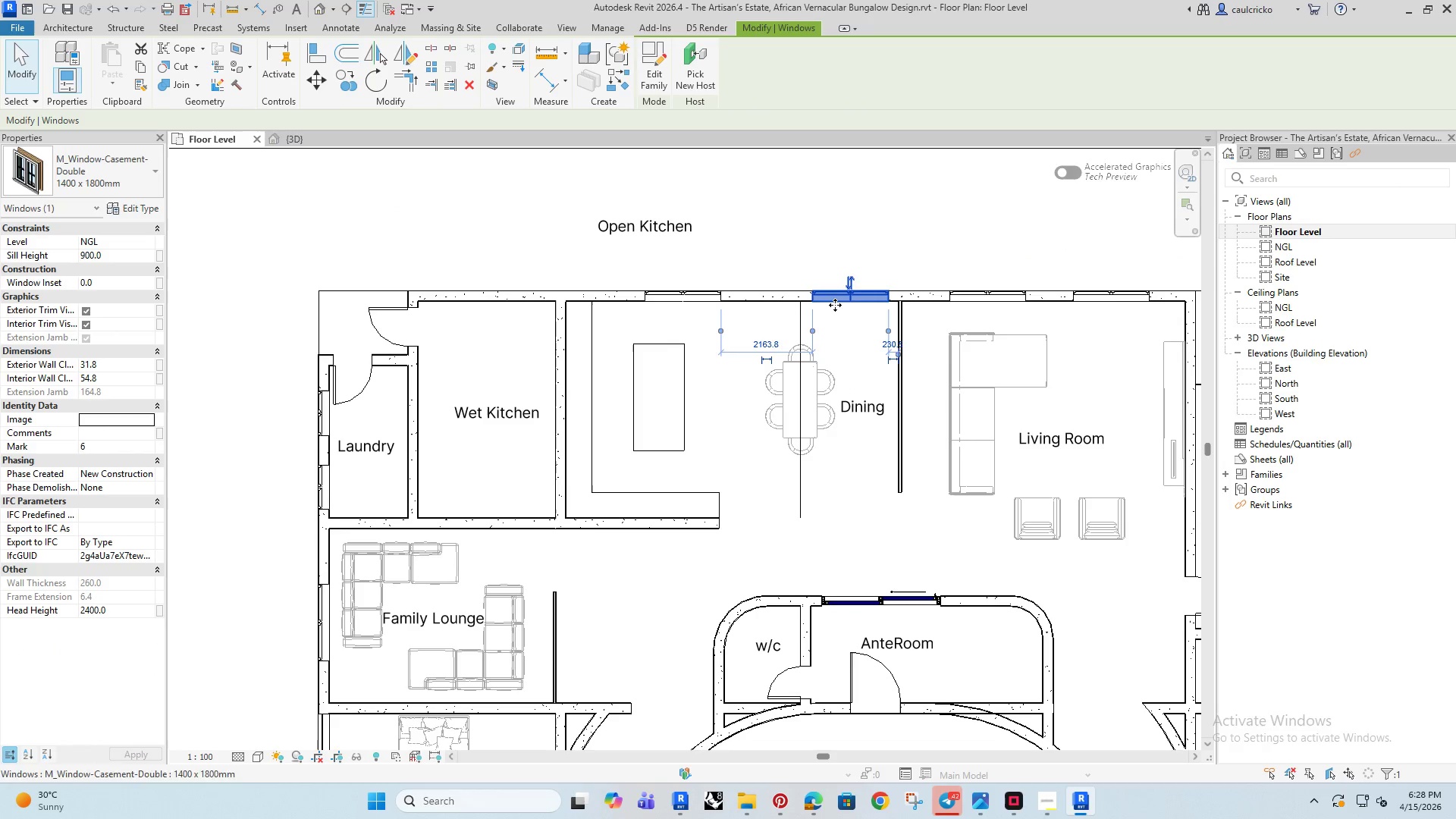 
key(ArrowLeft)
 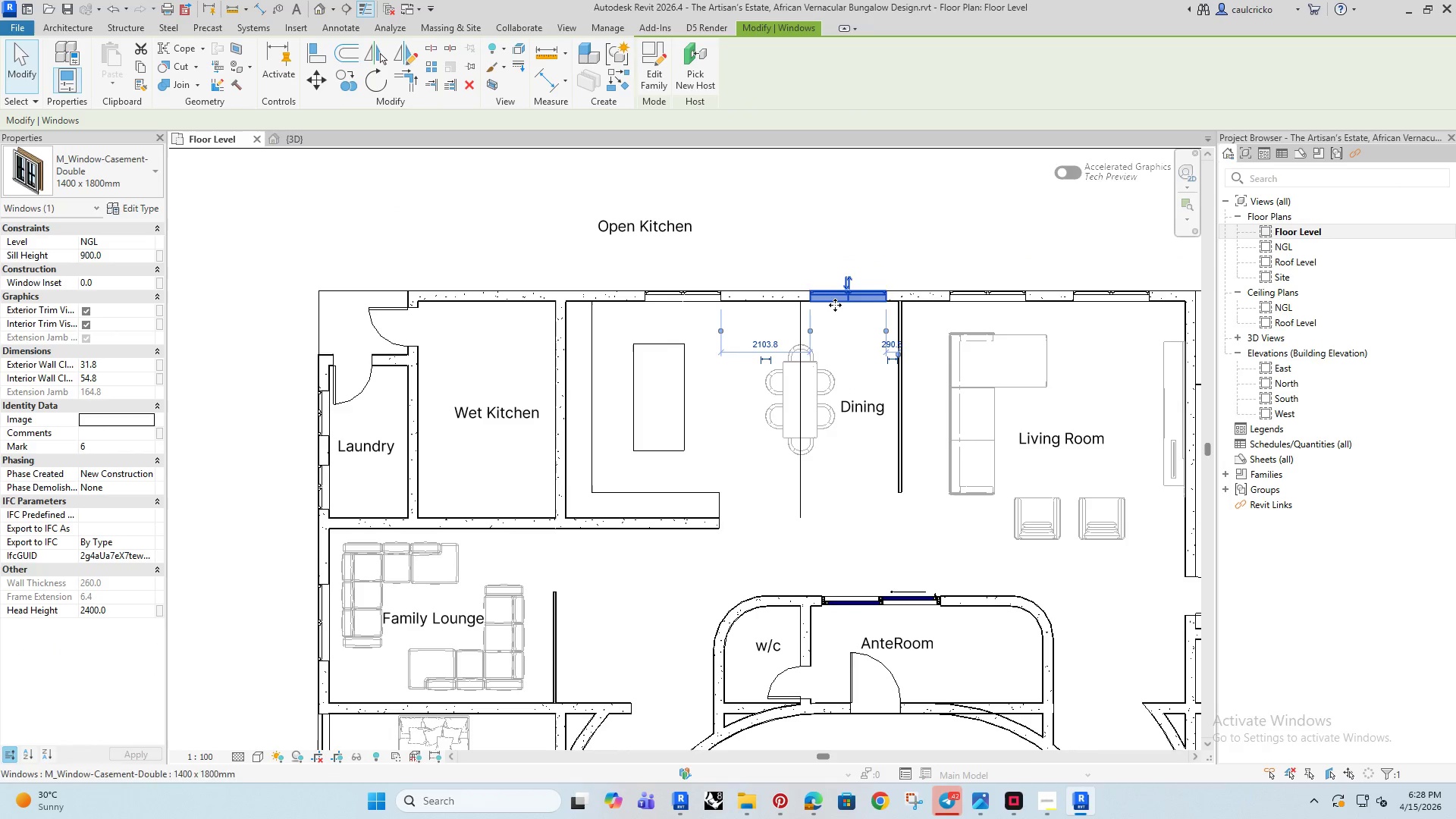 
key(ArrowLeft)
 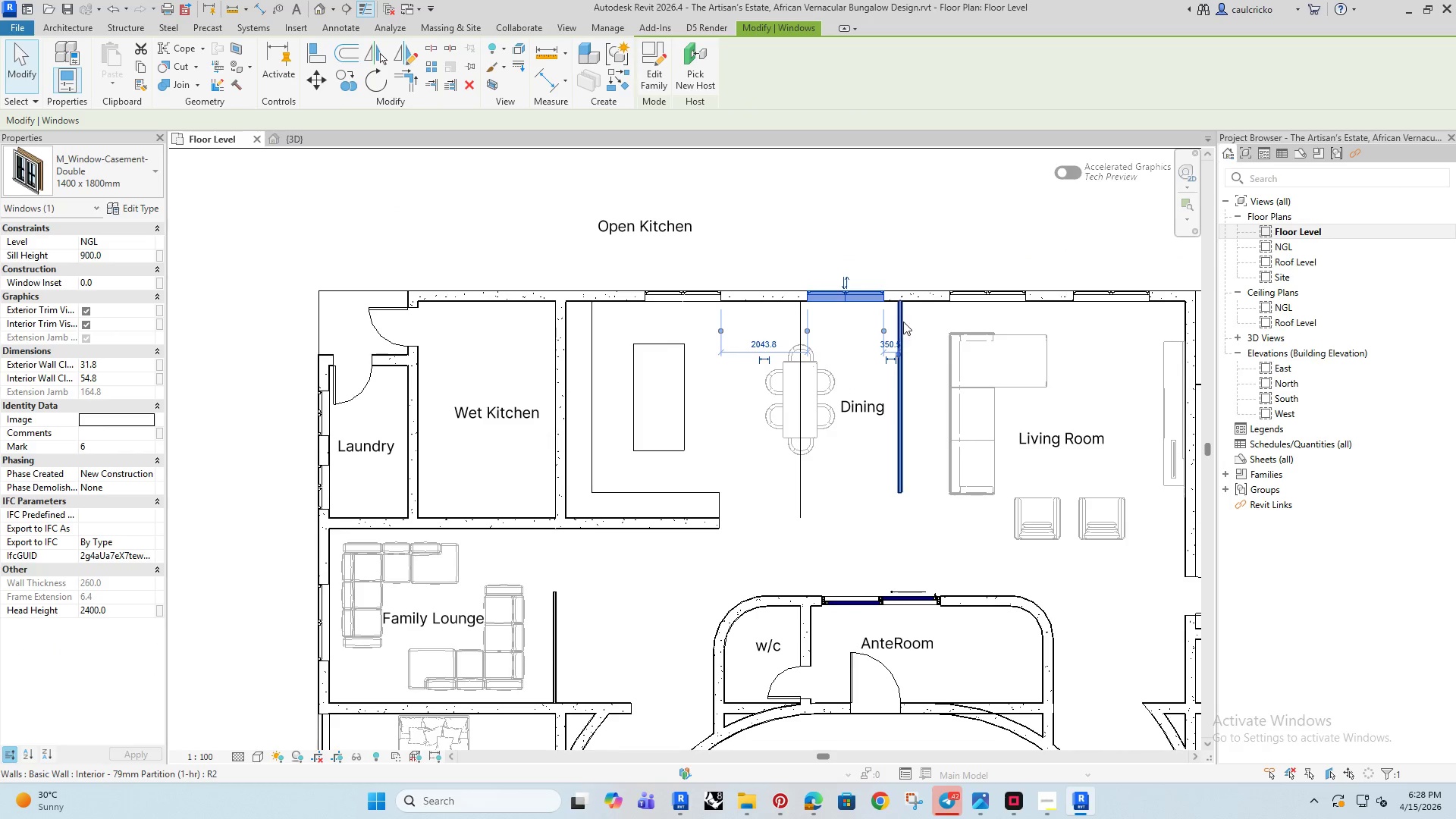 
left_click([903, 322])
 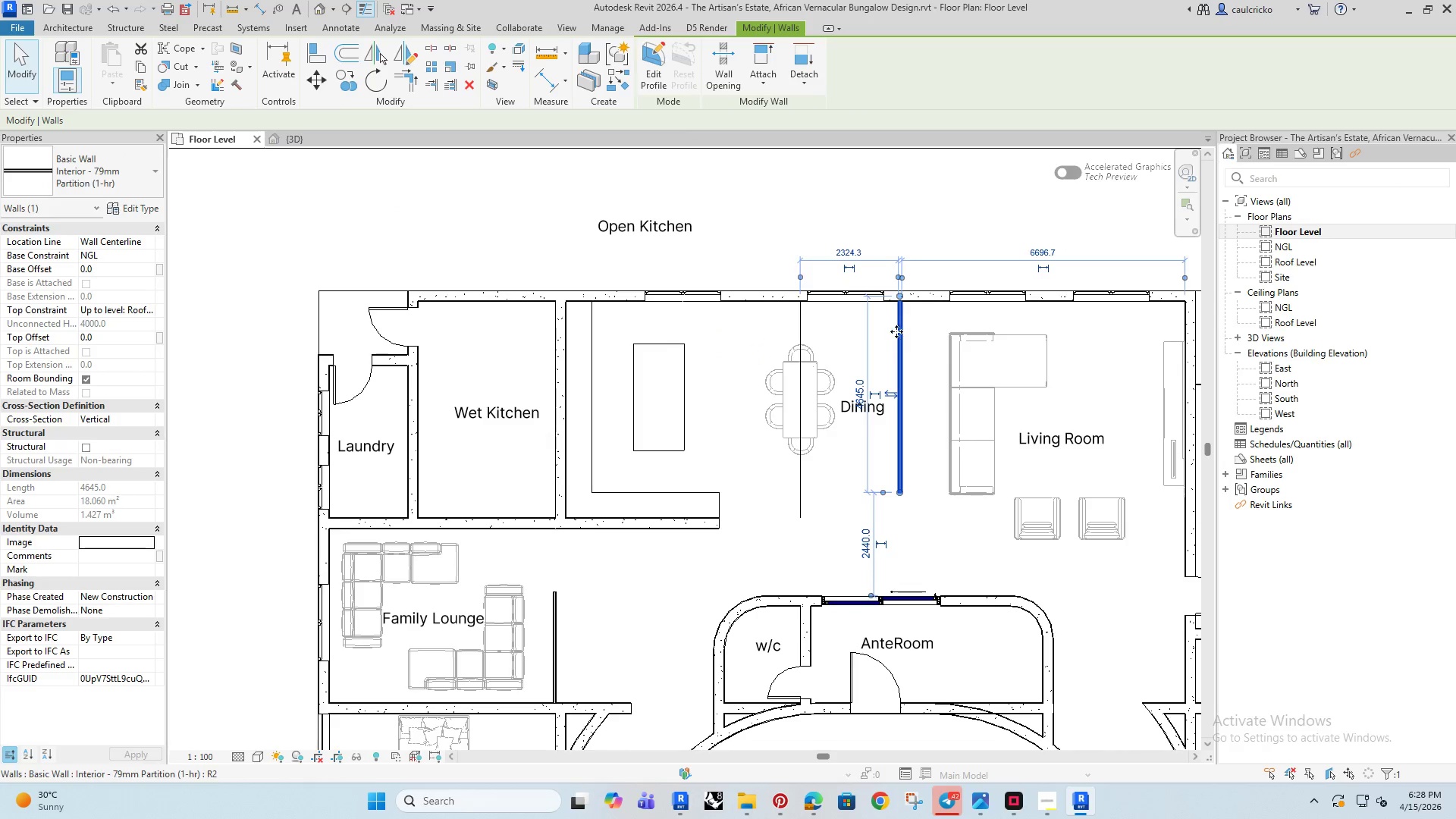 
key(ArrowLeft)
 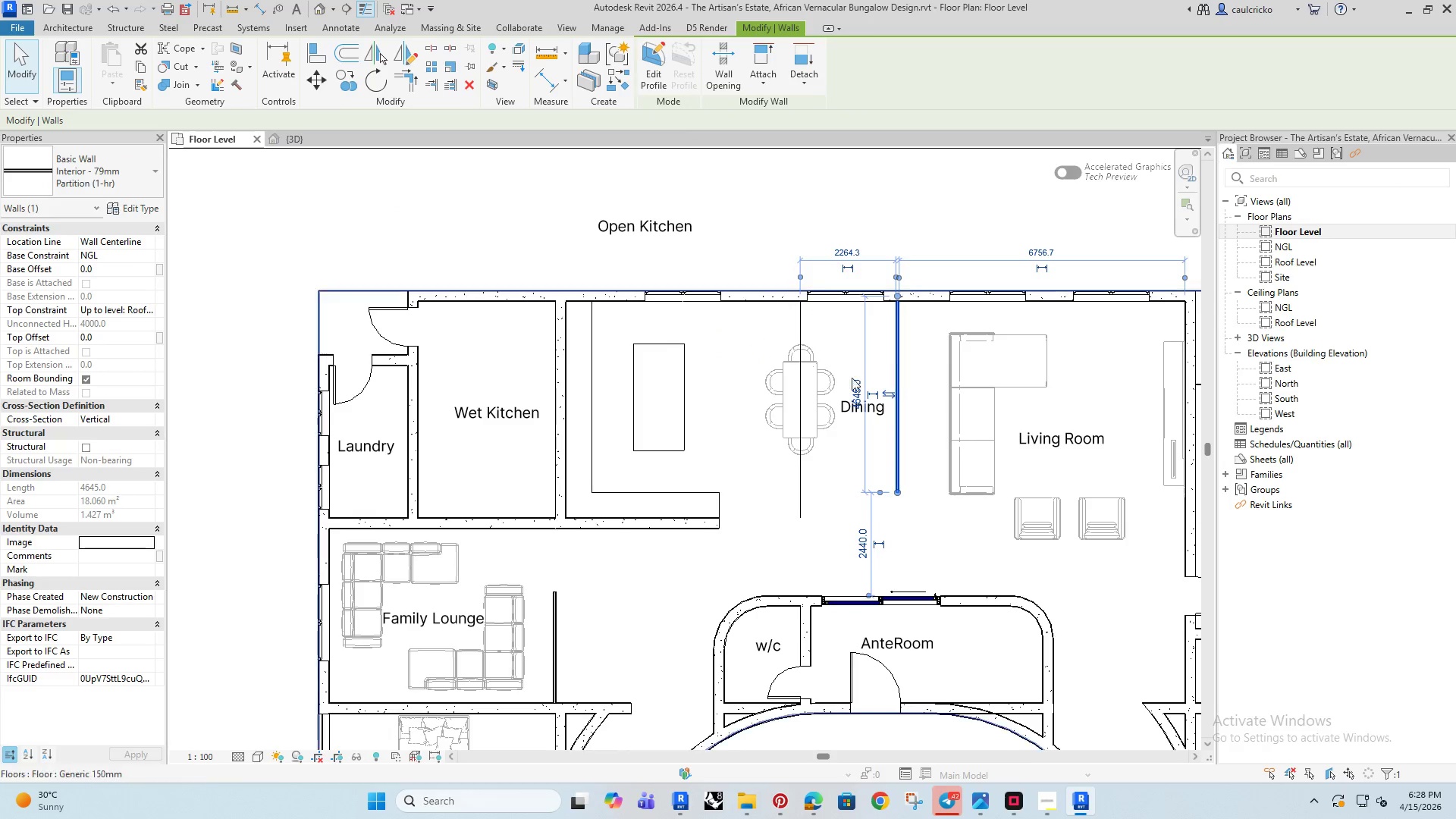 
key(ArrowLeft)
 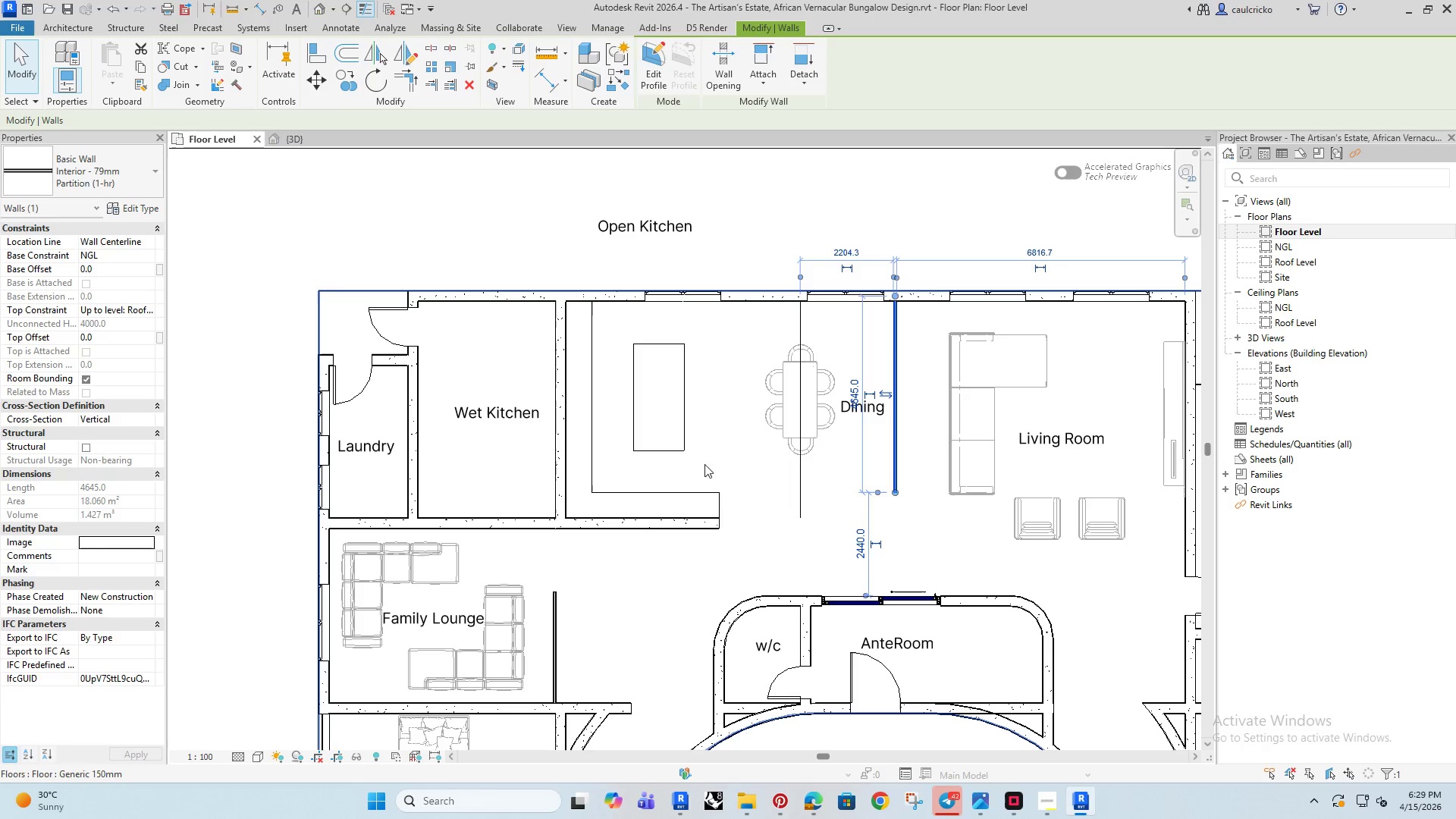 
type(al)
 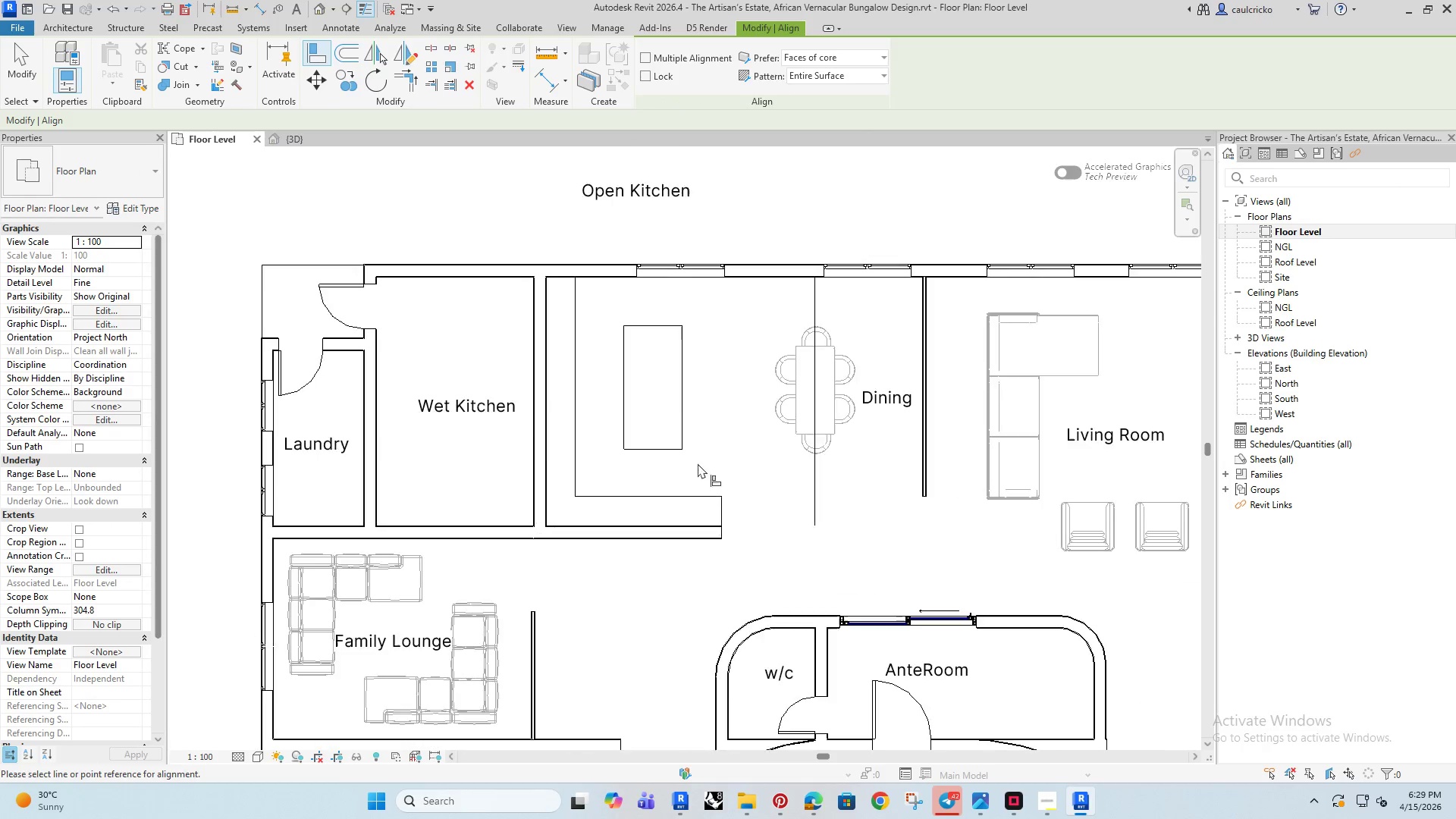 
scroll: coordinate [698, 463], scroll_direction: up, amount: 5.0
 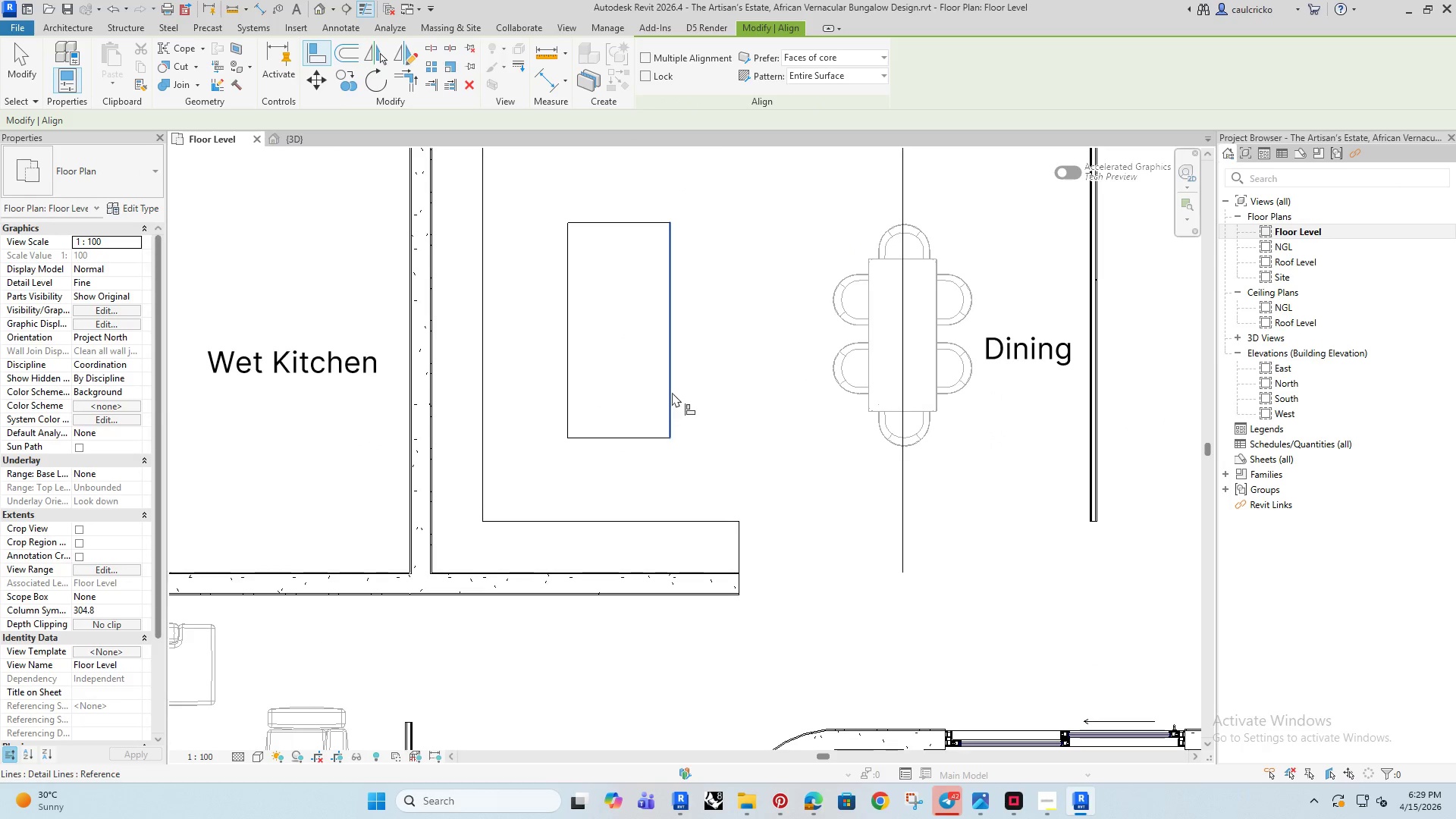 
left_click([667, 382])
 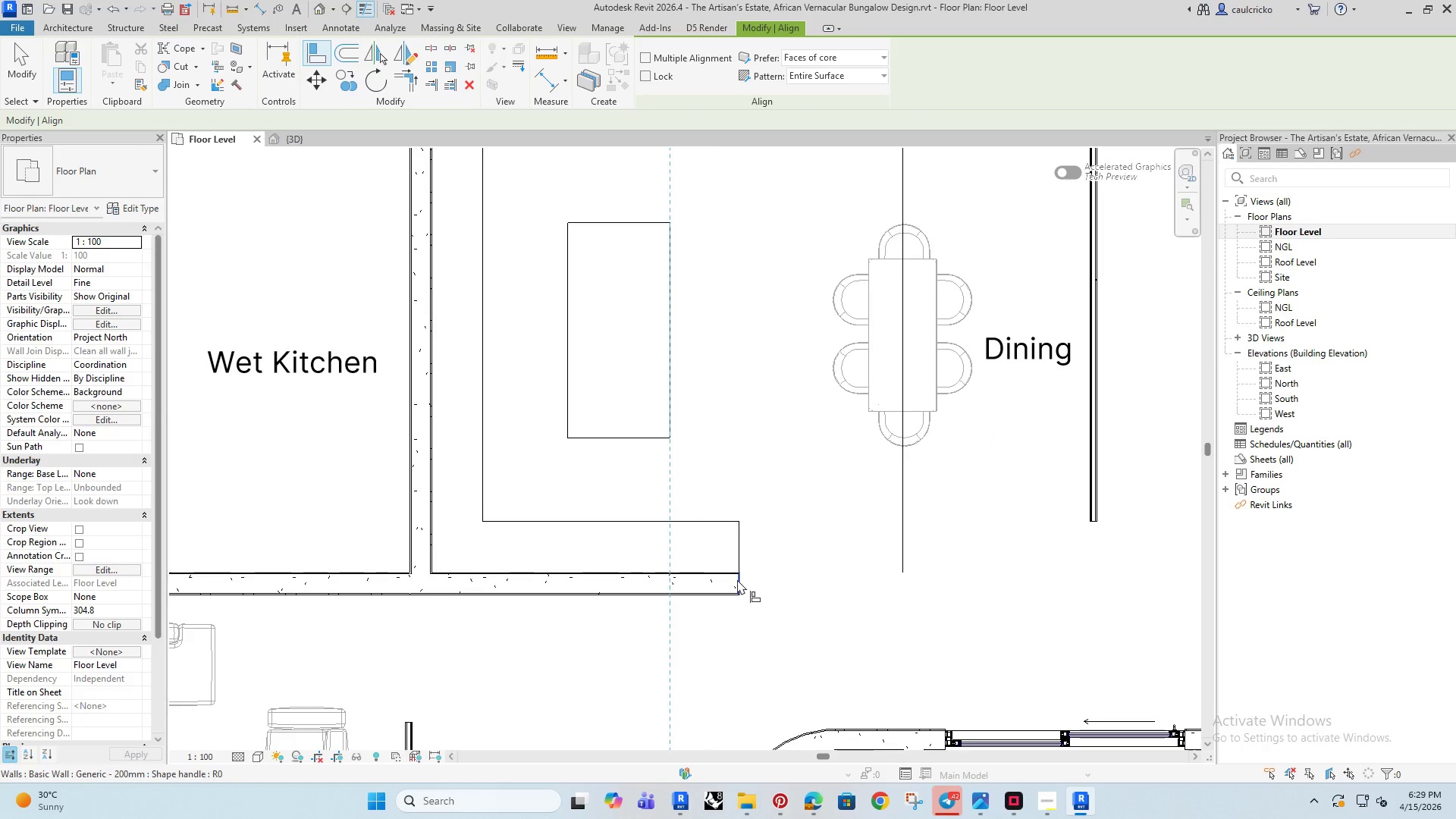 
left_click([737, 579])
 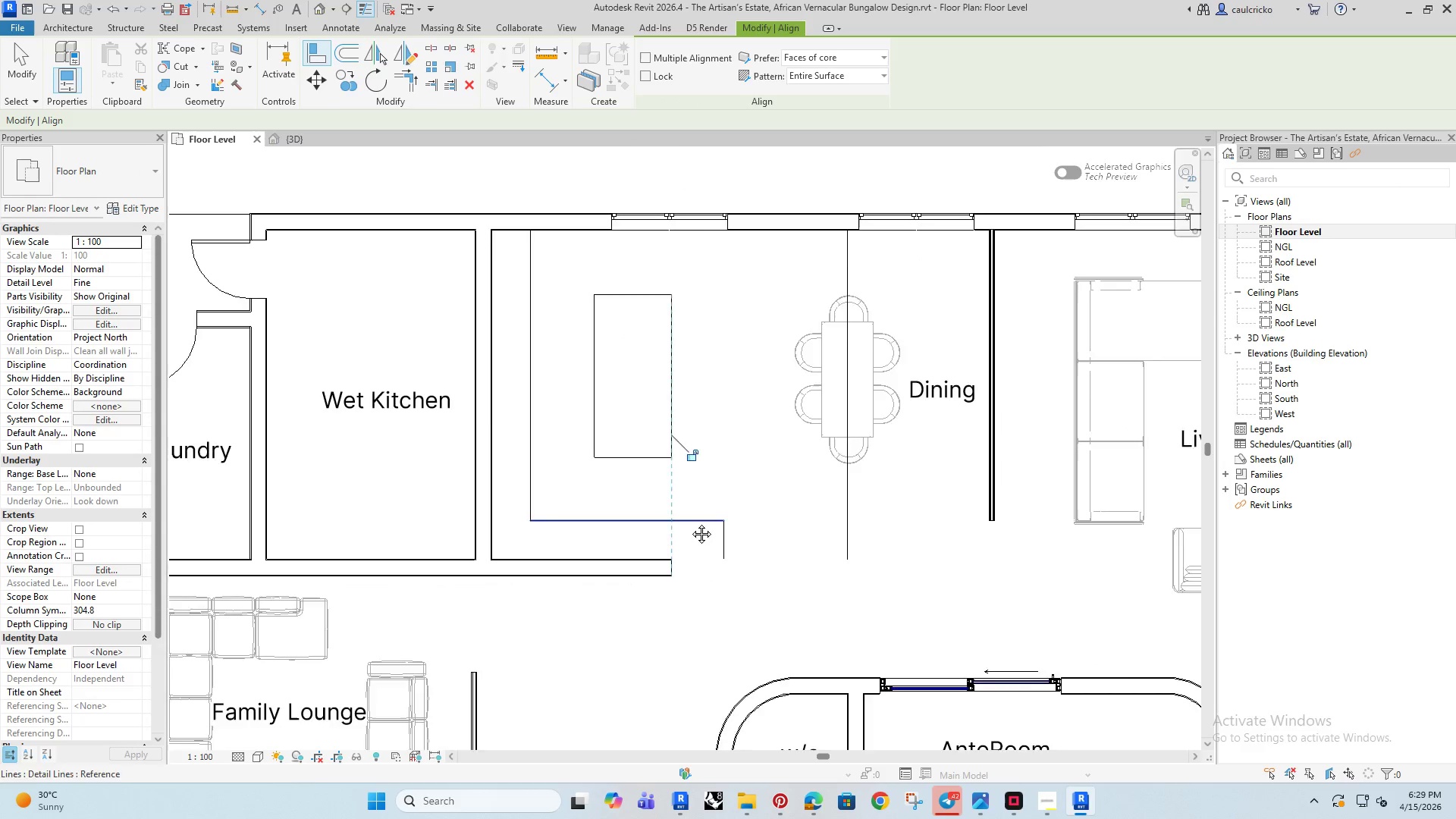 
scroll: coordinate [693, 524], scroll_direction: down, amount: 3.0
 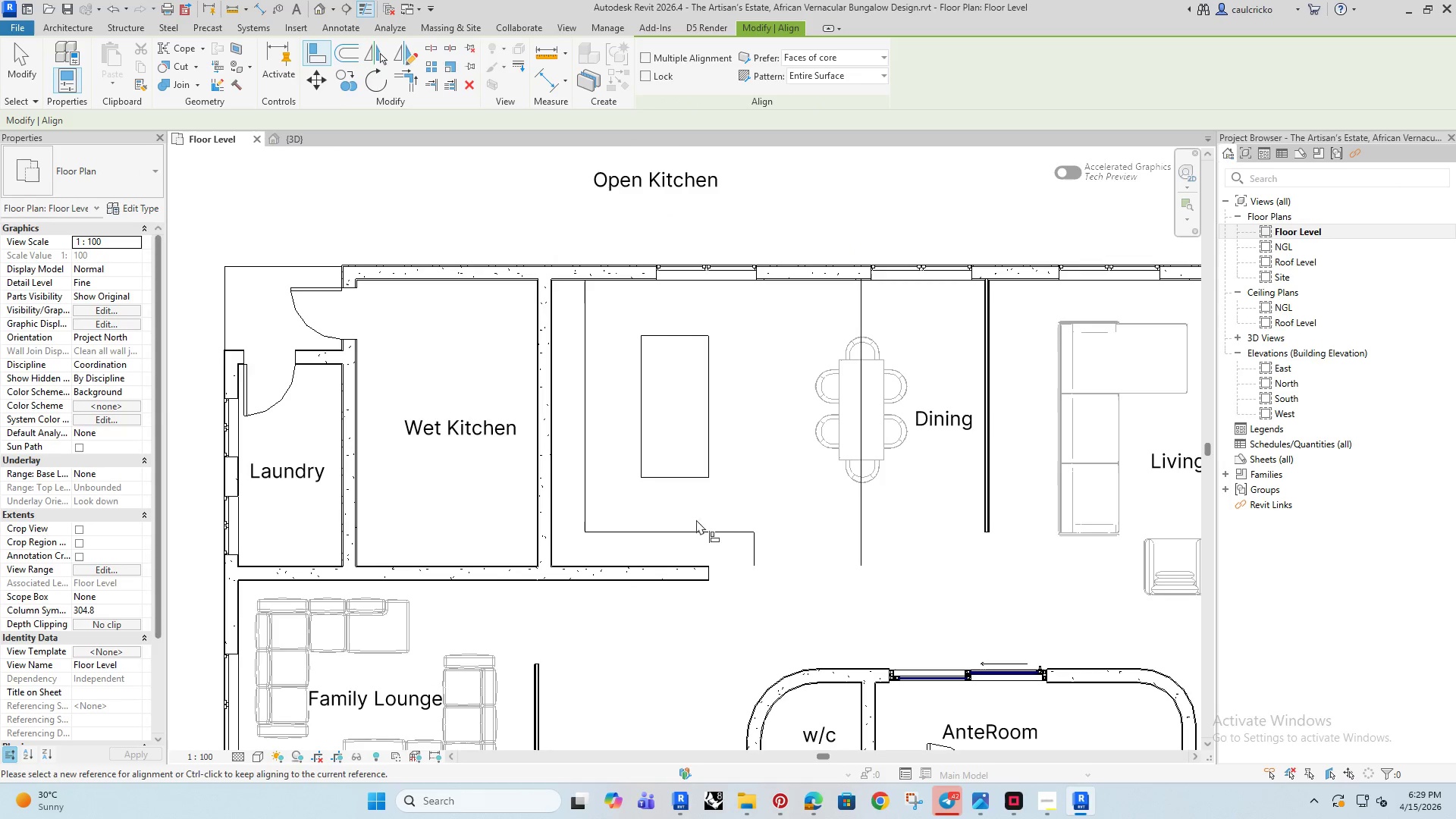 
key(Escape)
key(Escape)
key(Escape)
type(al)
 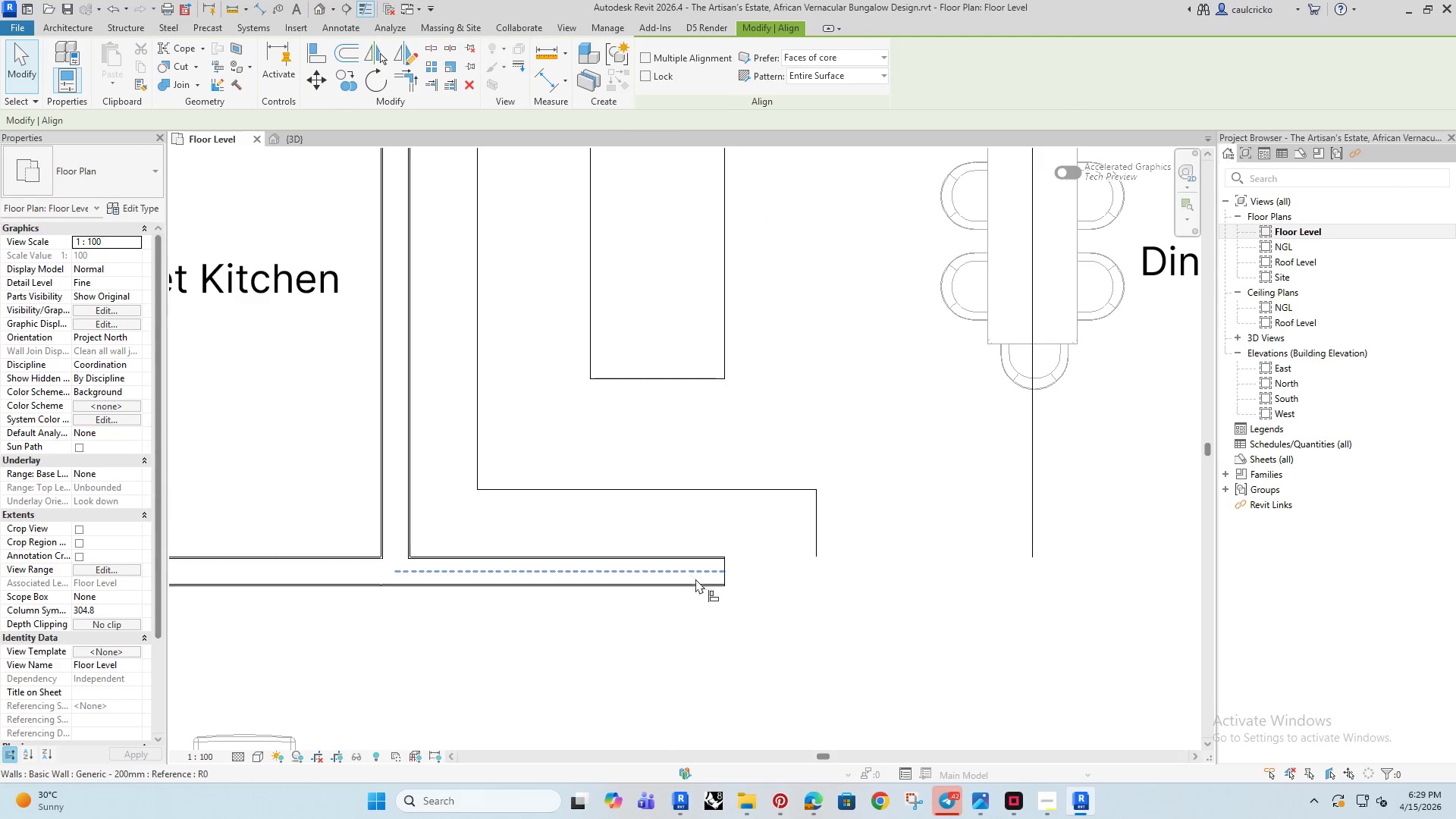 
scroll: coordinate [704, 584], scroll_direction: up, amount: 9.0
 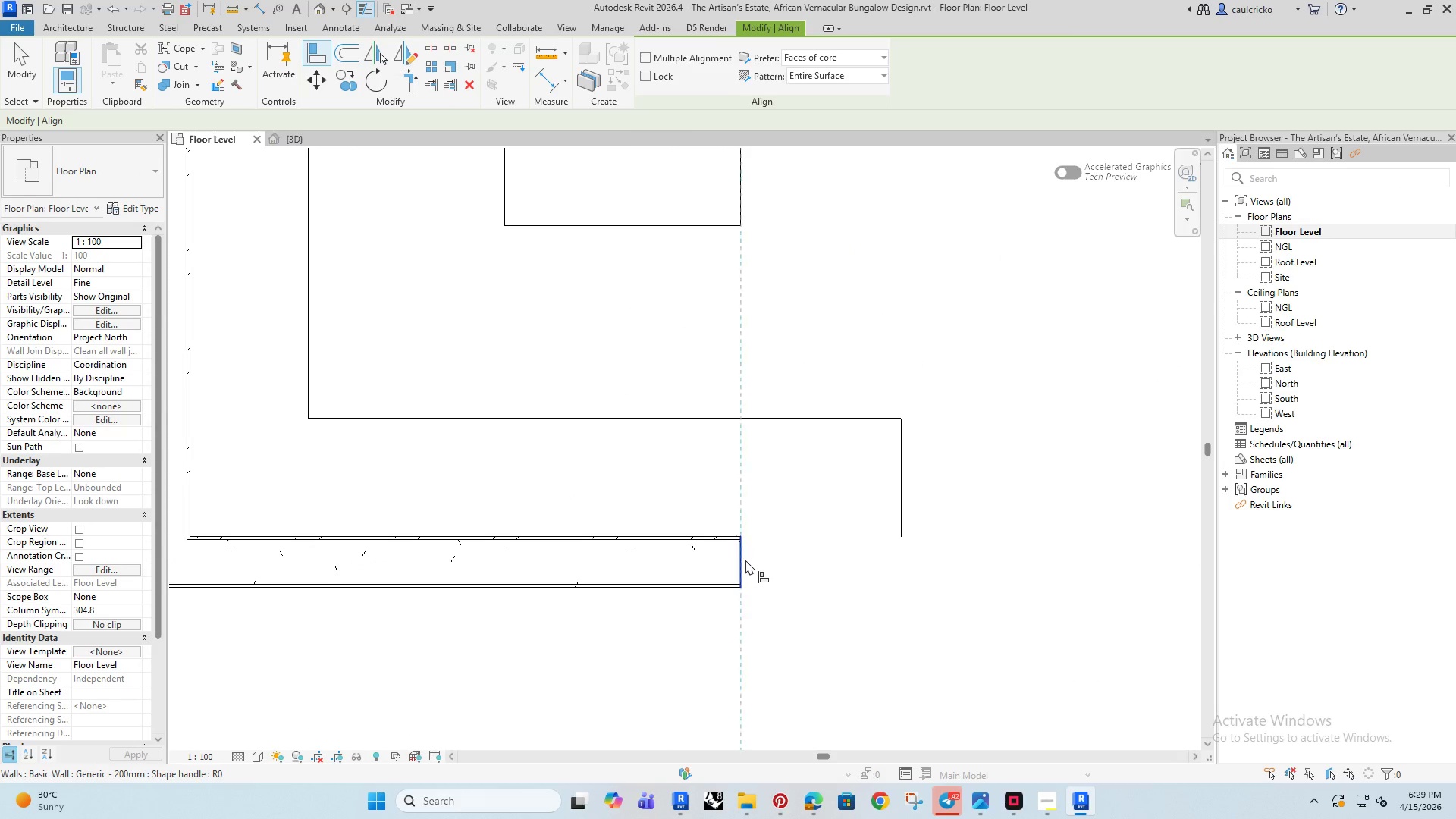 
left_click([745, 560])
 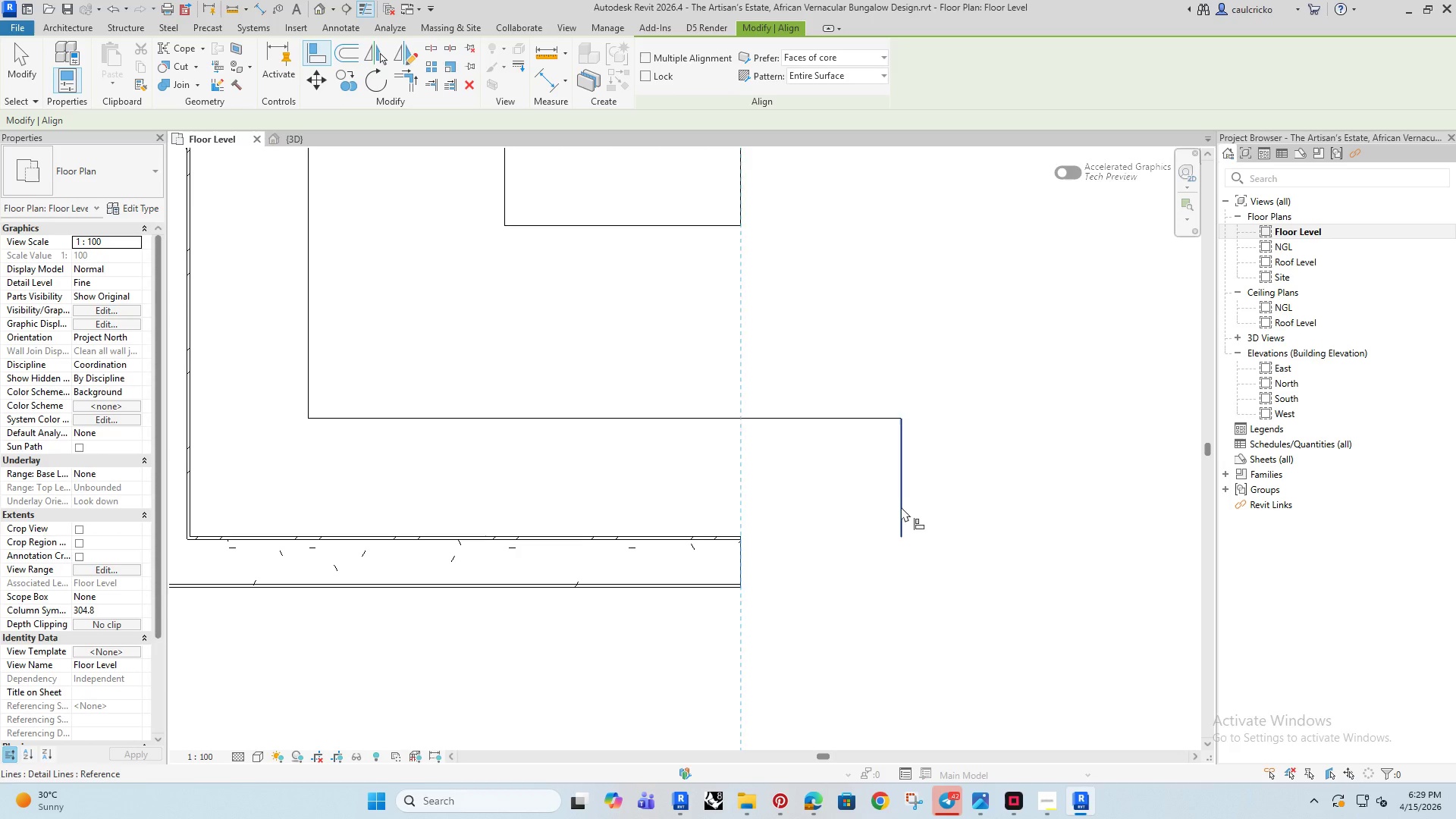 
left_click([901, 507])
 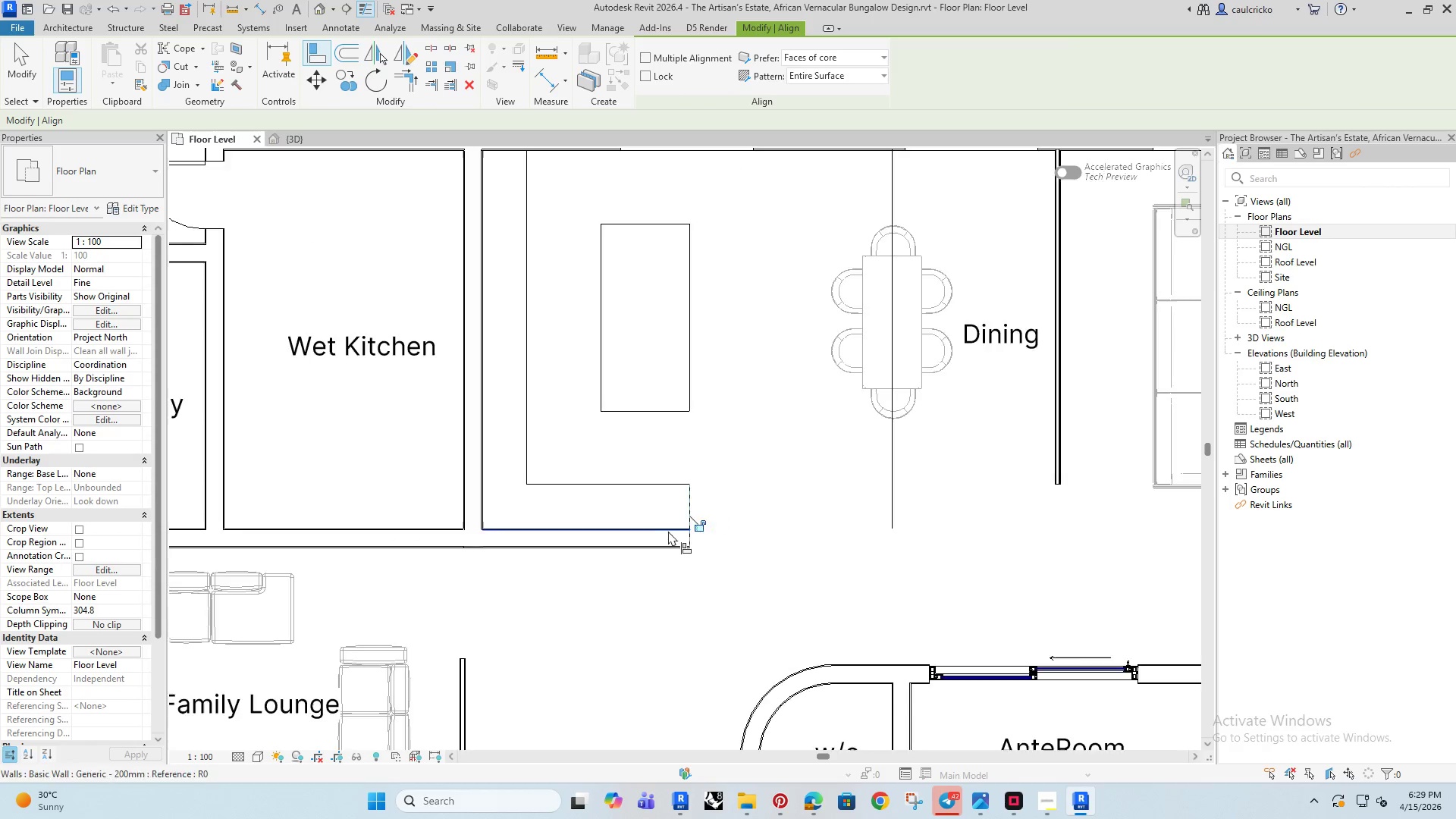 
scroll: coordinate [646, 533], scroll_direction: down, amount: 11.0
 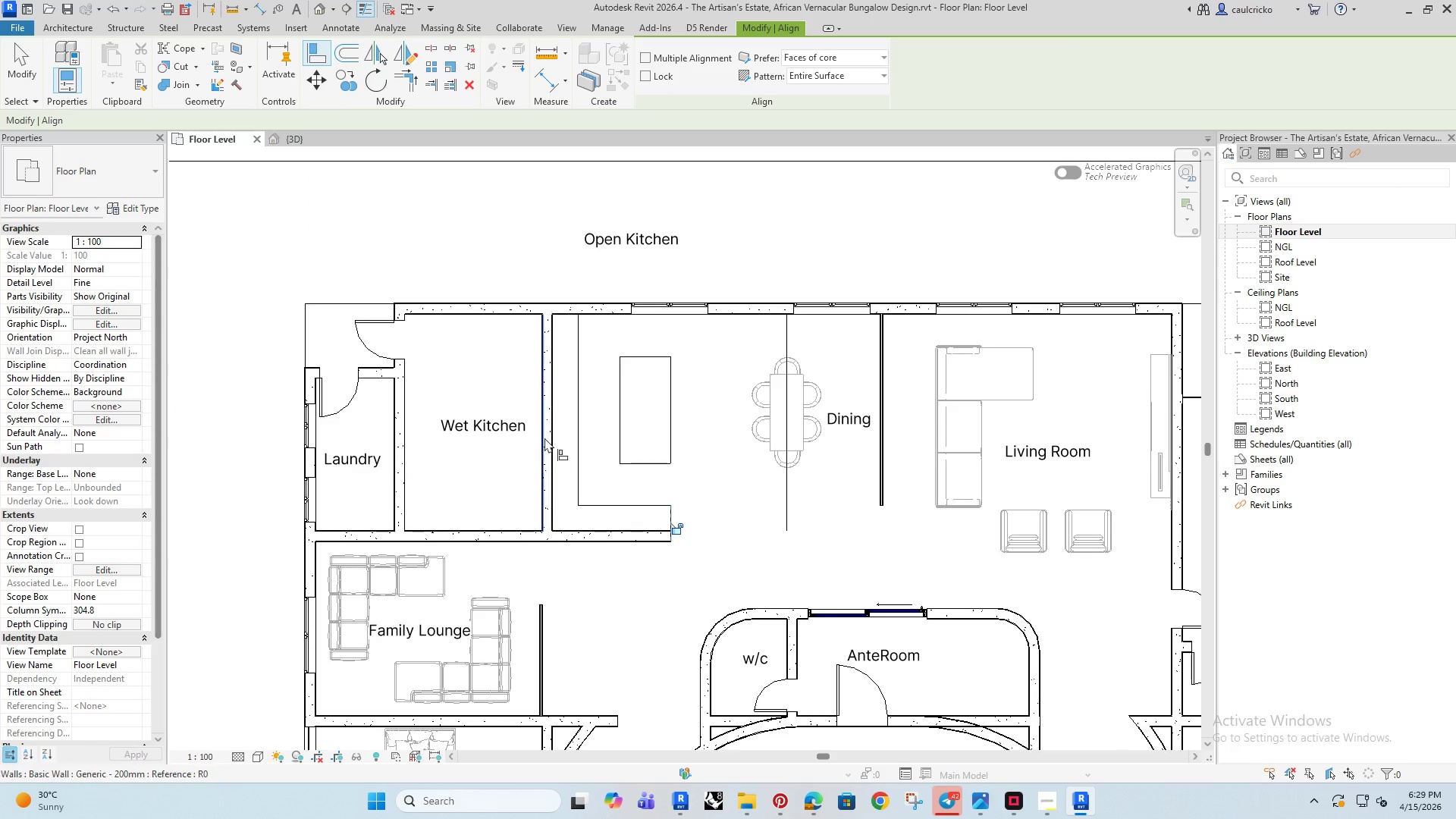 
key(Escape)
 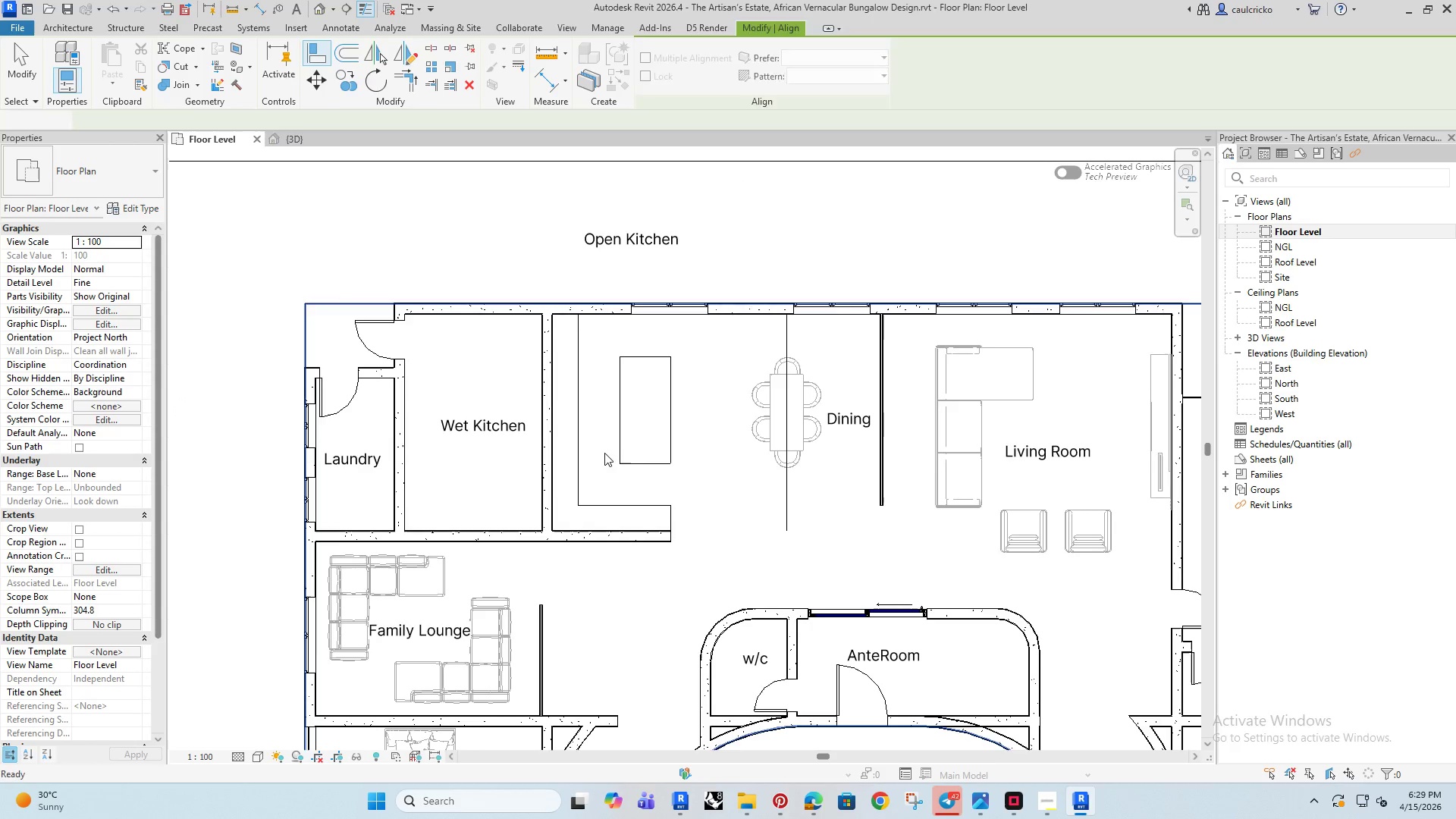 
hold_key(key=Escape, duration=27.56)
 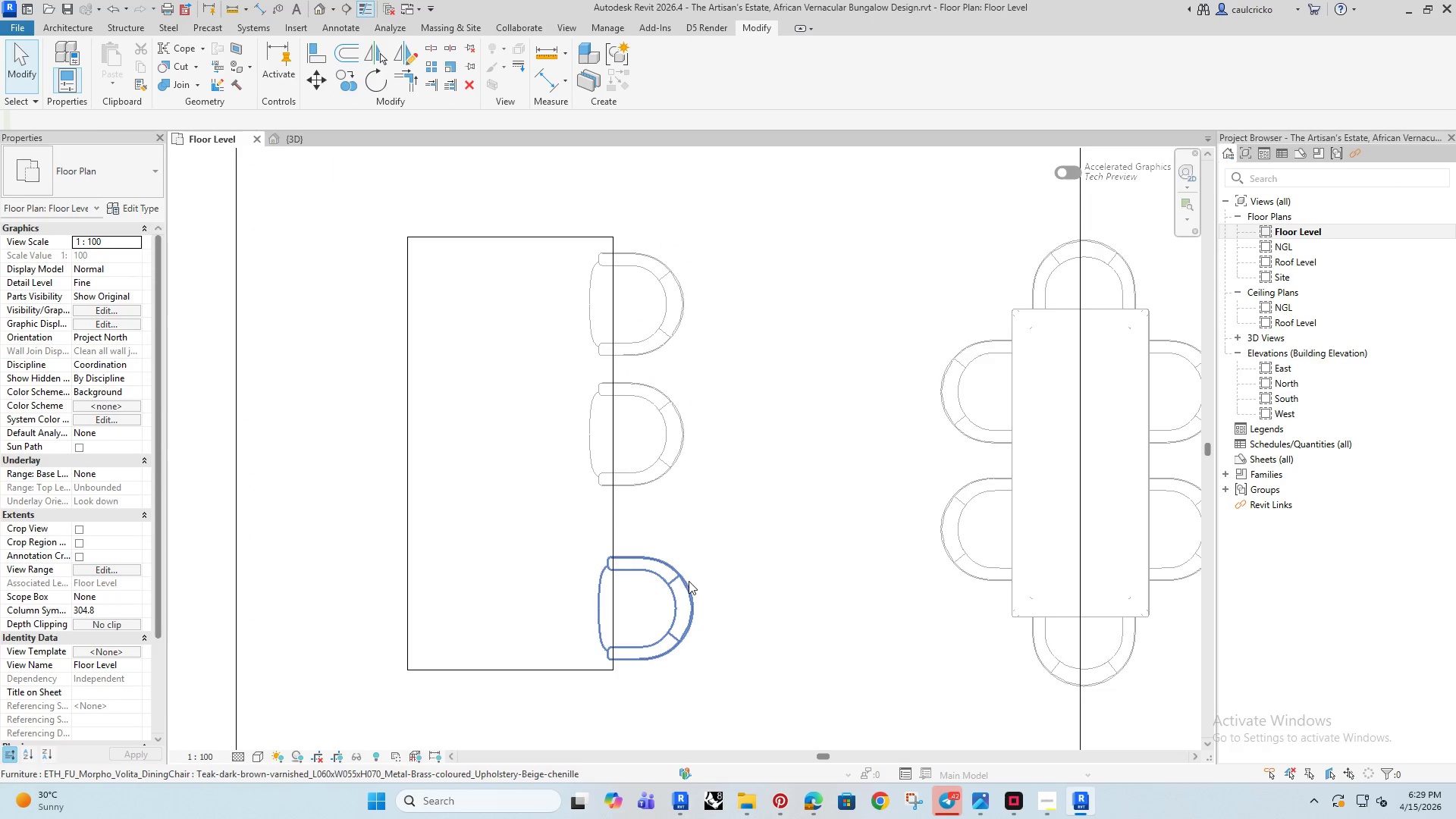 
left_click([750, 435])
 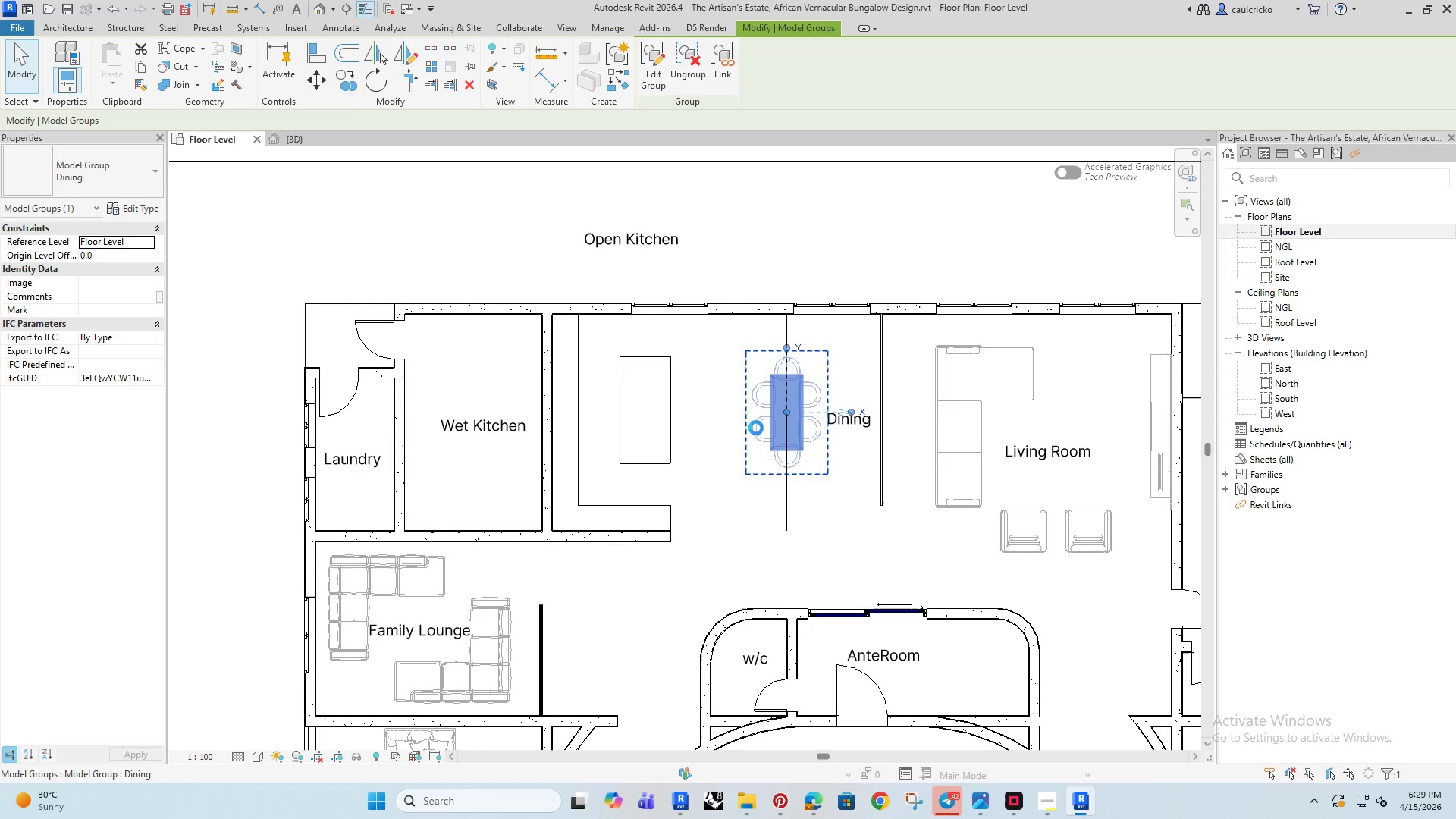 
key(ArrowLeft)
 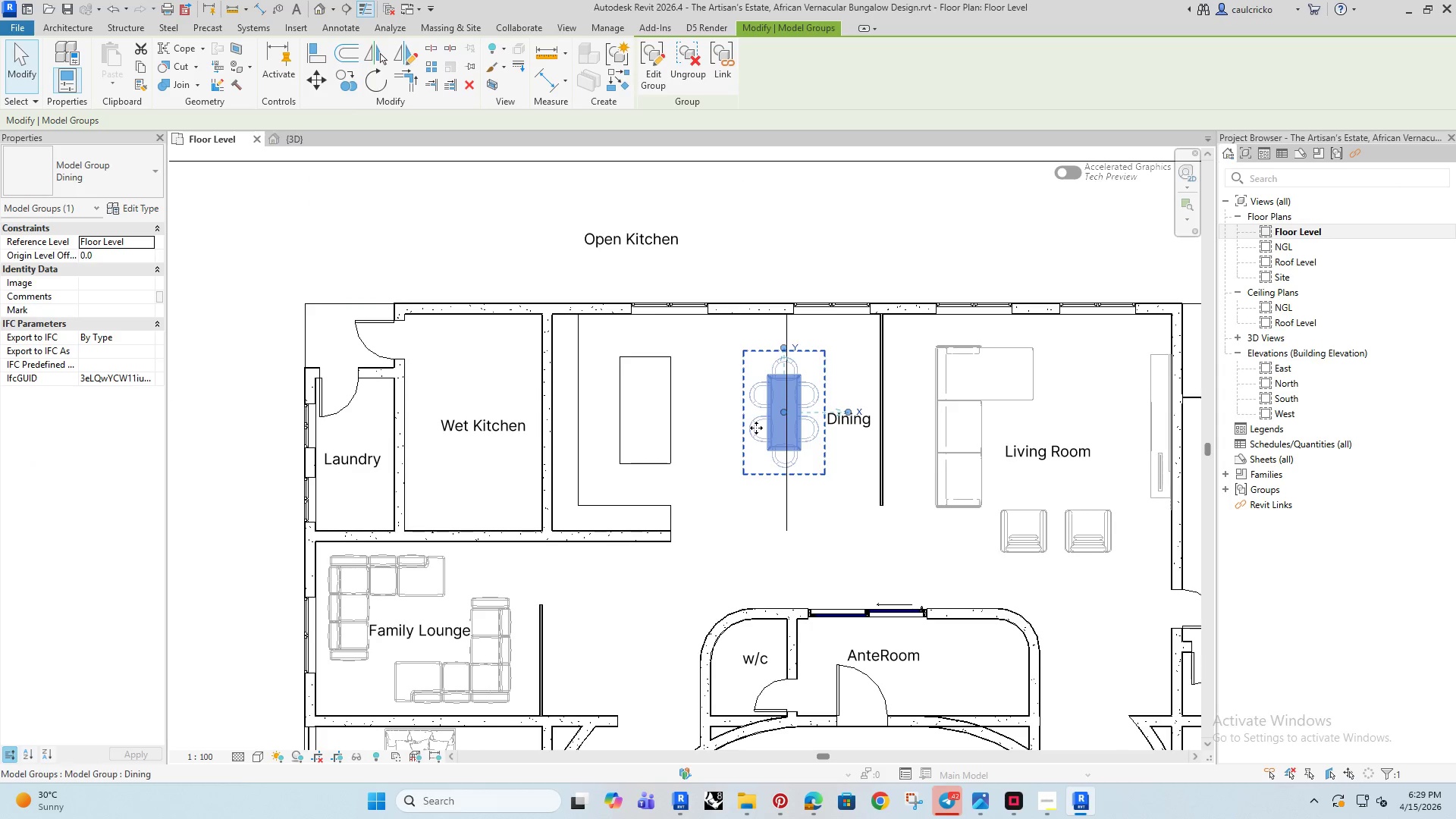 
key(ArrowLeft)
 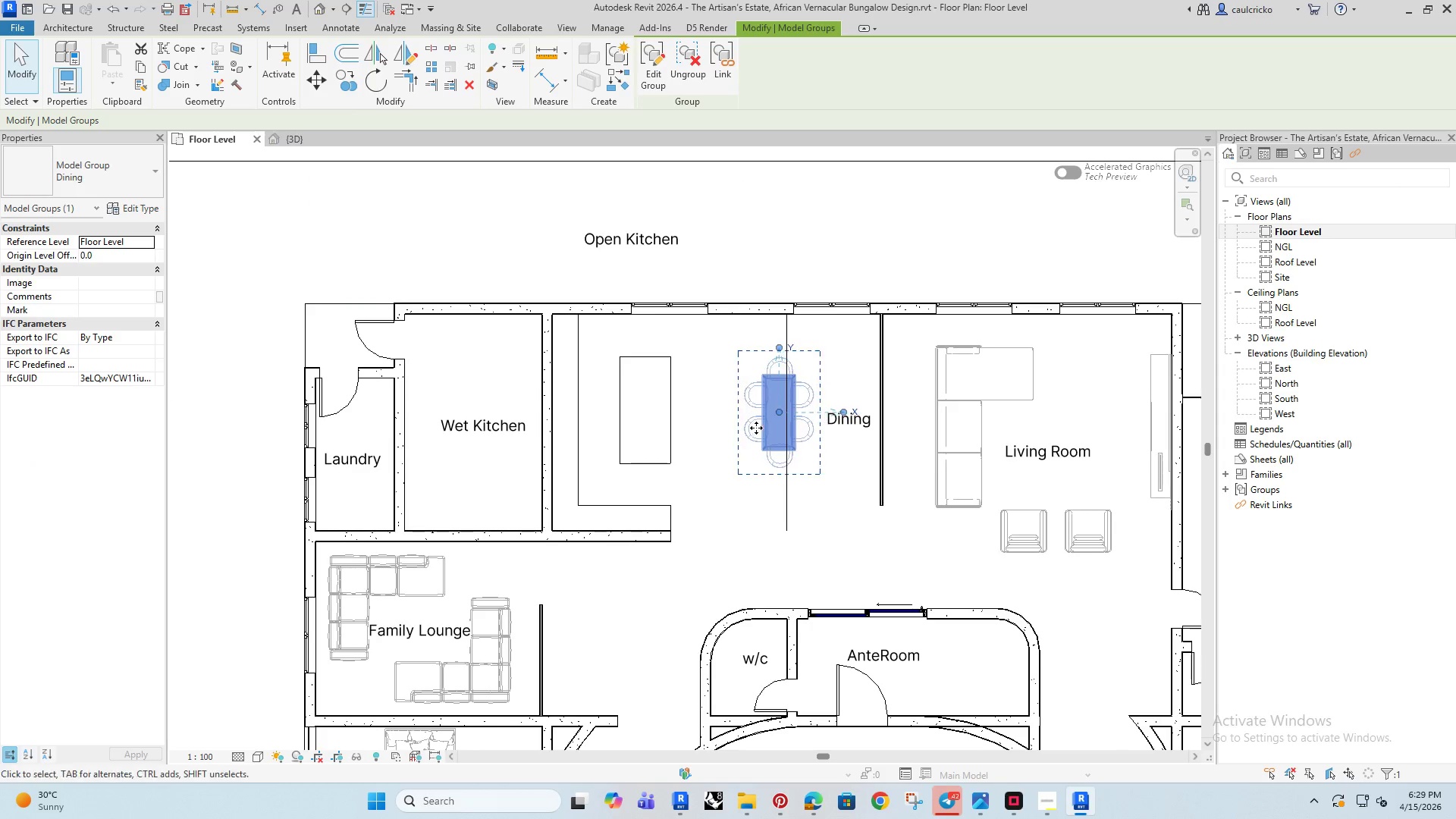 
key(ArrowLeft)
 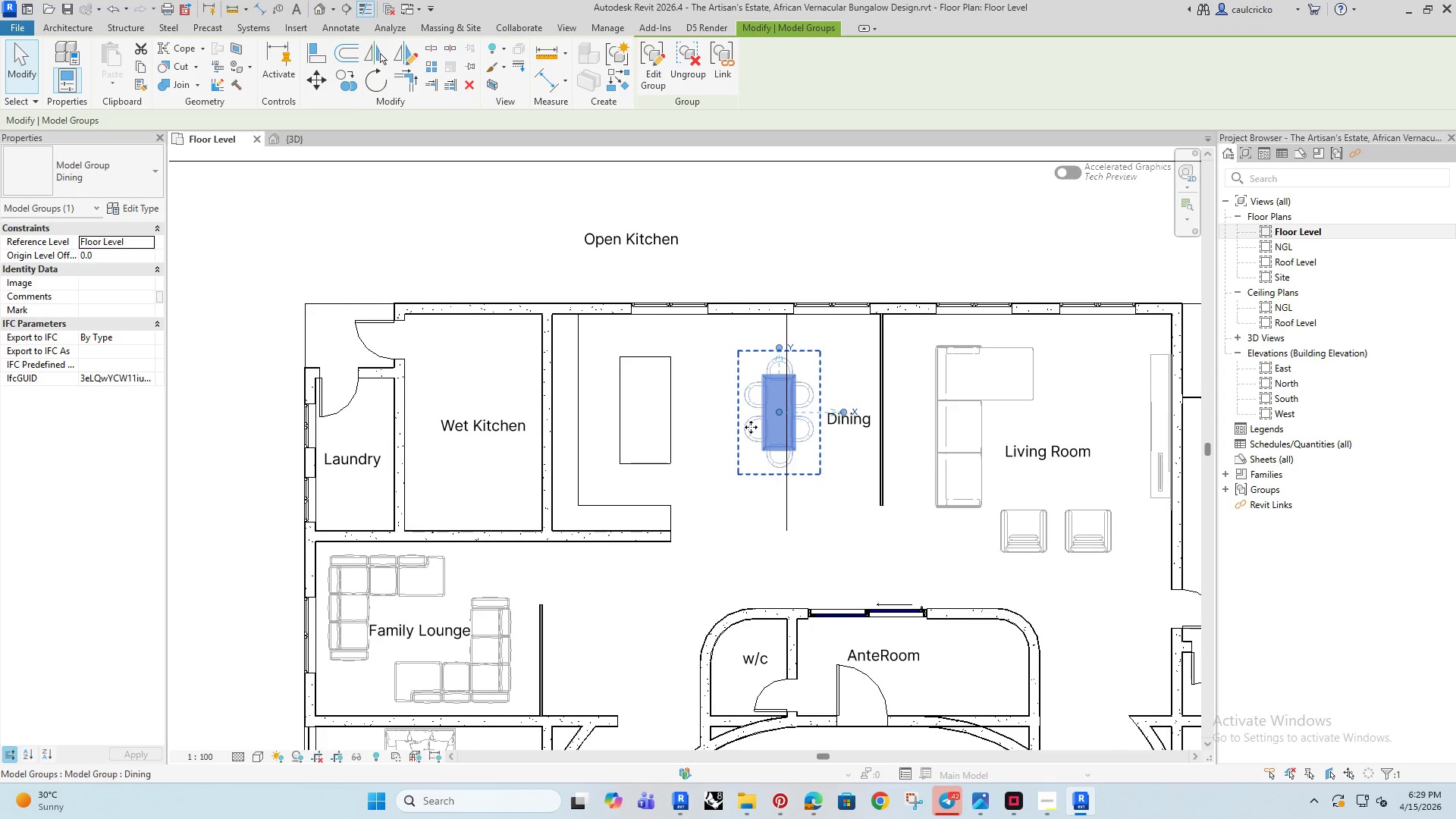 
key(ArrowLeft)
 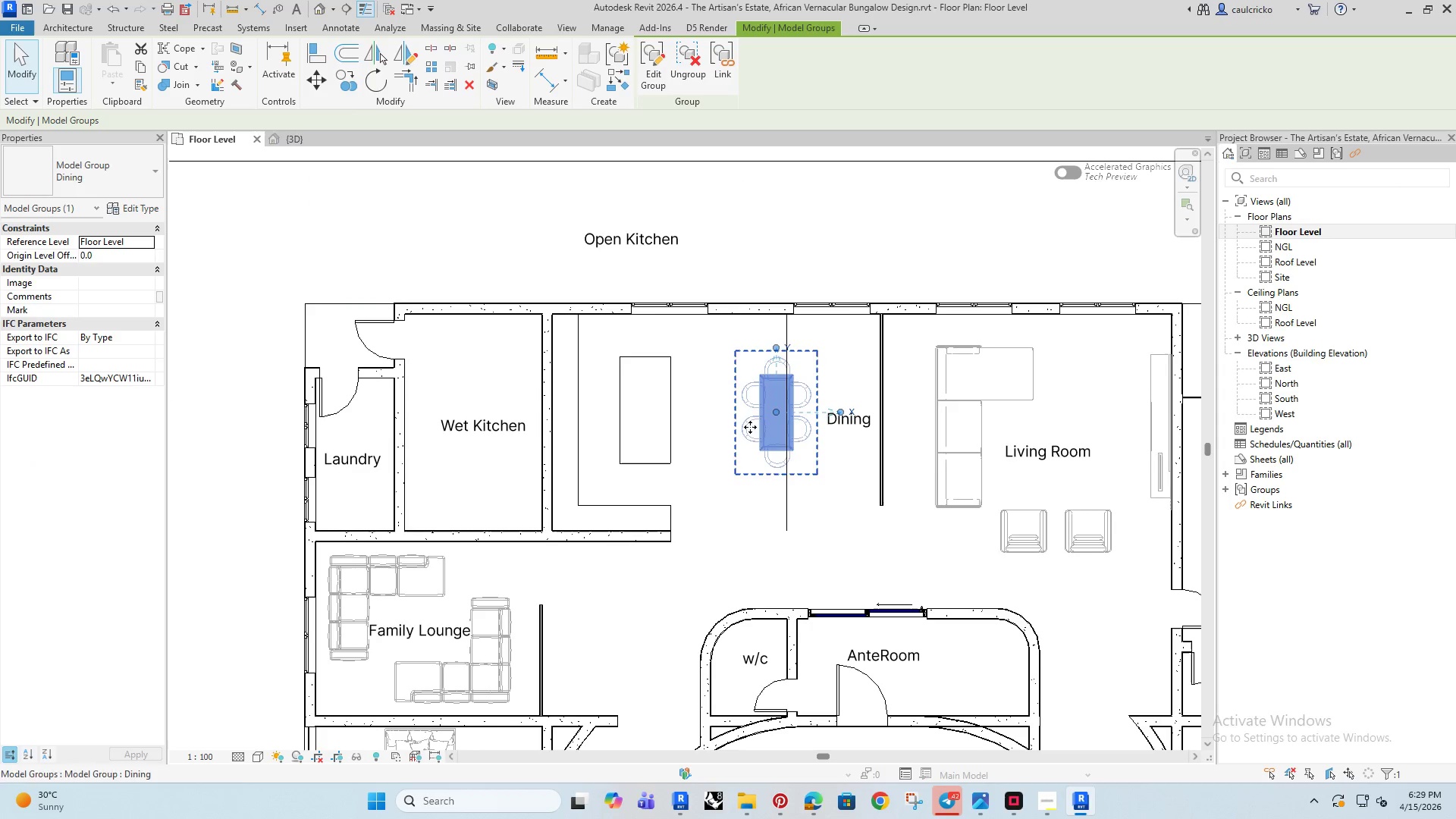 
key(ArrowLeft)
 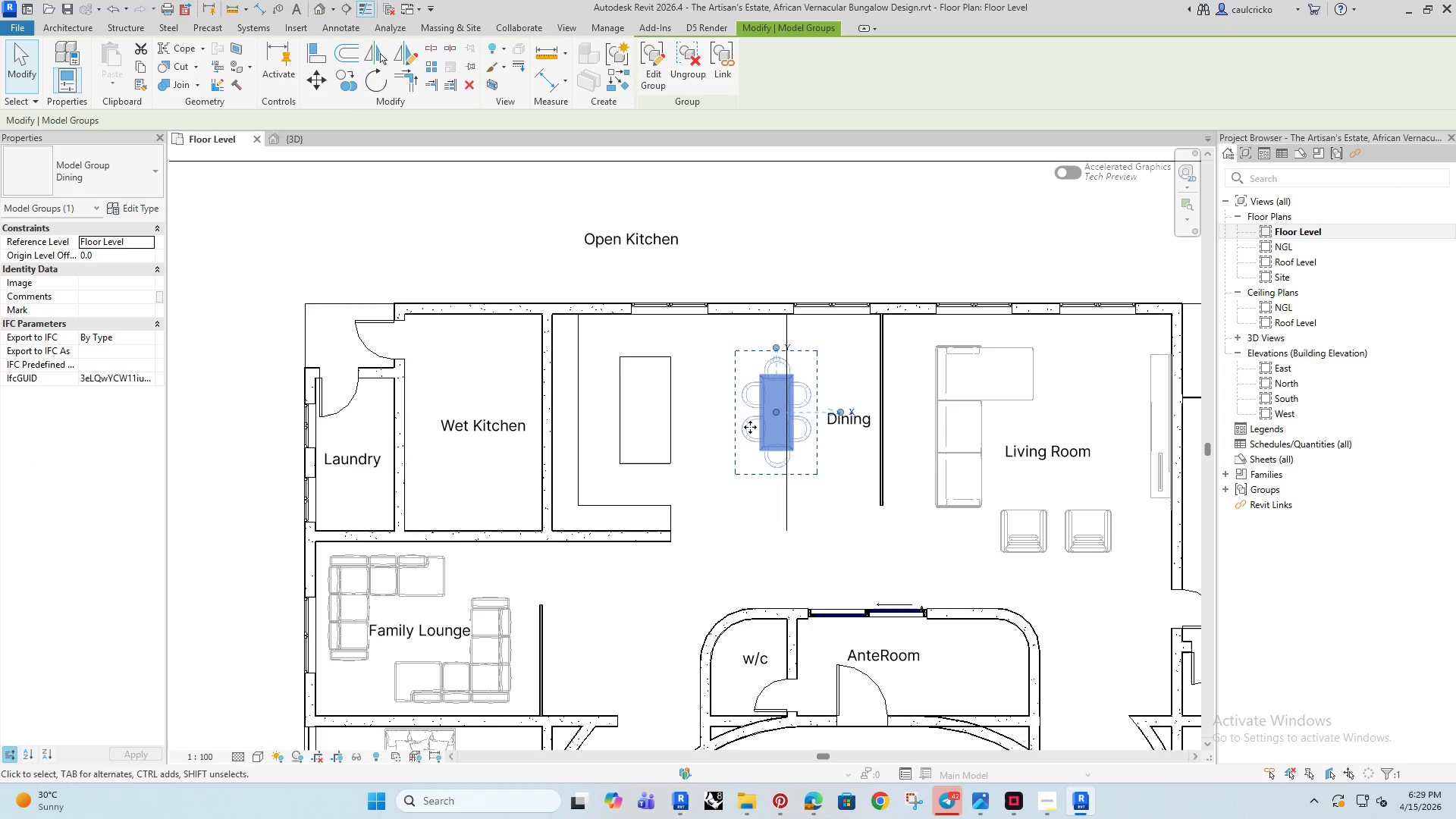 
key(ArrowRight)
 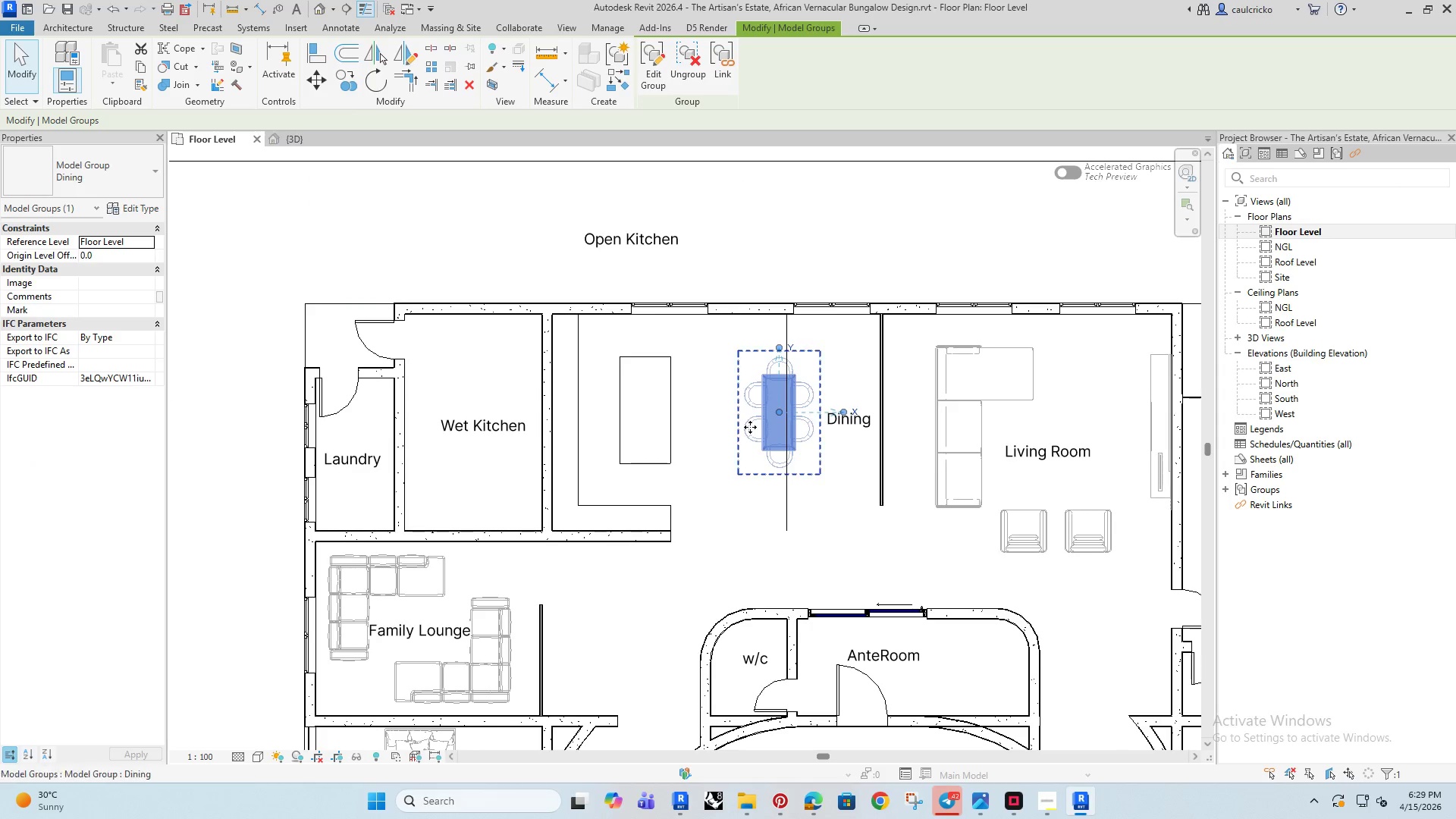 
key(ArrowRight)
 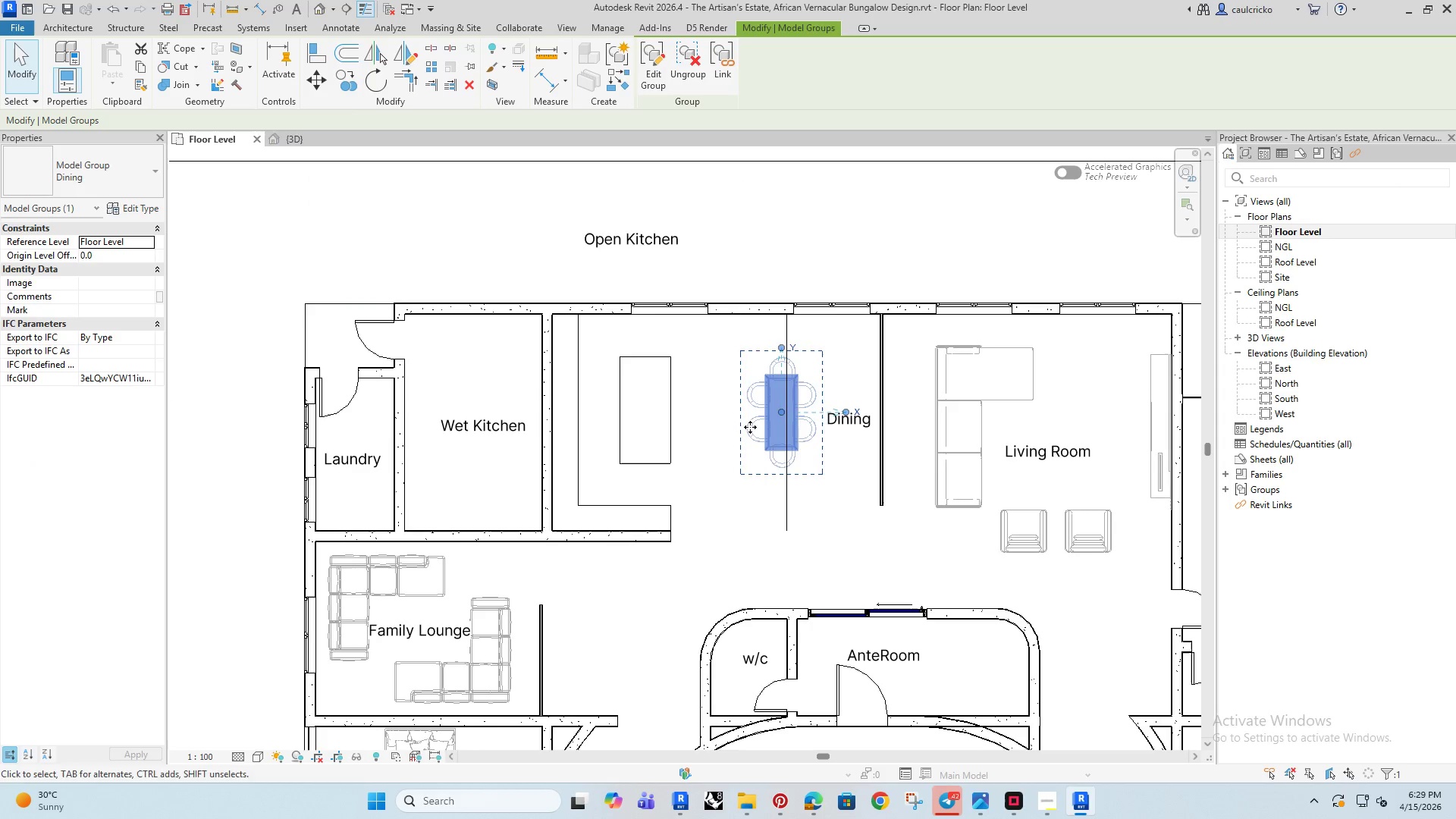 
key(ArrowRight)
 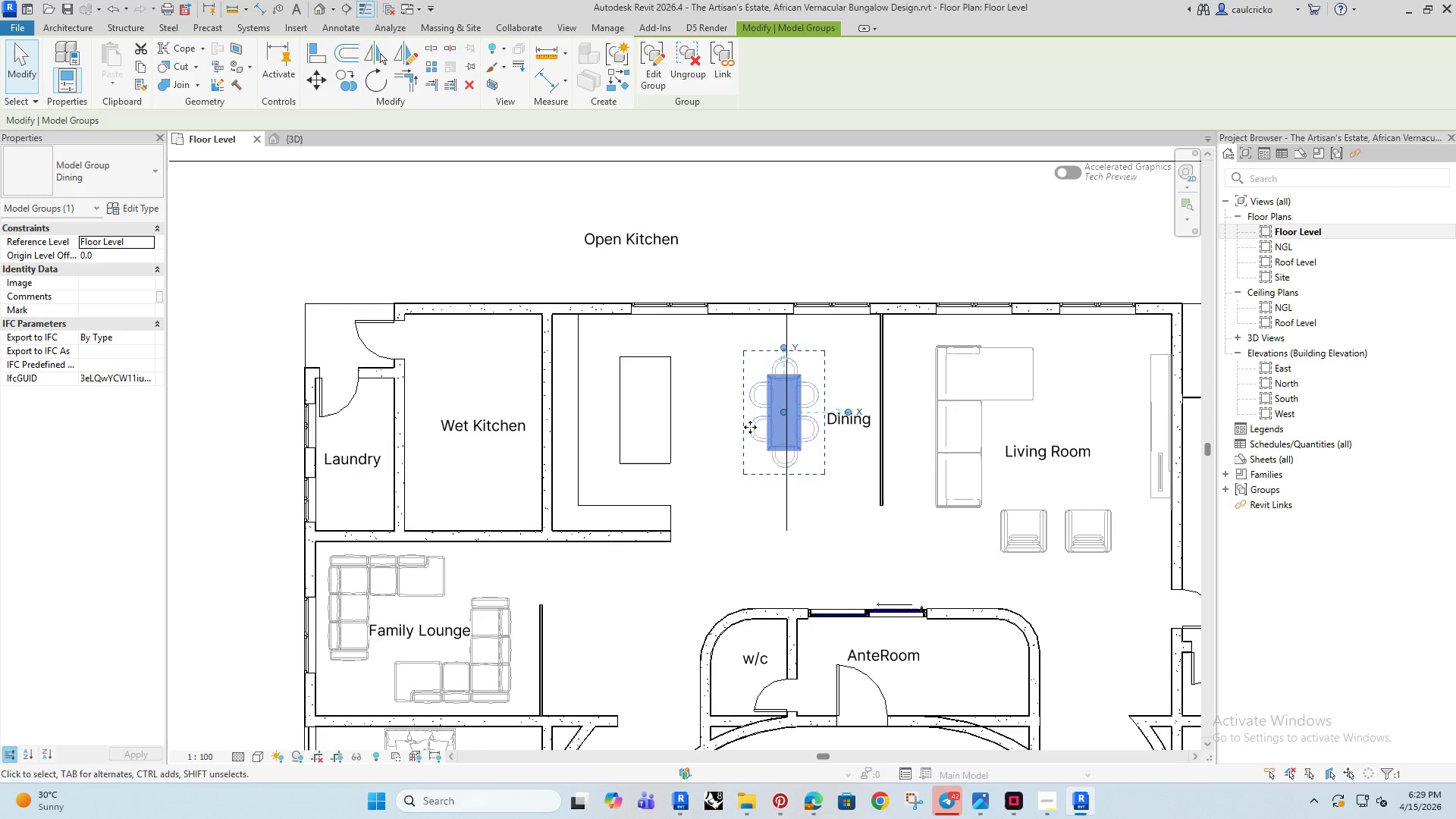 
key(ArrowRight)
 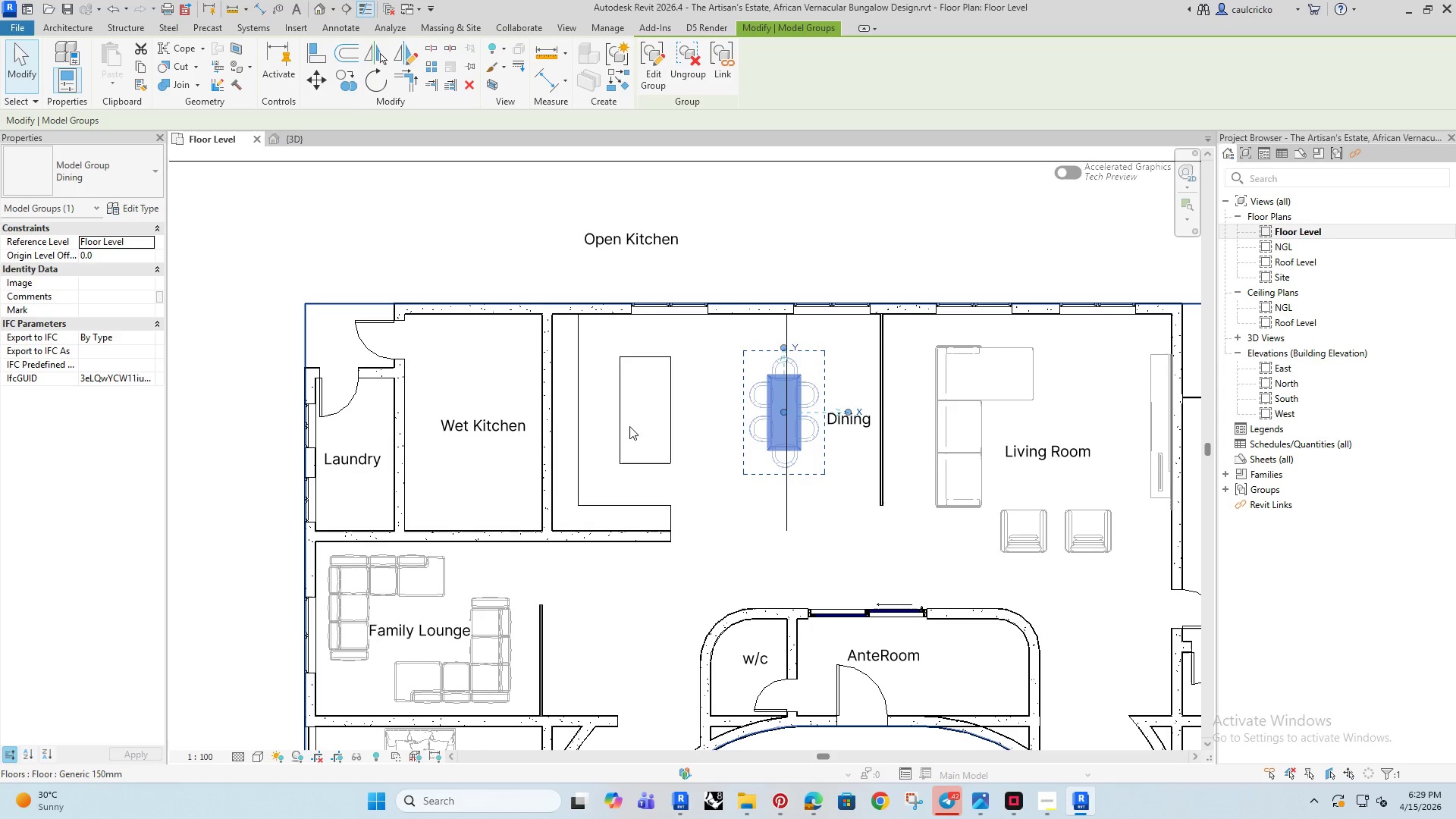 
key(ArrowRight)
 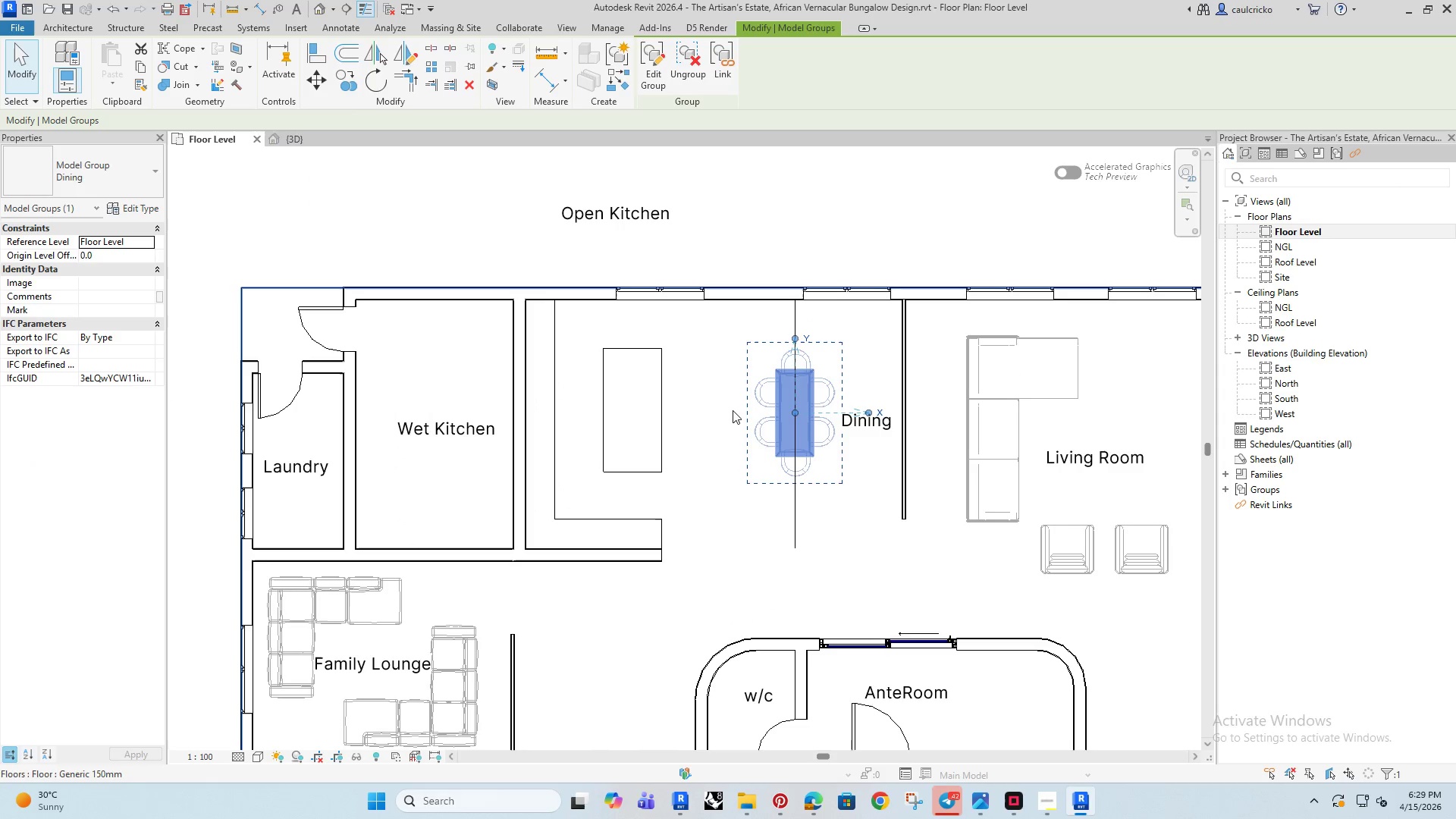 
scroll: coordinate [661, 374], scroll_direction: up, amount: 4.0
 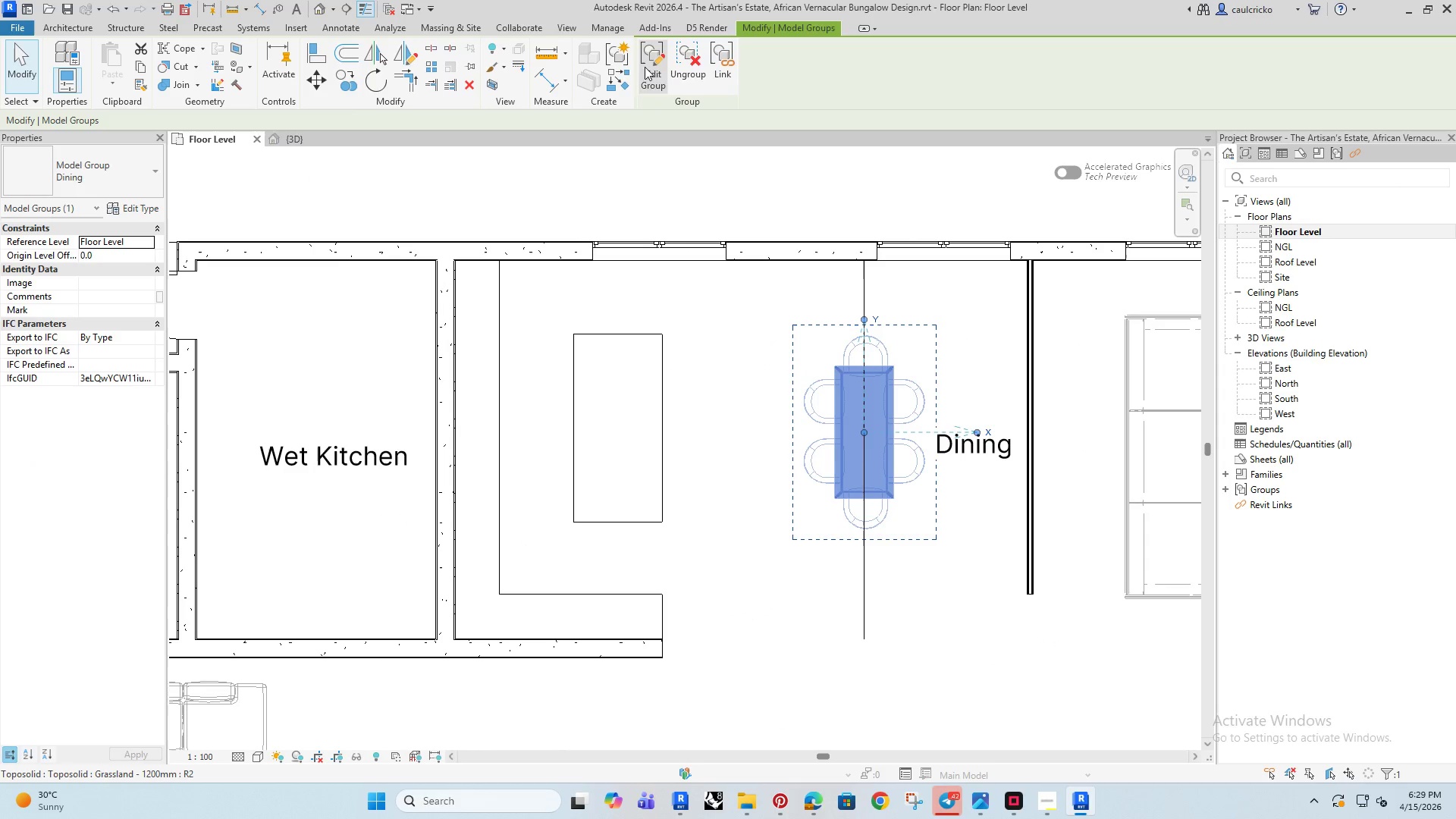 
left_click([655, 62])
 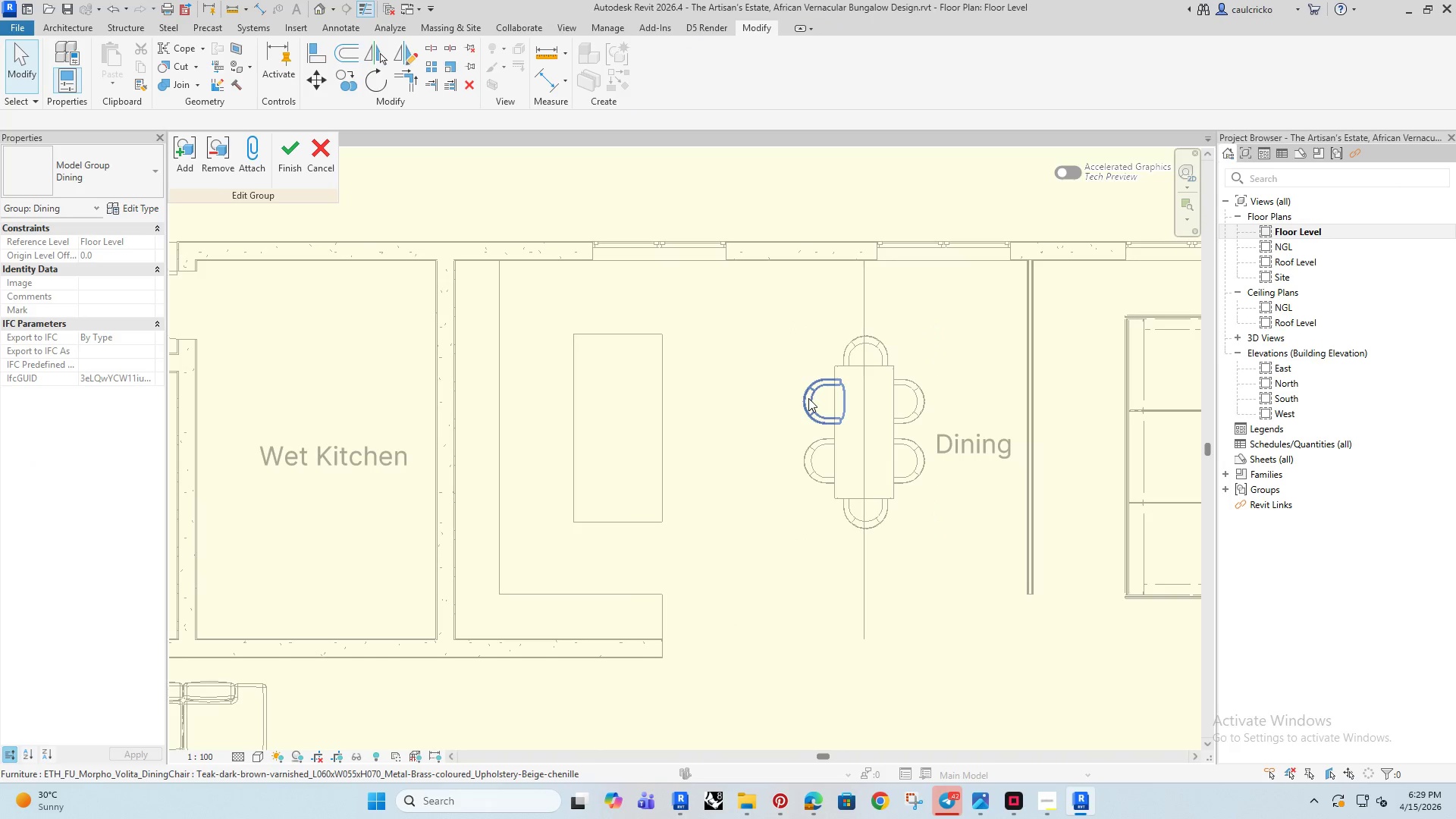 
left_click([808, 398])
 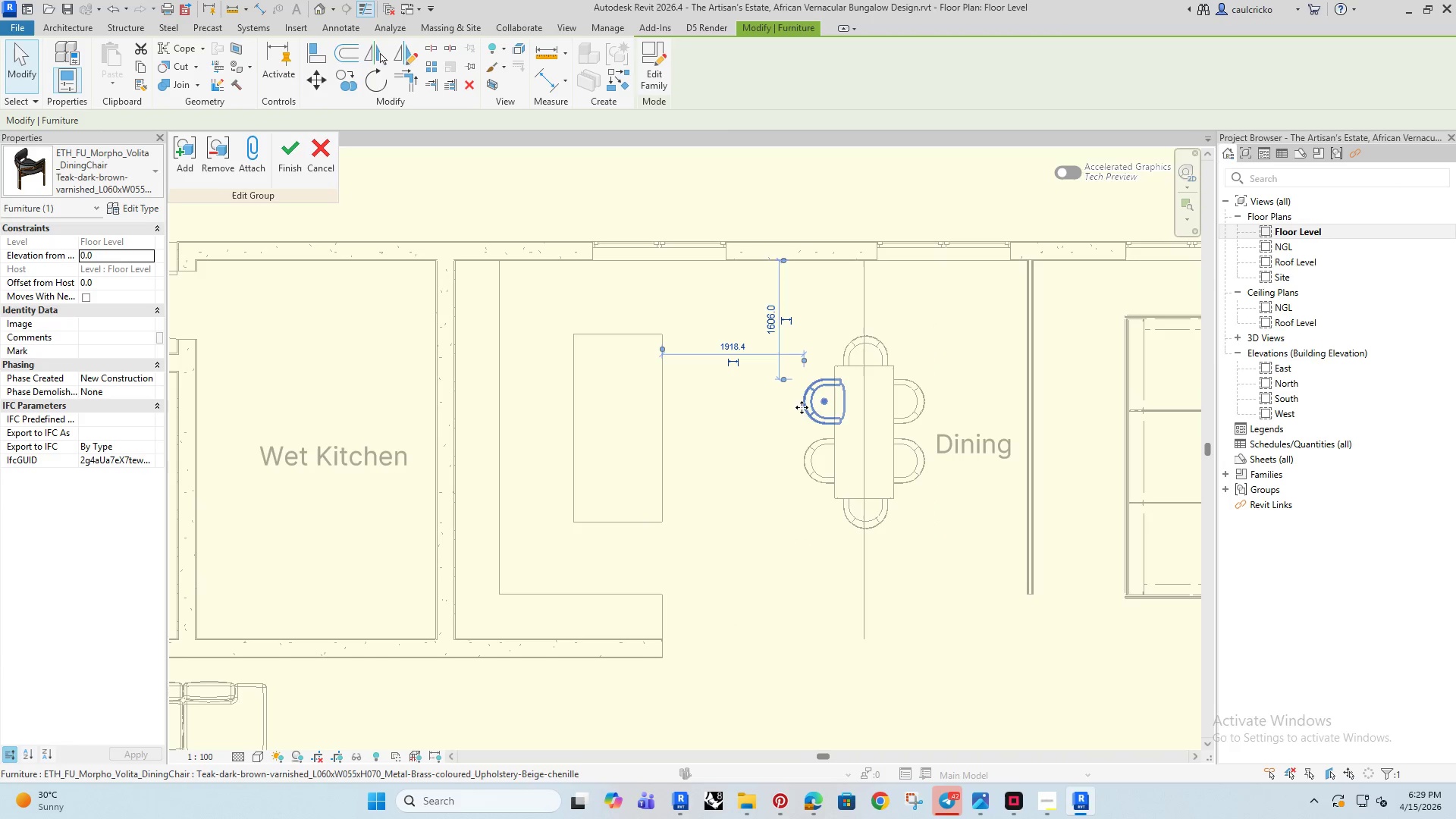 
hold_key(key=ControlRight, duration=0.89)
left_click_drag(start_coordinate=[808, 407], to_coordinate=[724, 430])
 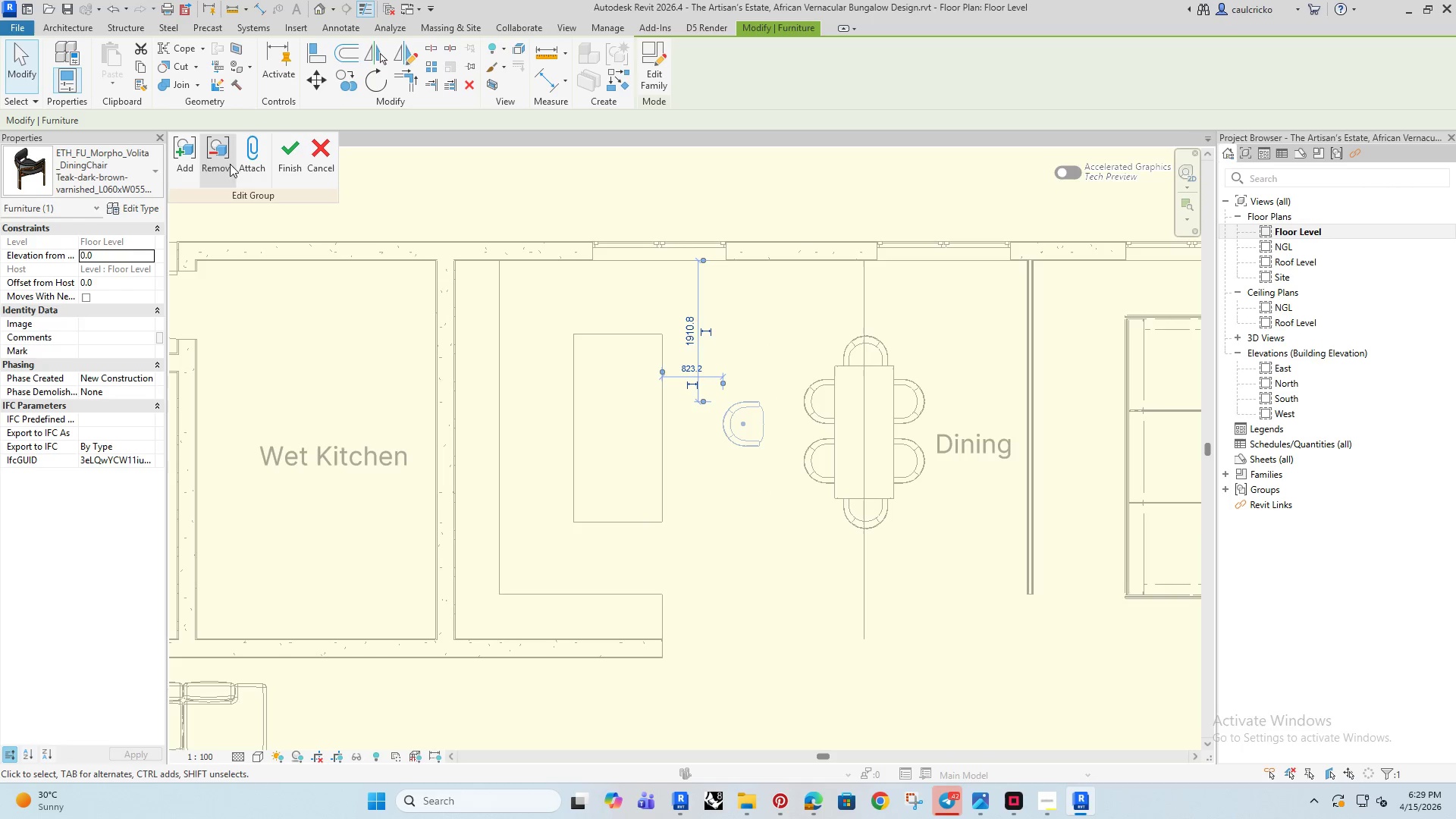 
left_click([218, 156])
 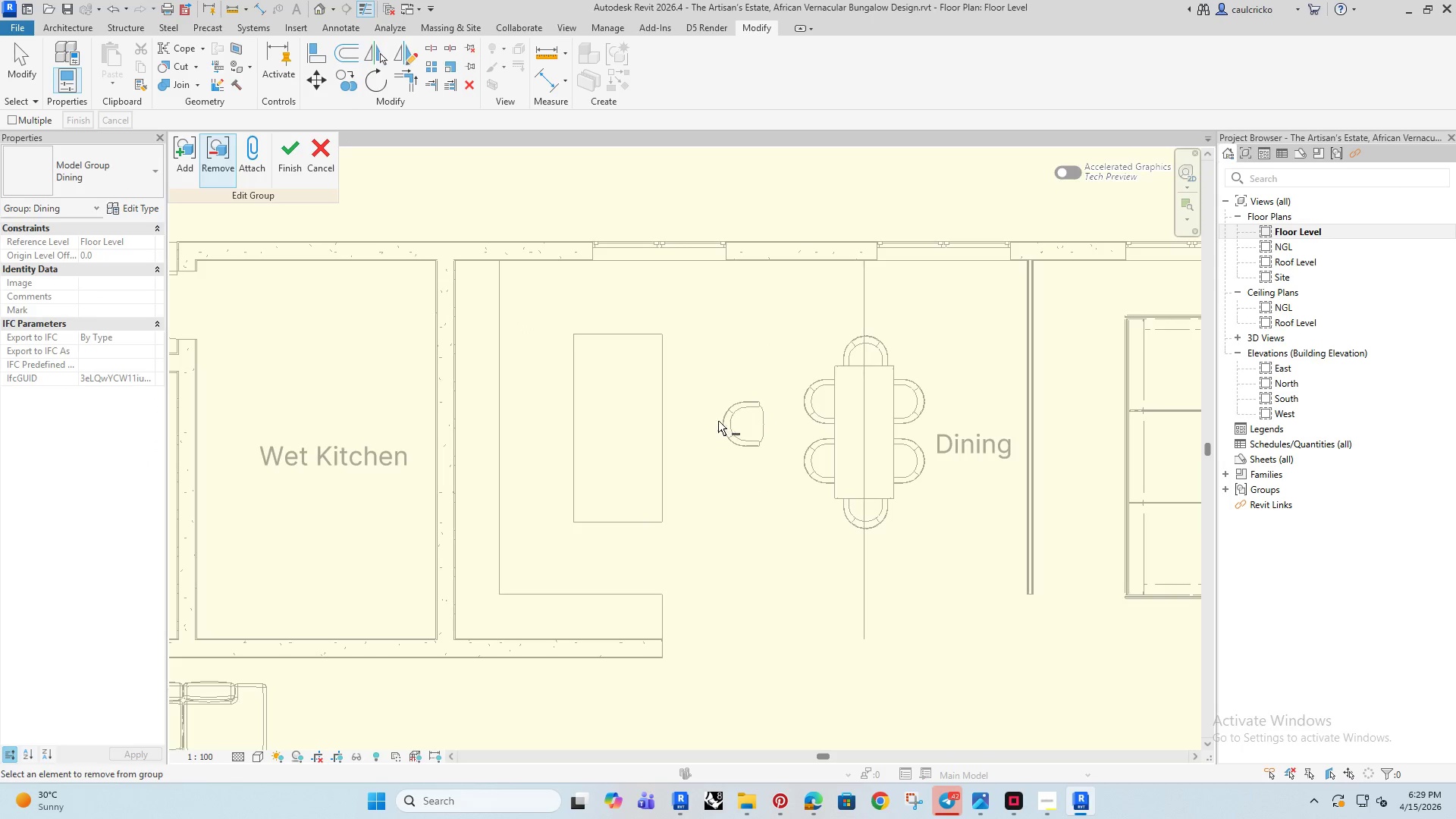 
left_click([730, 421])
 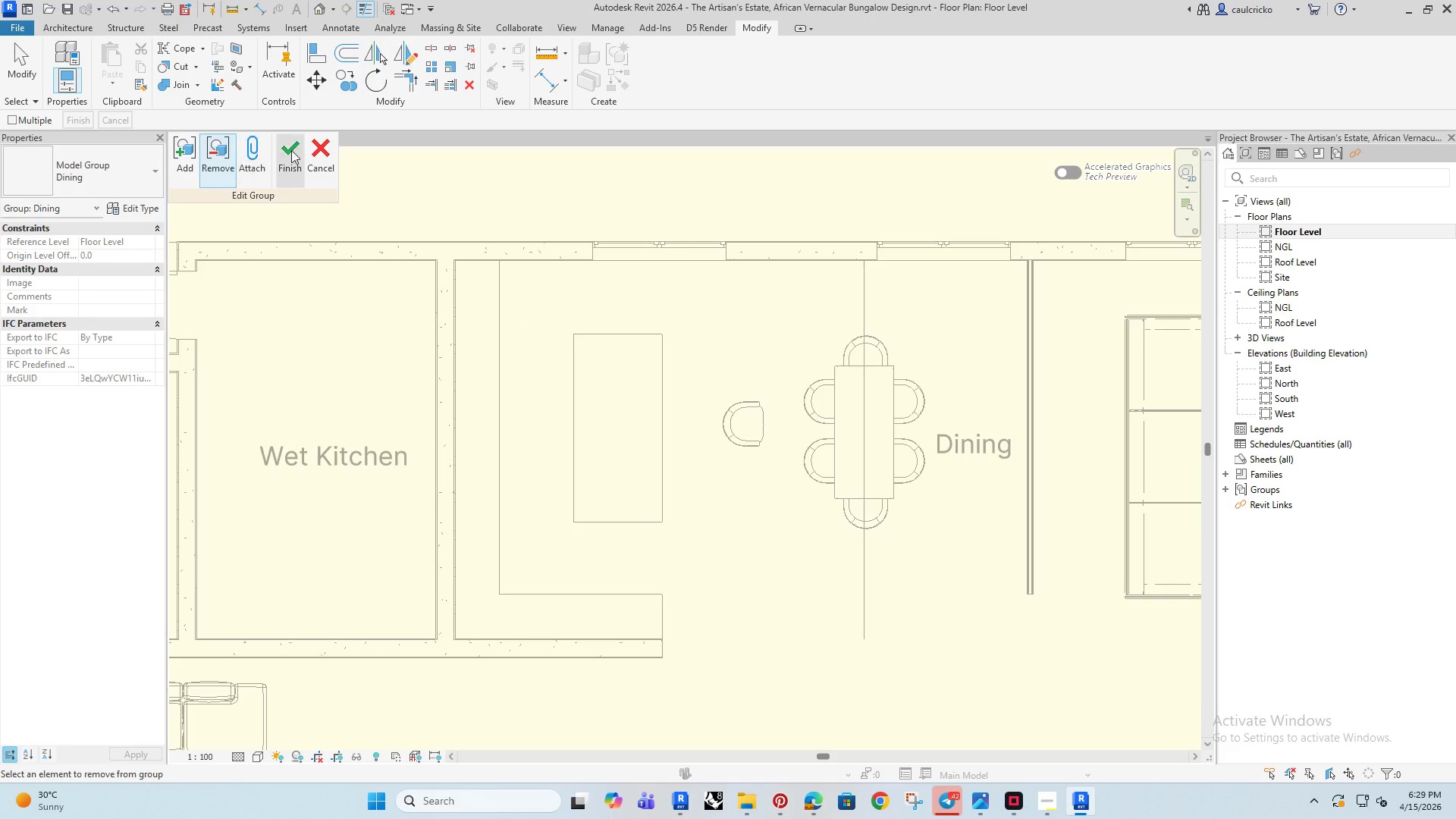 
left_click([293, 150])
 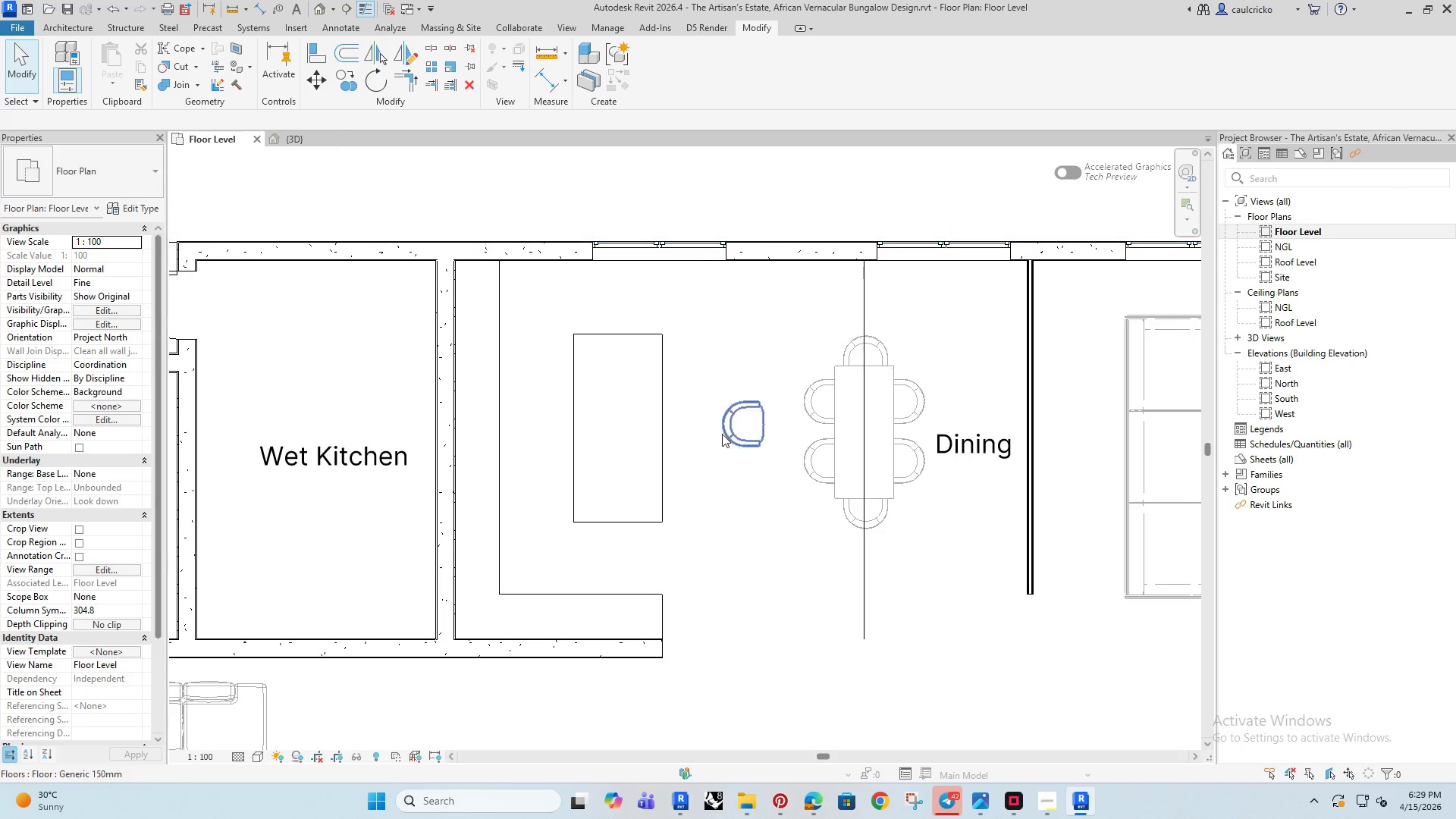 
left_click([733, 433])
 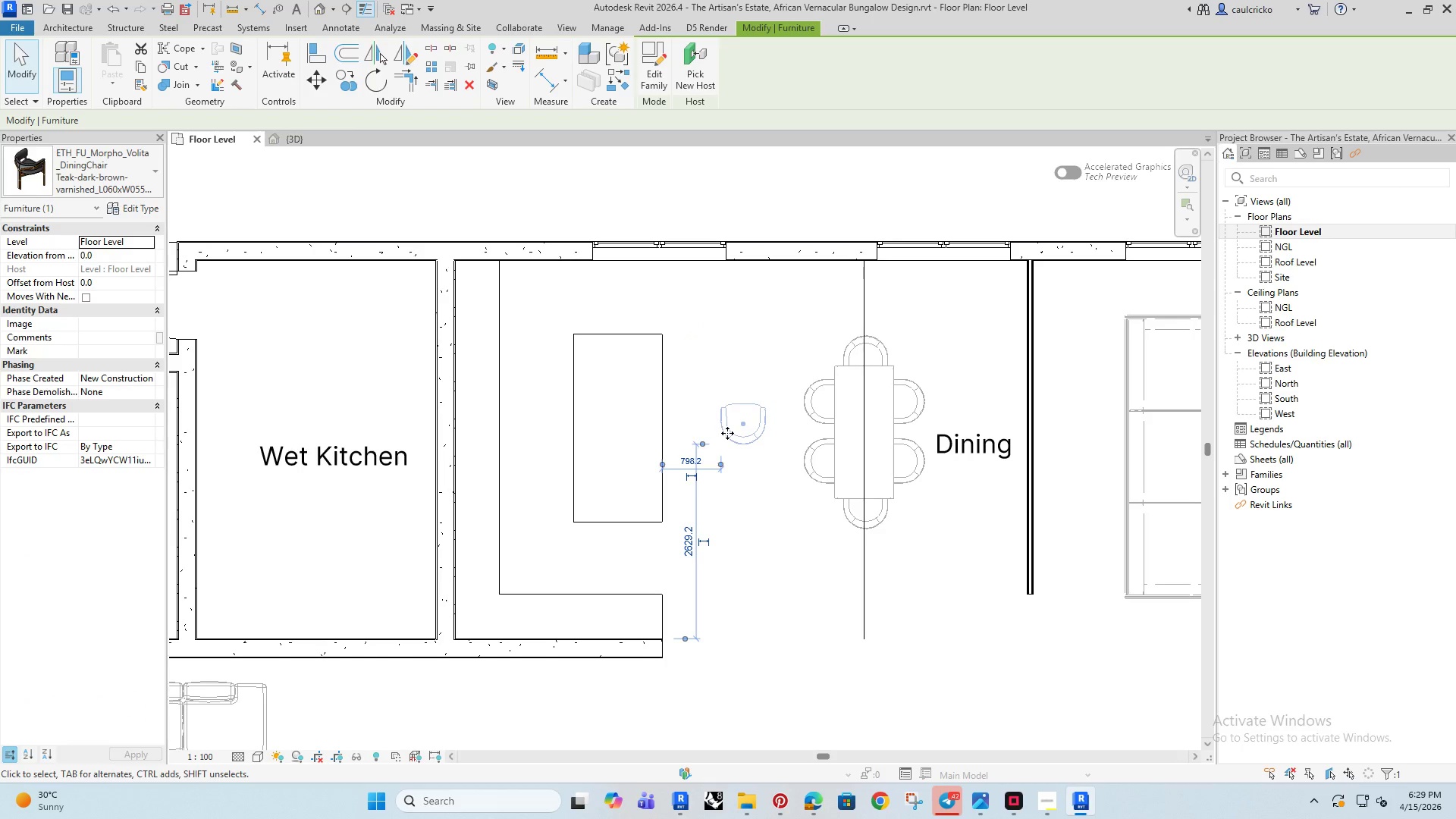 
key(Space)
 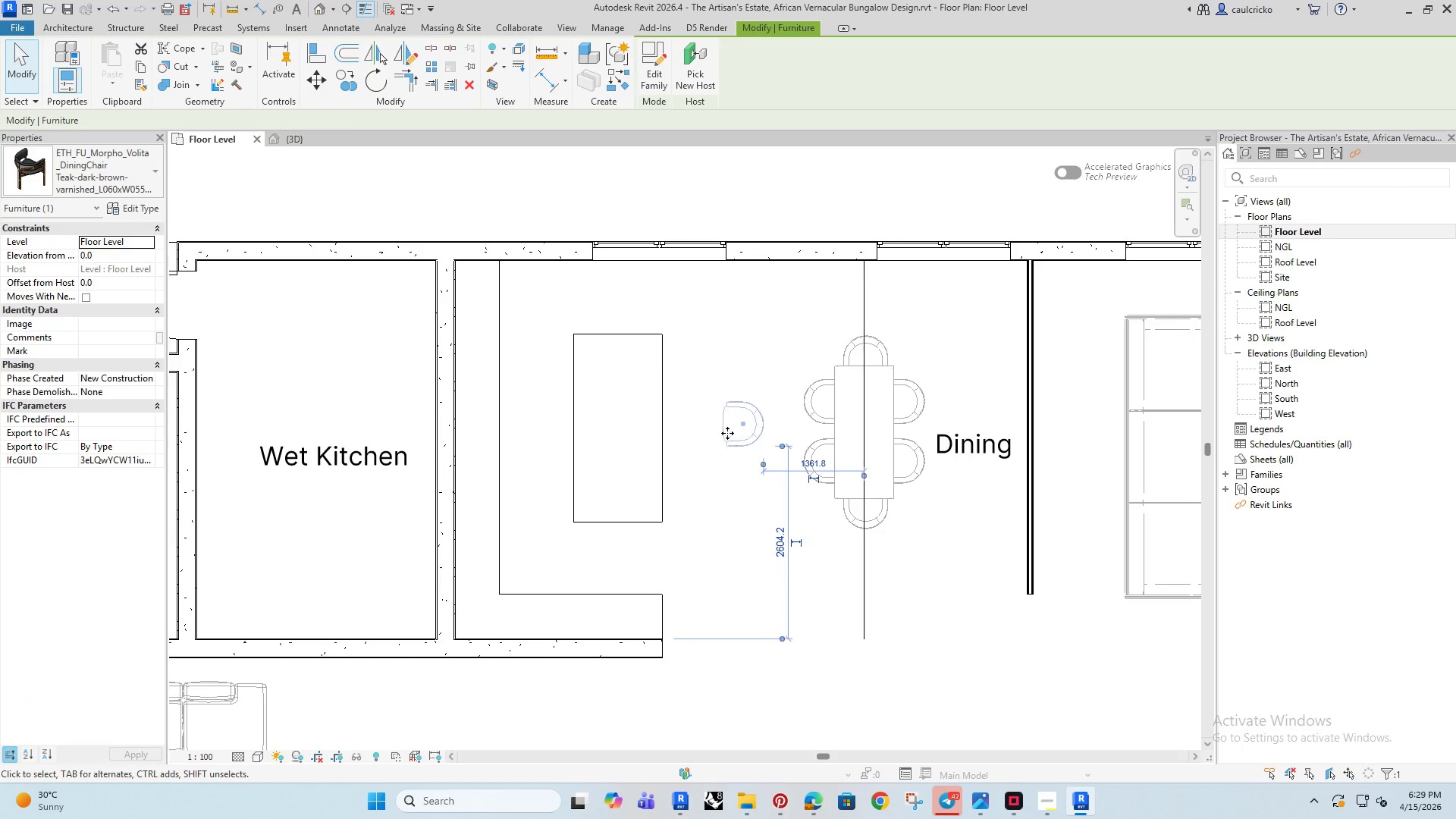 
key(Space)
 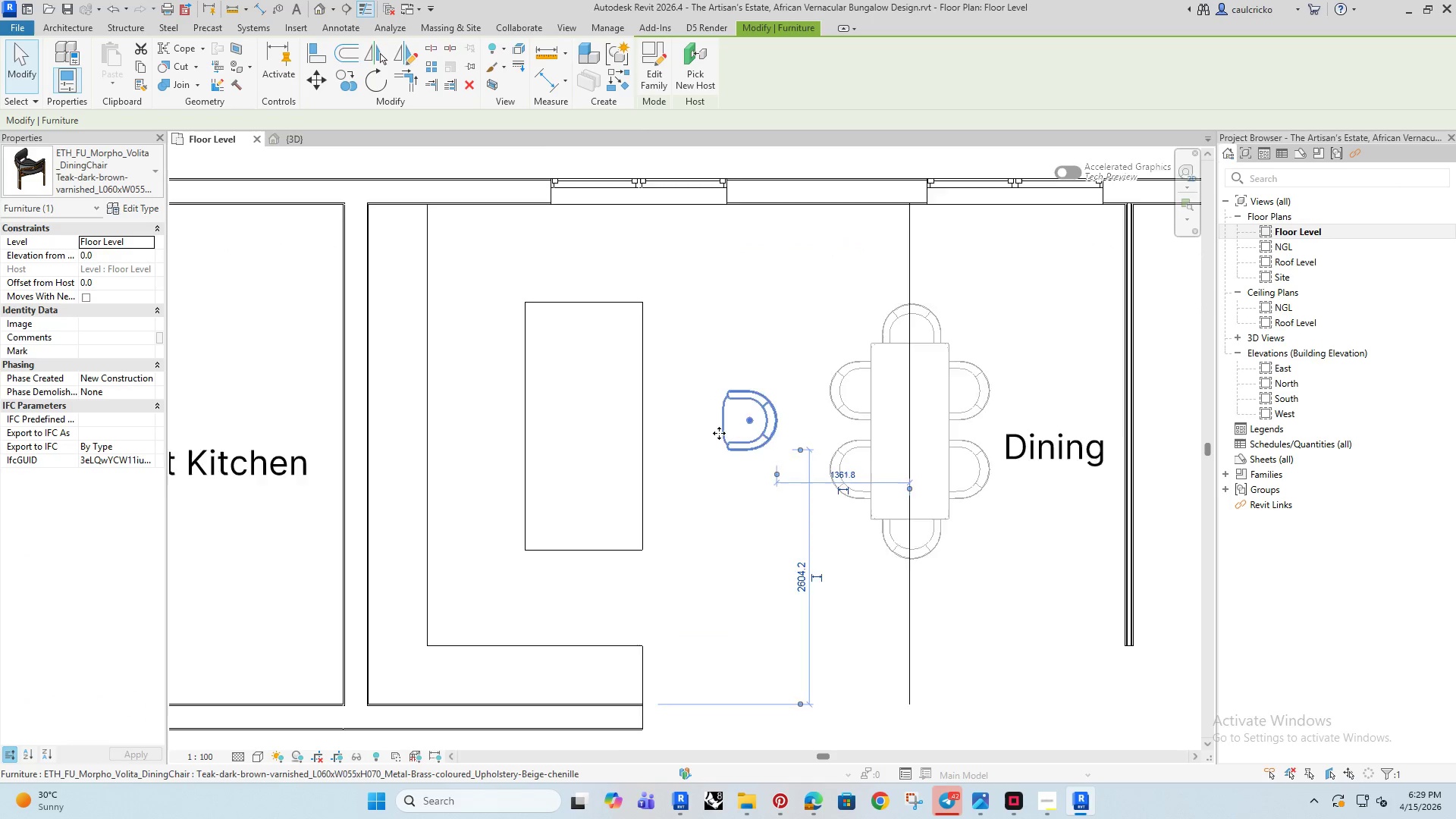 
scroll: coordinate [719, 433], scroll_direction: up, amount: 4.0
 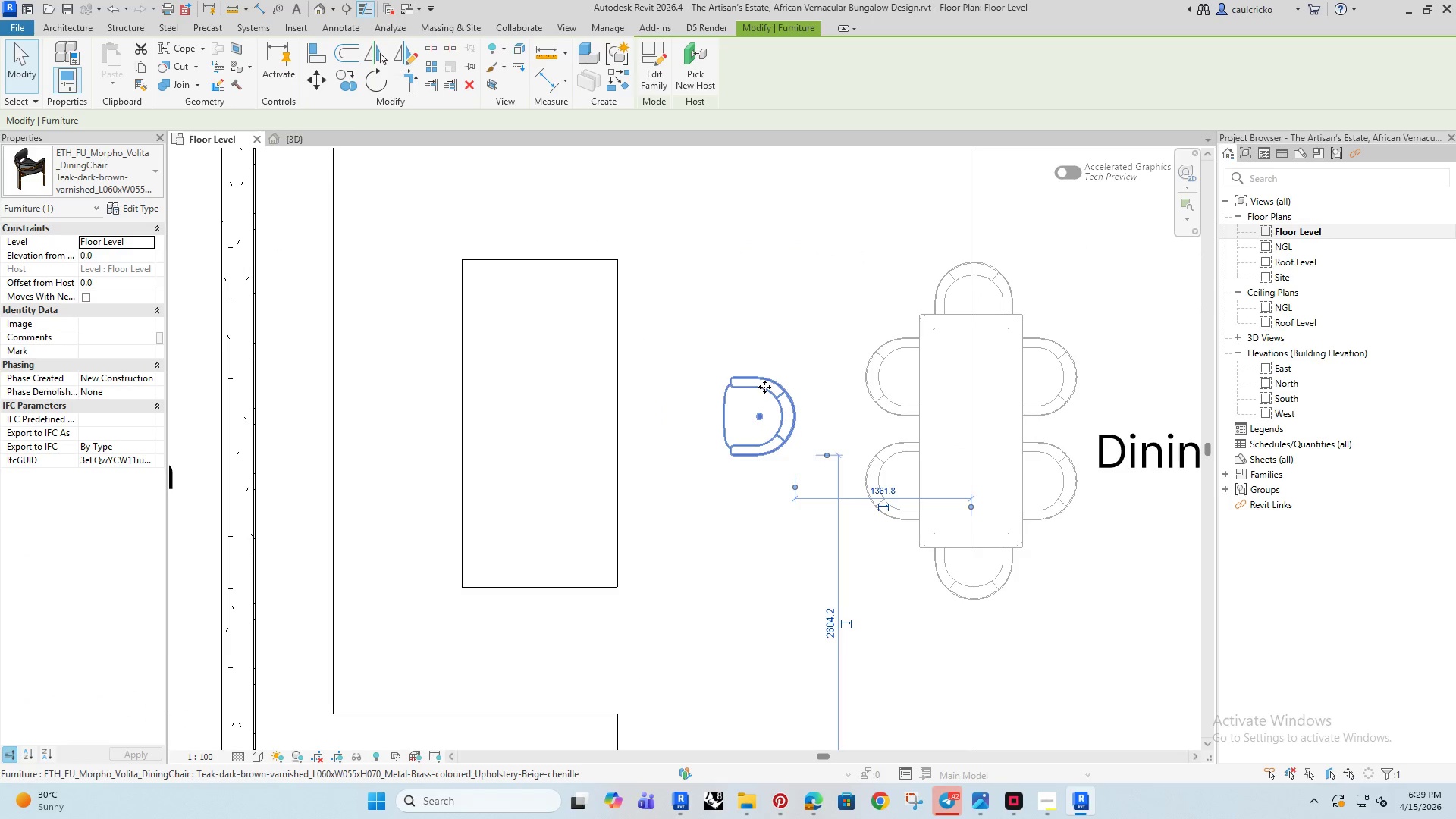 
left_click_drag(start_coordinate=[764, 386], to_coordinate=[641, 281])
 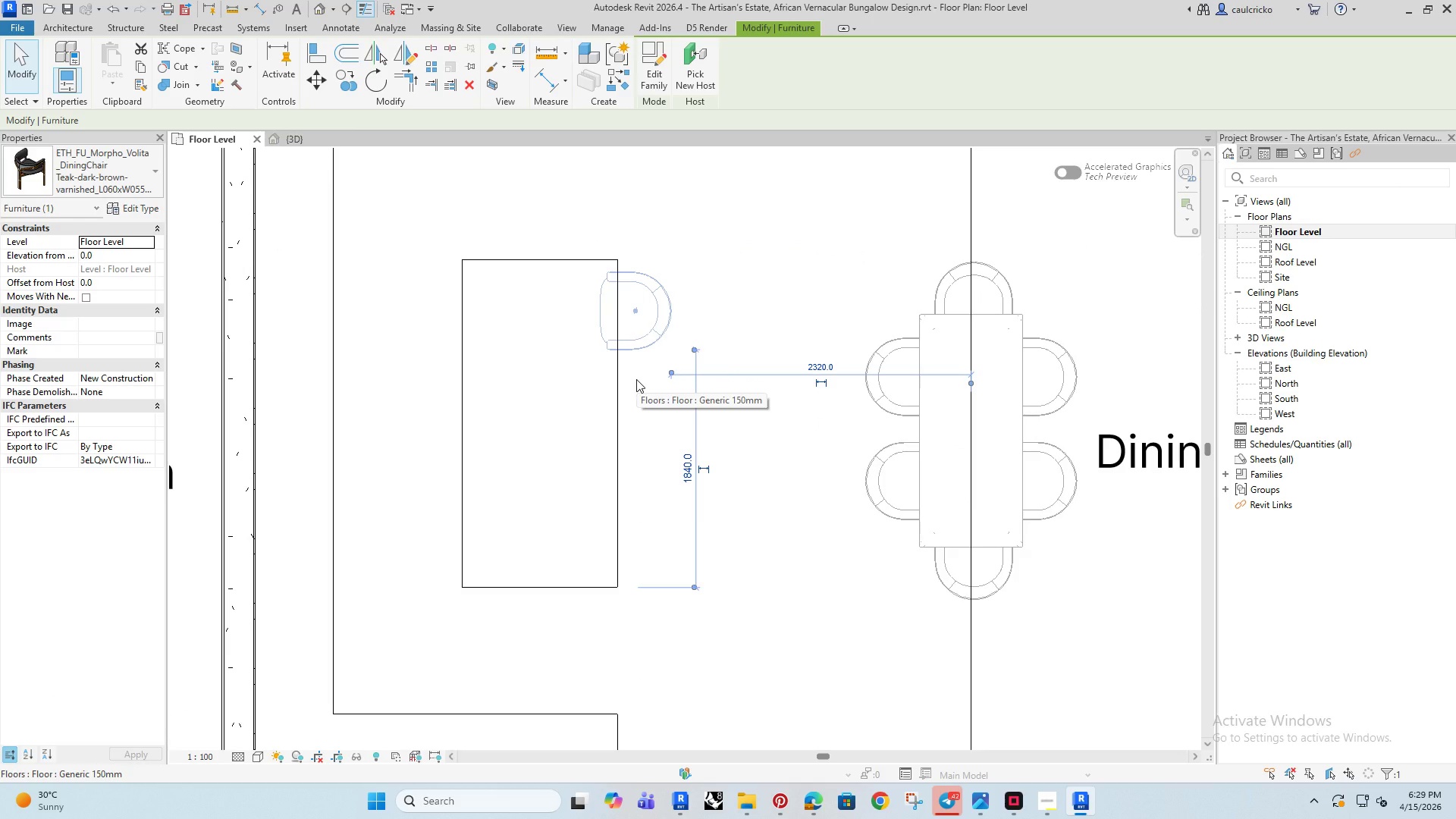 
key(C)
 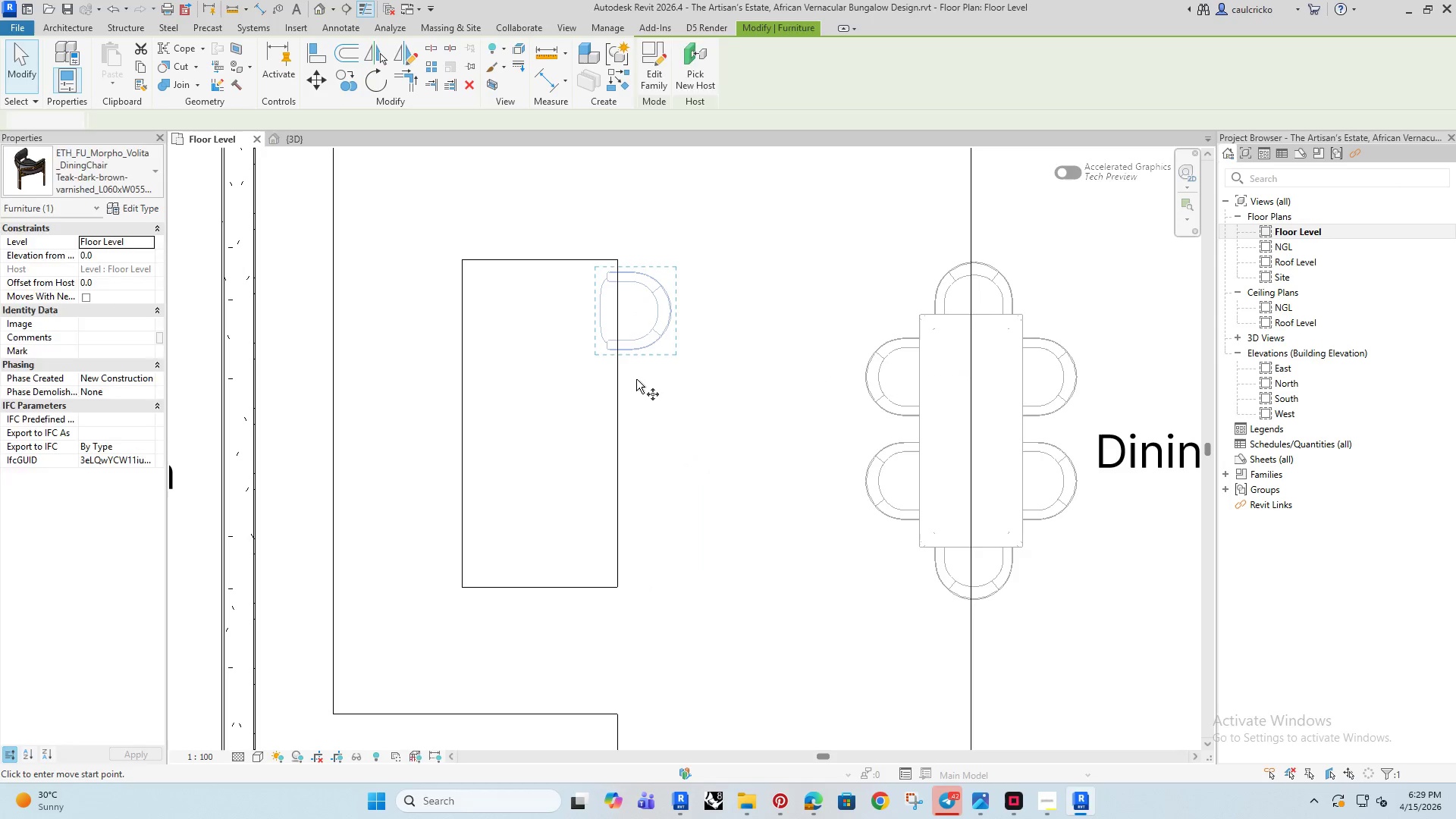 
scroll: coordinate [629, 329], scroll_direction: up, amount: 2.0
 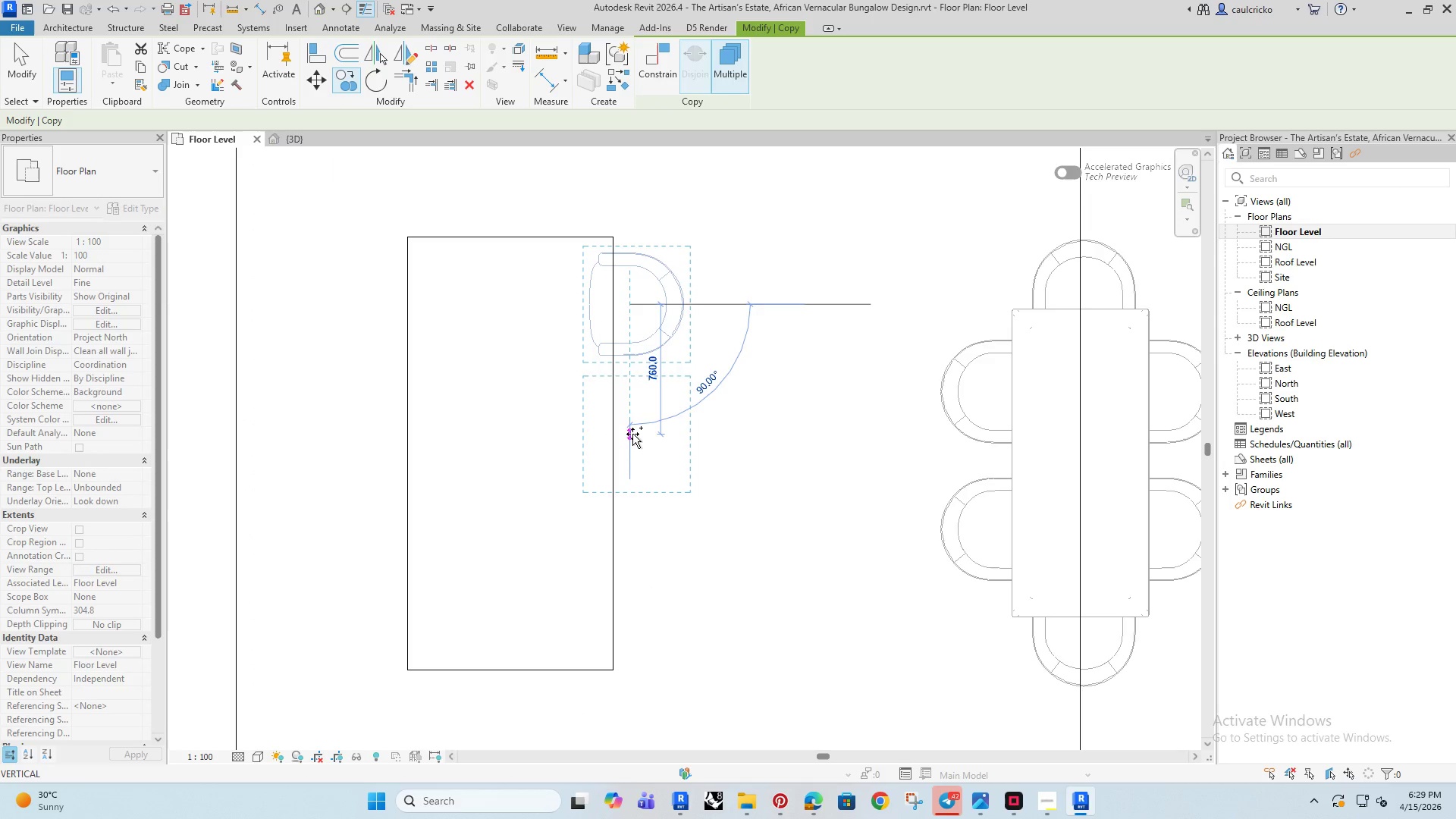 
left_click([632, 434])
 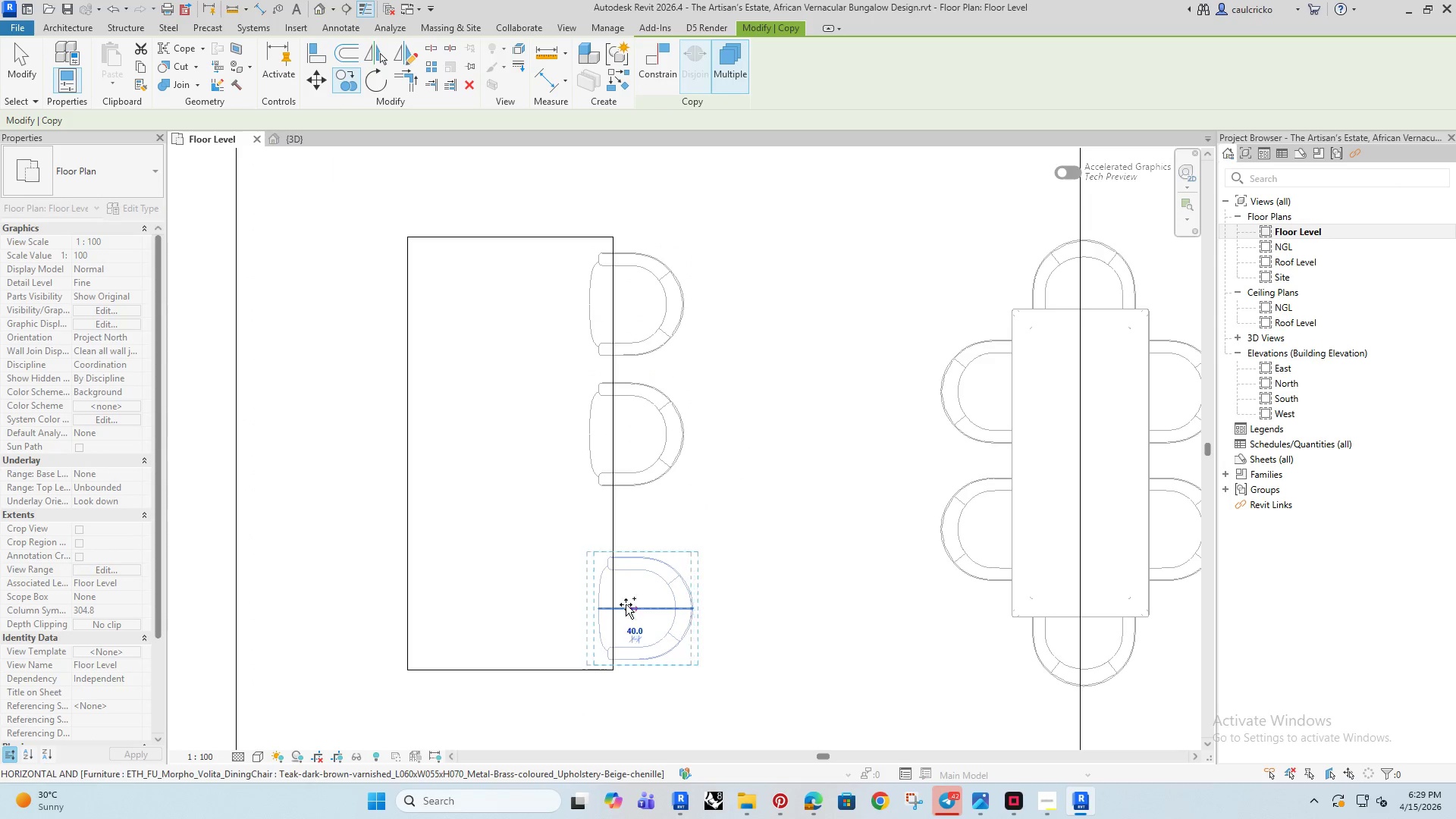 
key(Escape)
 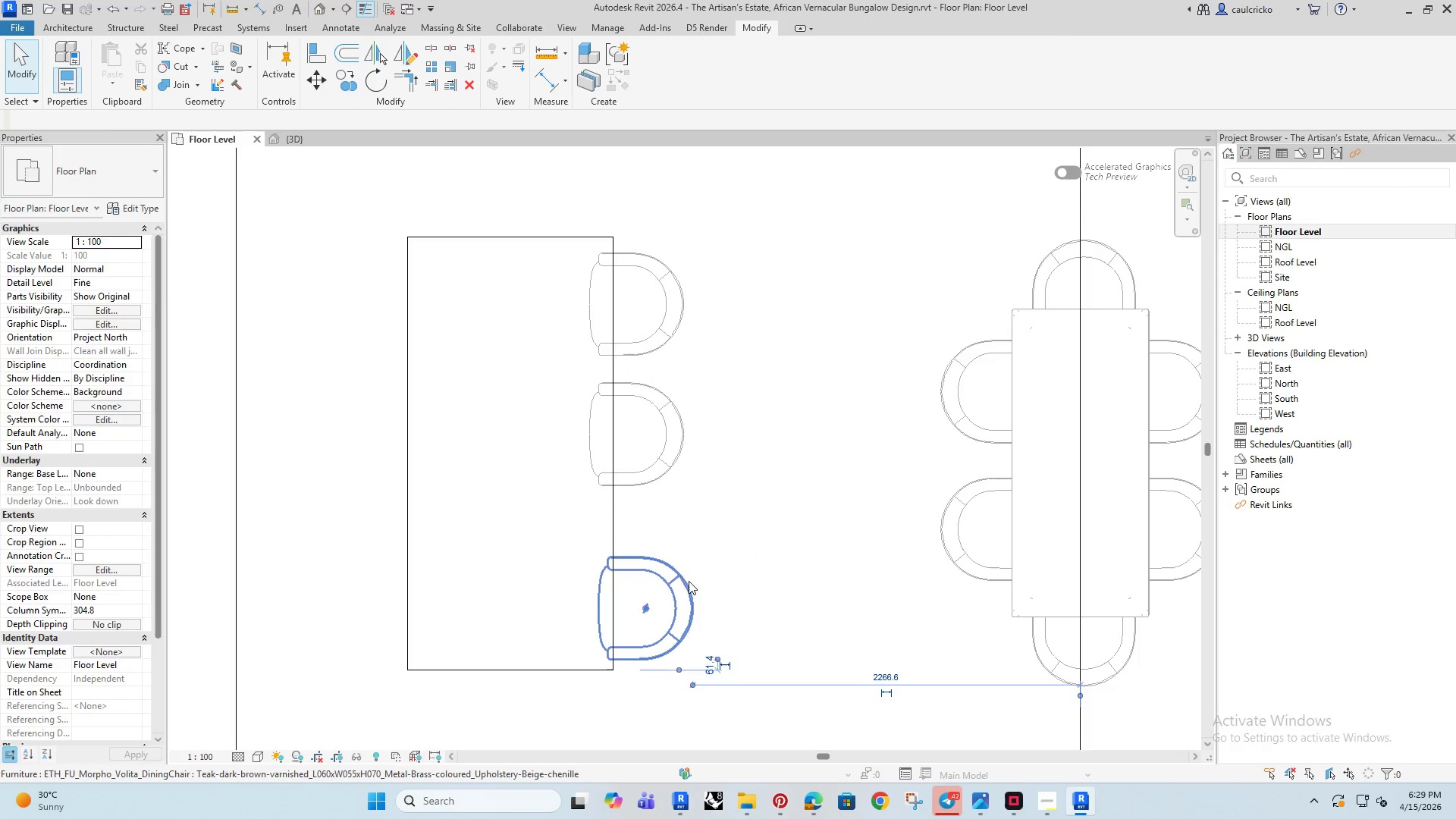 
left_click([689, 581])
 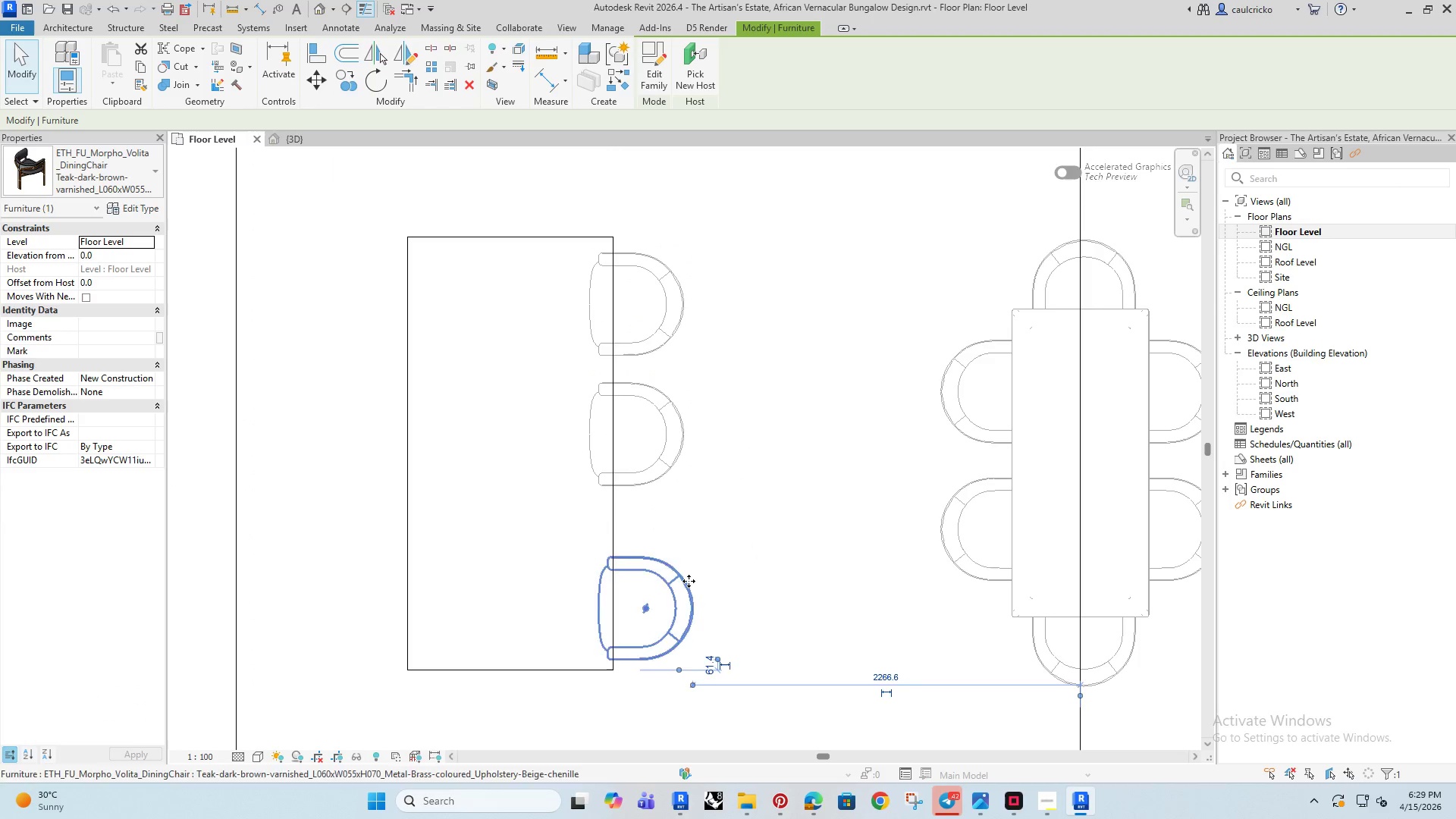 
key(ArrowLeft)
 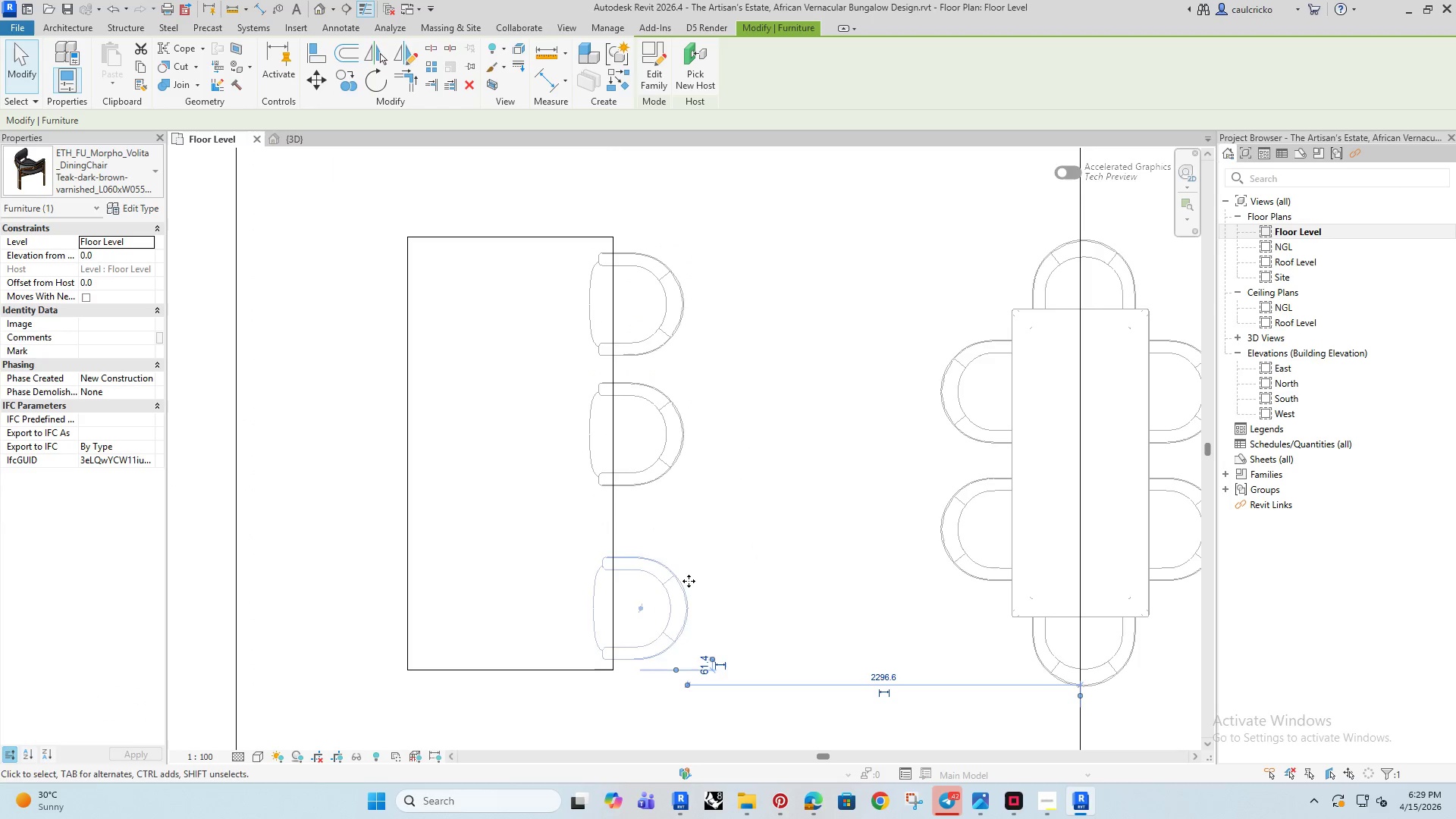 
key(ArrowLeft)
 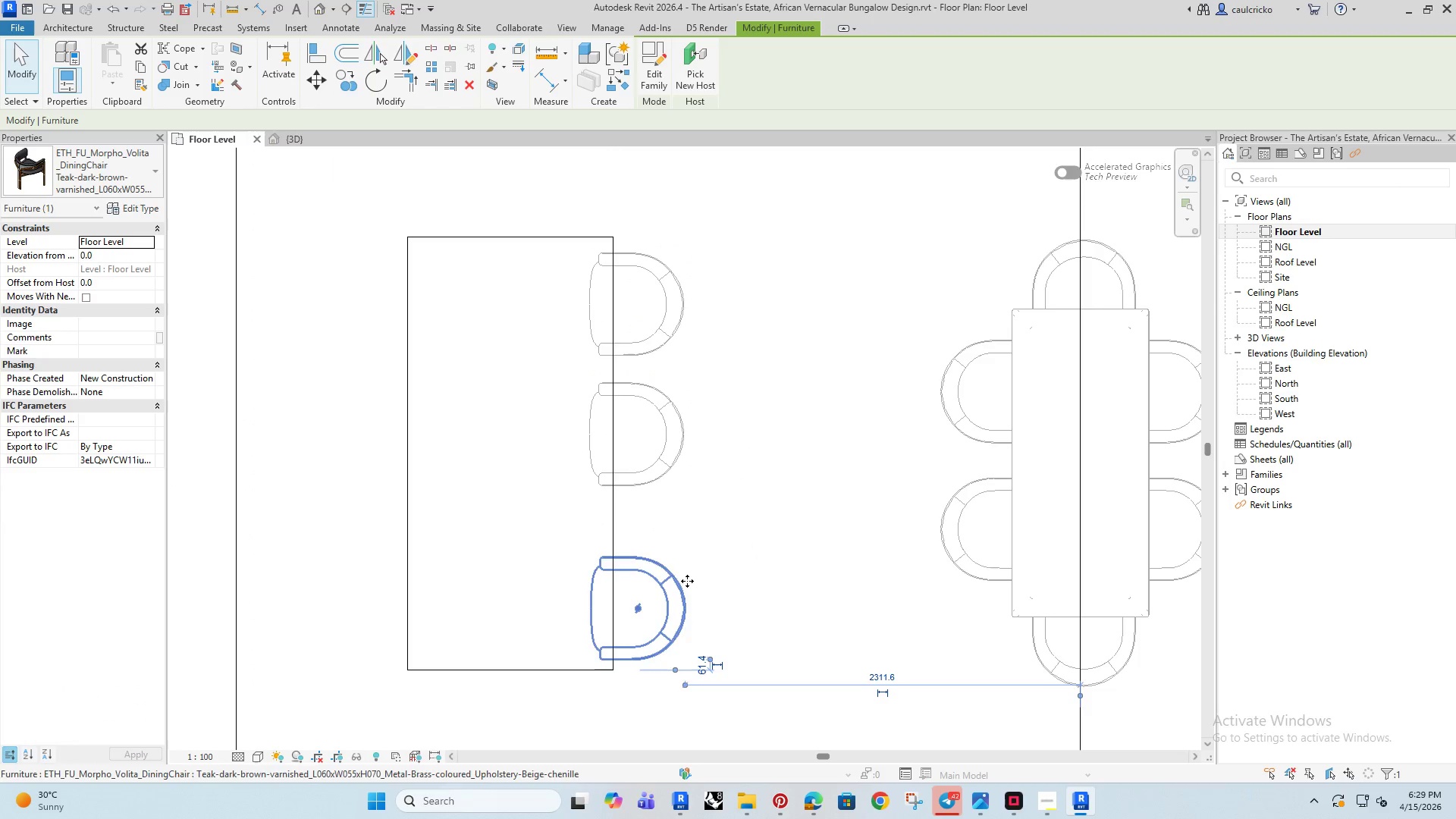 
key(ArrowLeft)
 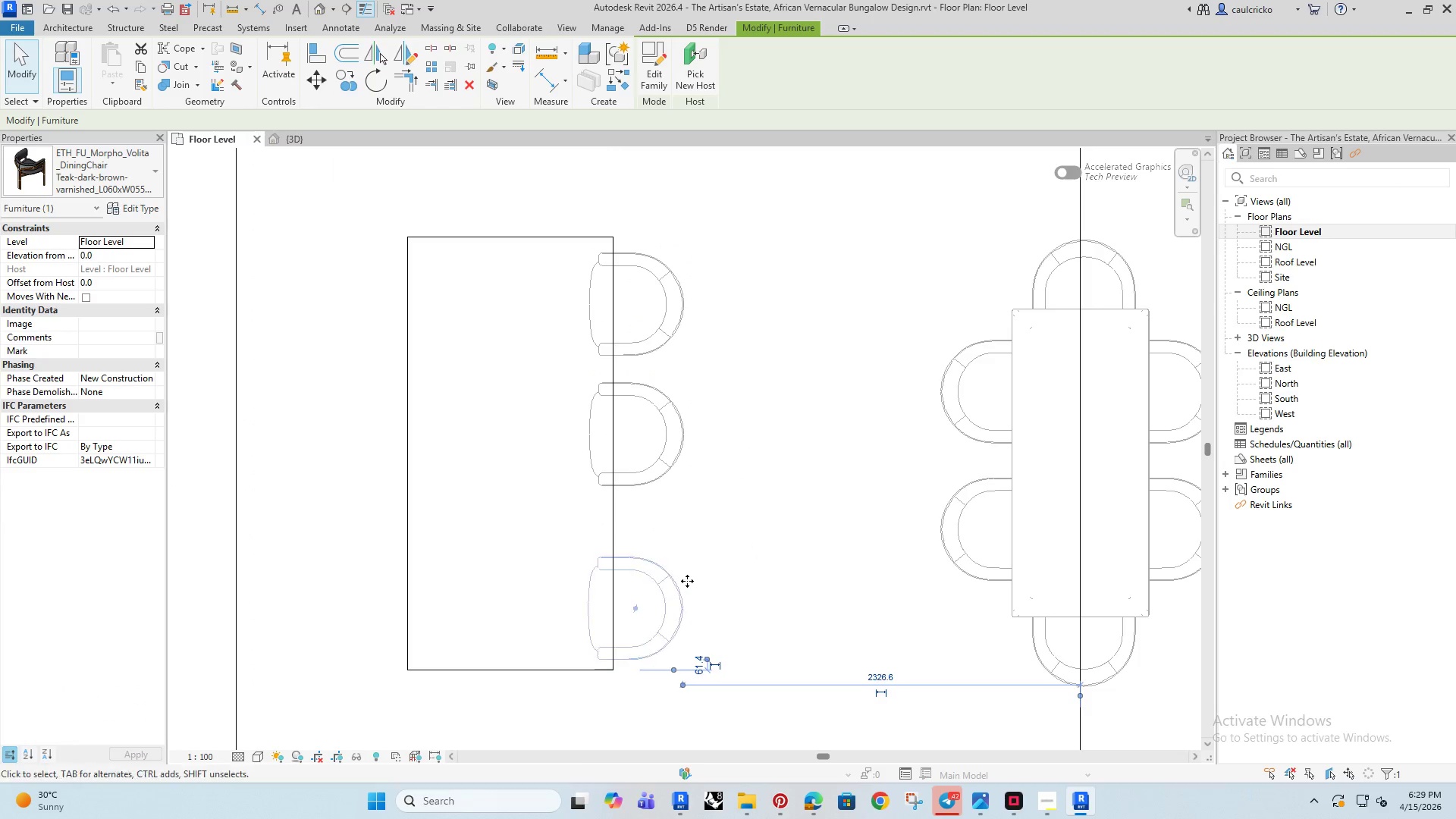 
key(ArrowLeft)
 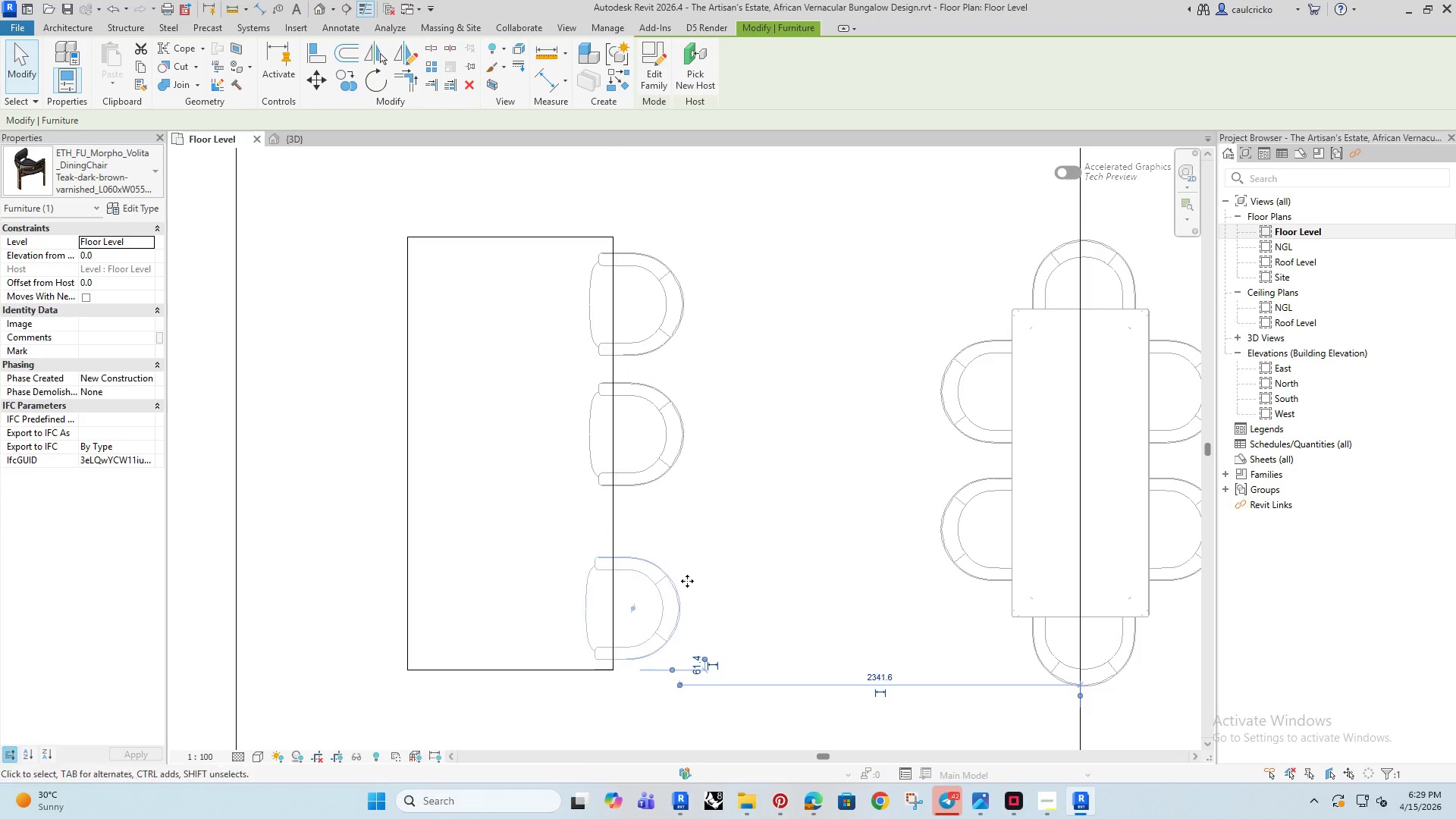 
key(ArrowLeft)
 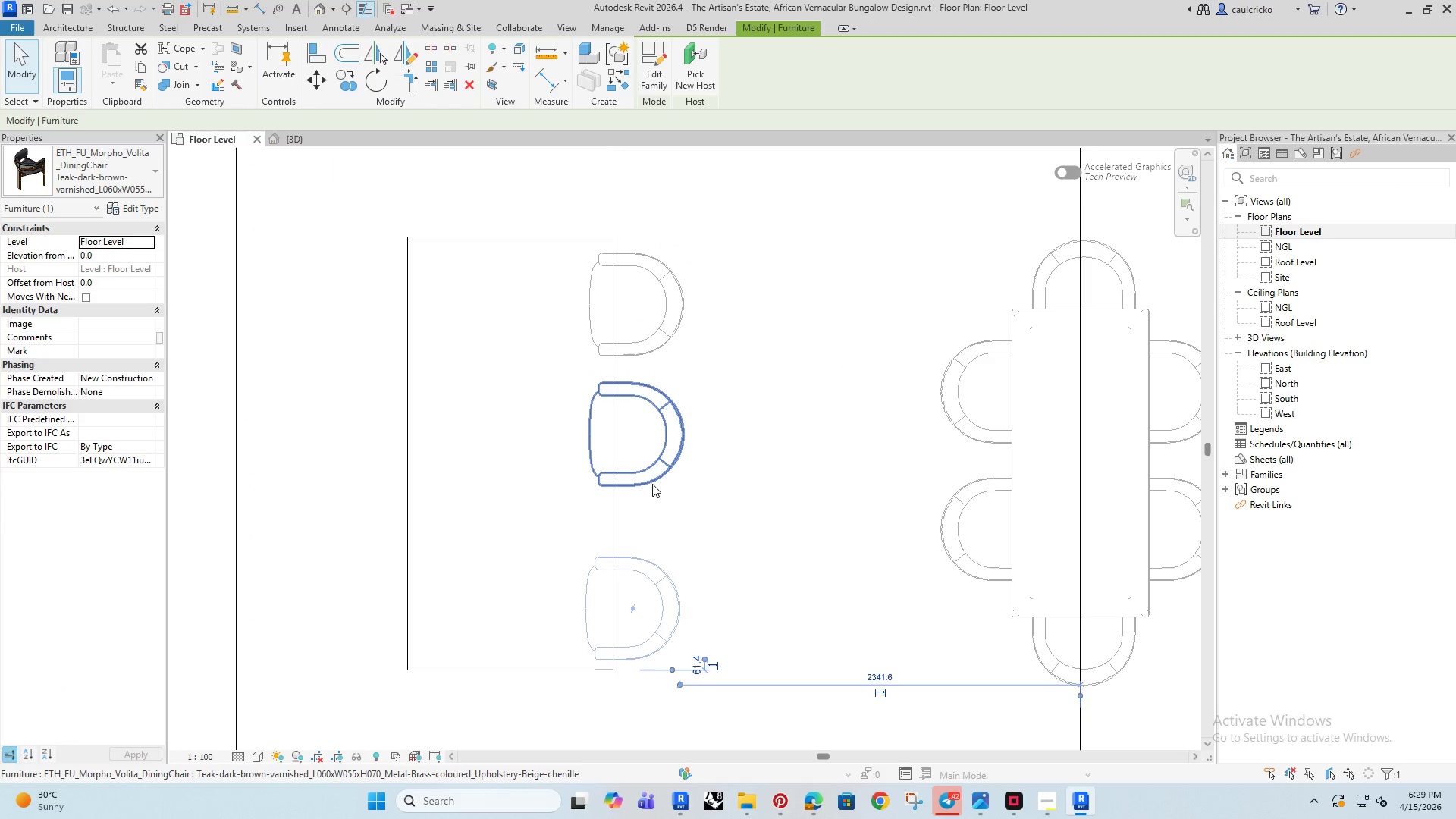 
left_click([651, 483])
 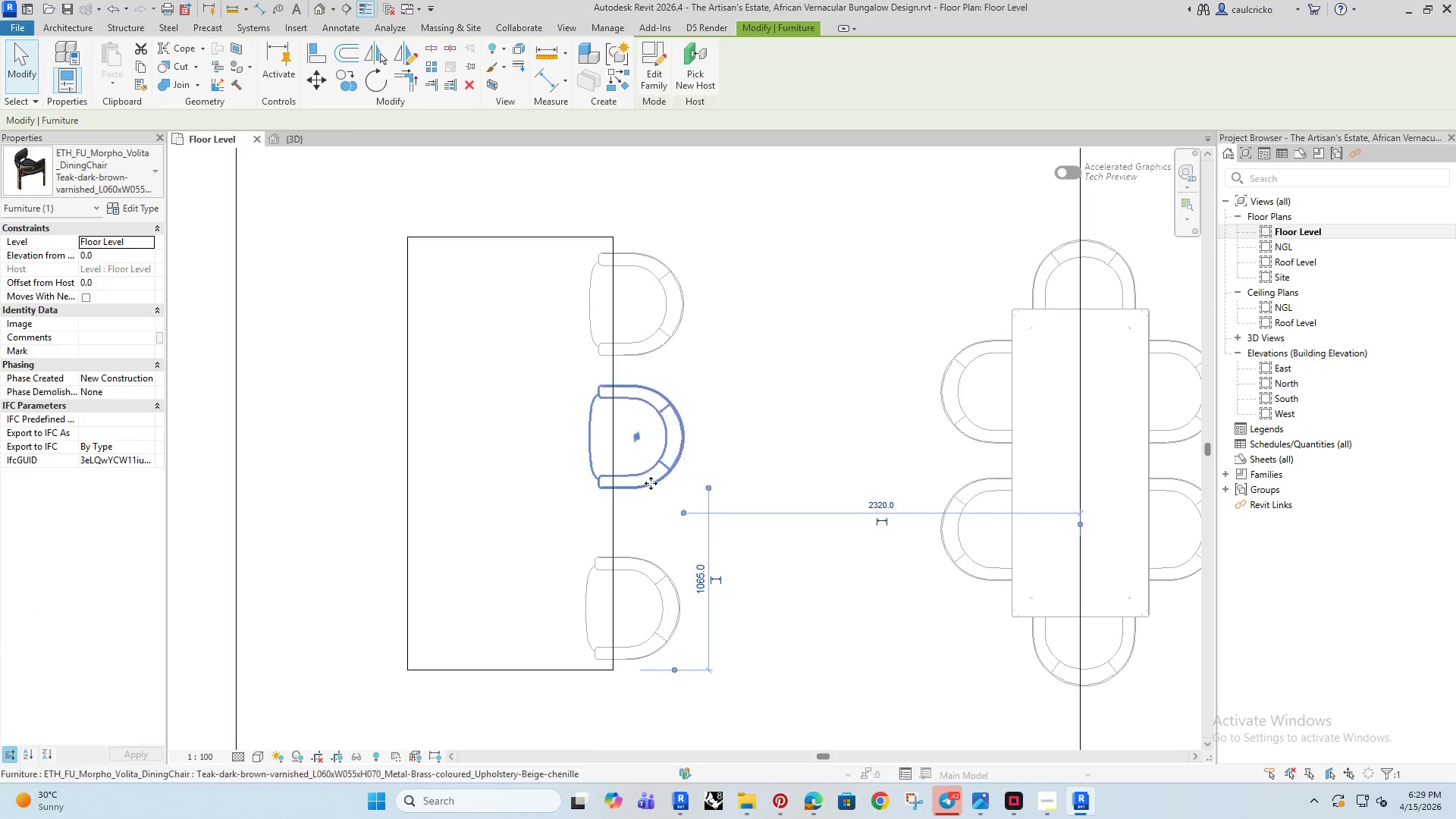 
key(ArrowDown)
 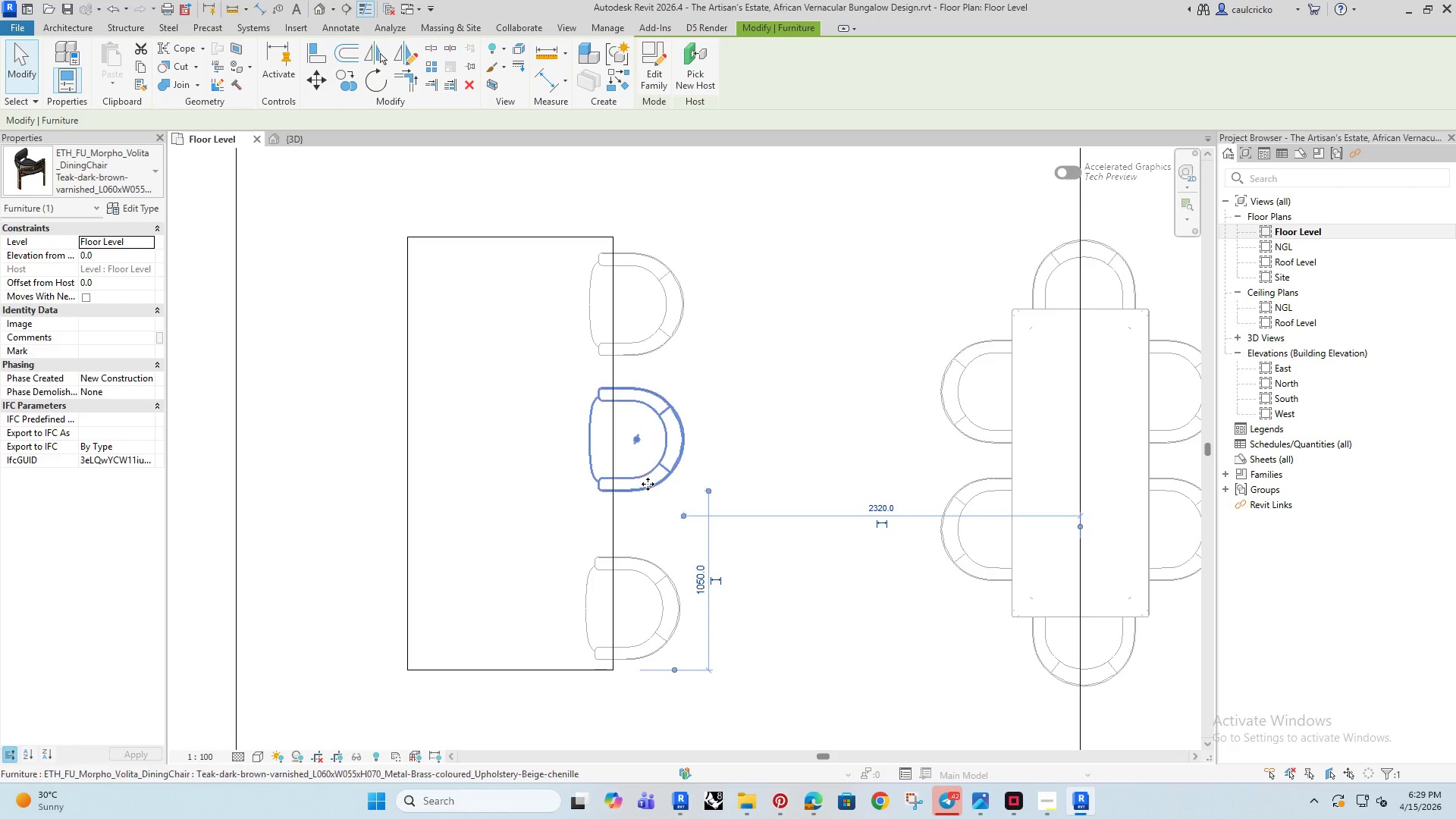 
hold_key(key=ArrowDown, duration=0.7)
 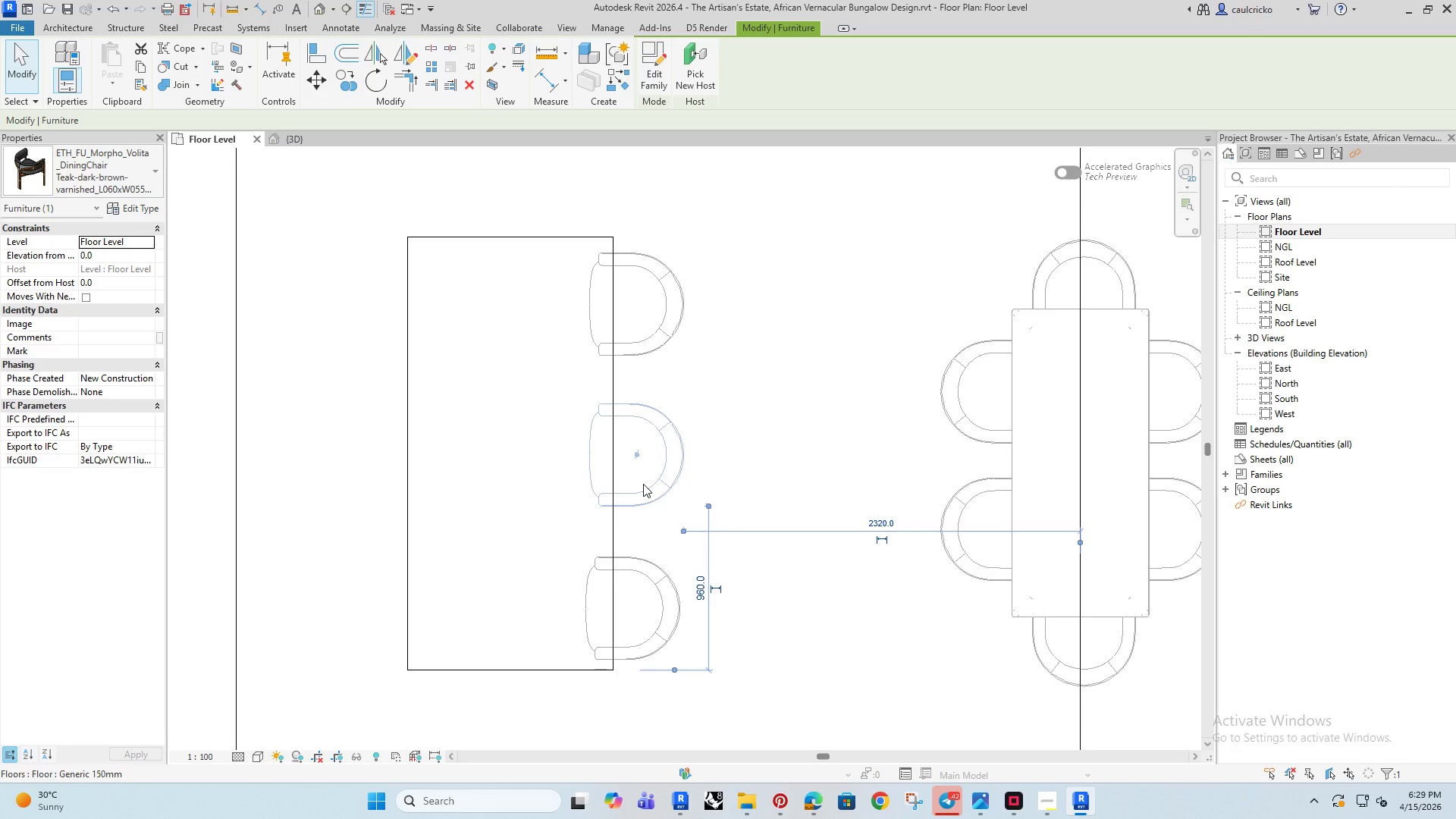 
scroll: coordinate [639, 504], scroll_direction: down, amount: 10.0
 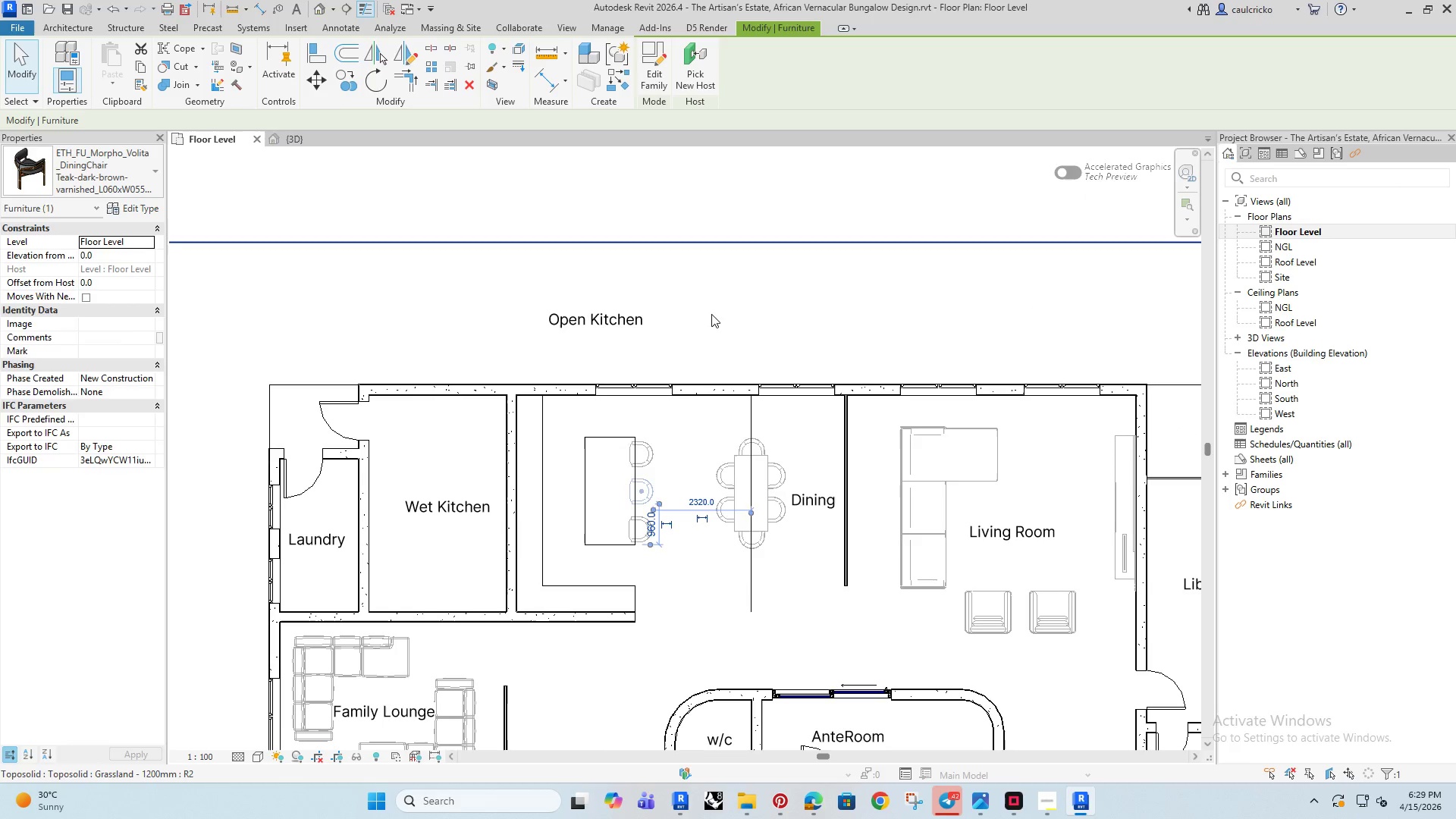 
left_click([712, 313])
 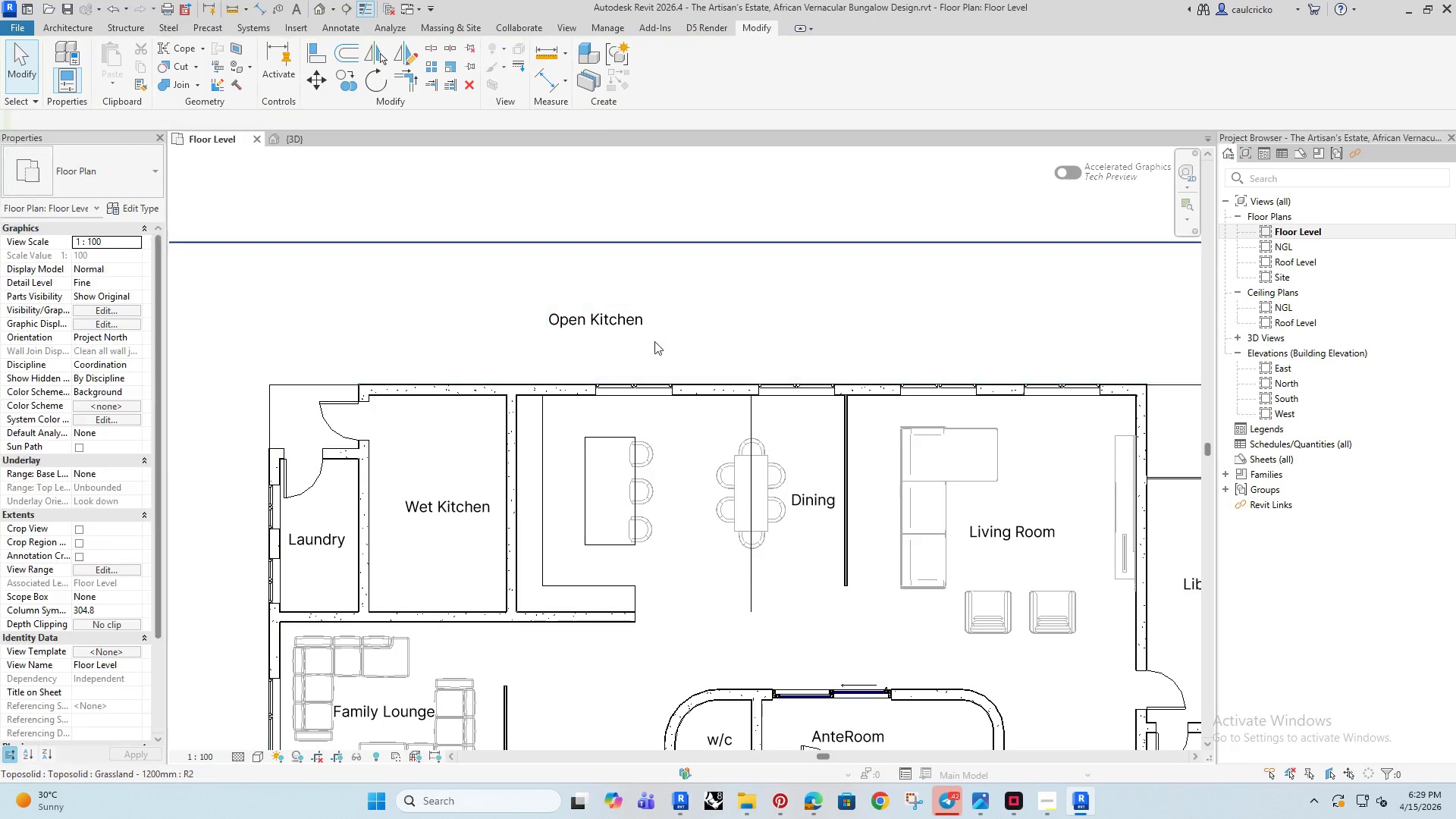 
scroll: coordinate [663, 381], scroll_direction: down, amount: 2.0
 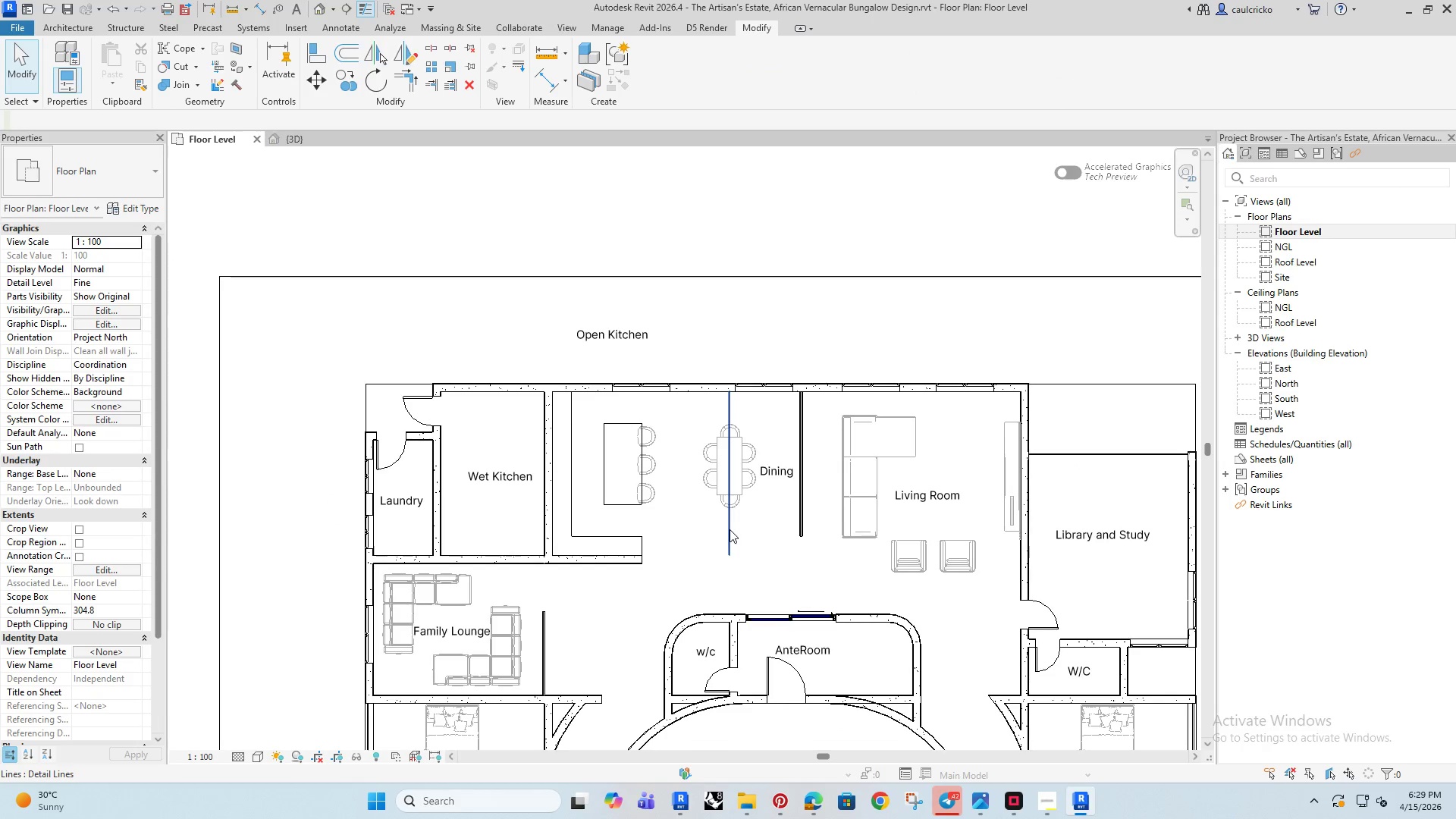 
left_click([730, 529])
 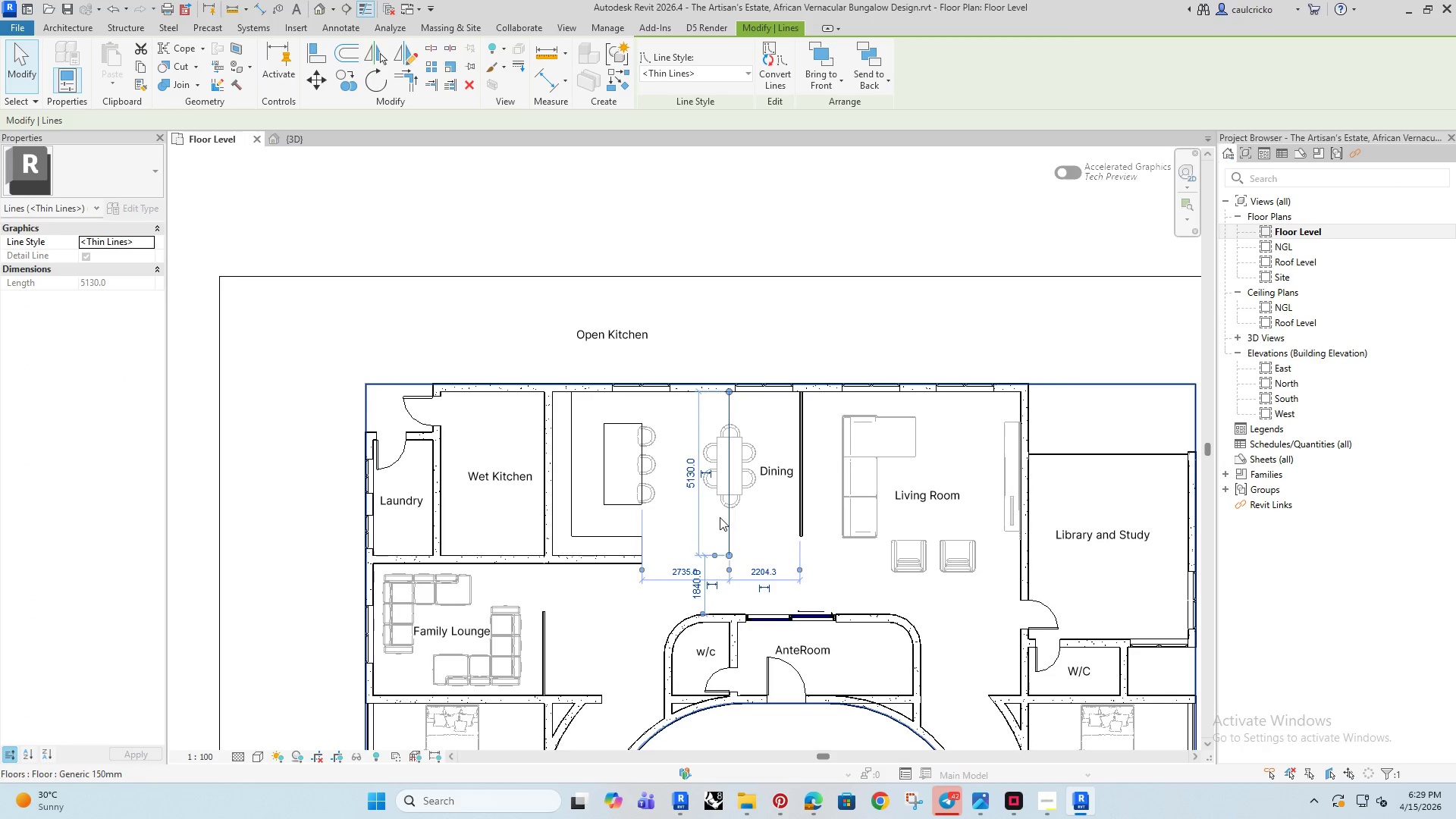 
key(Delete)
 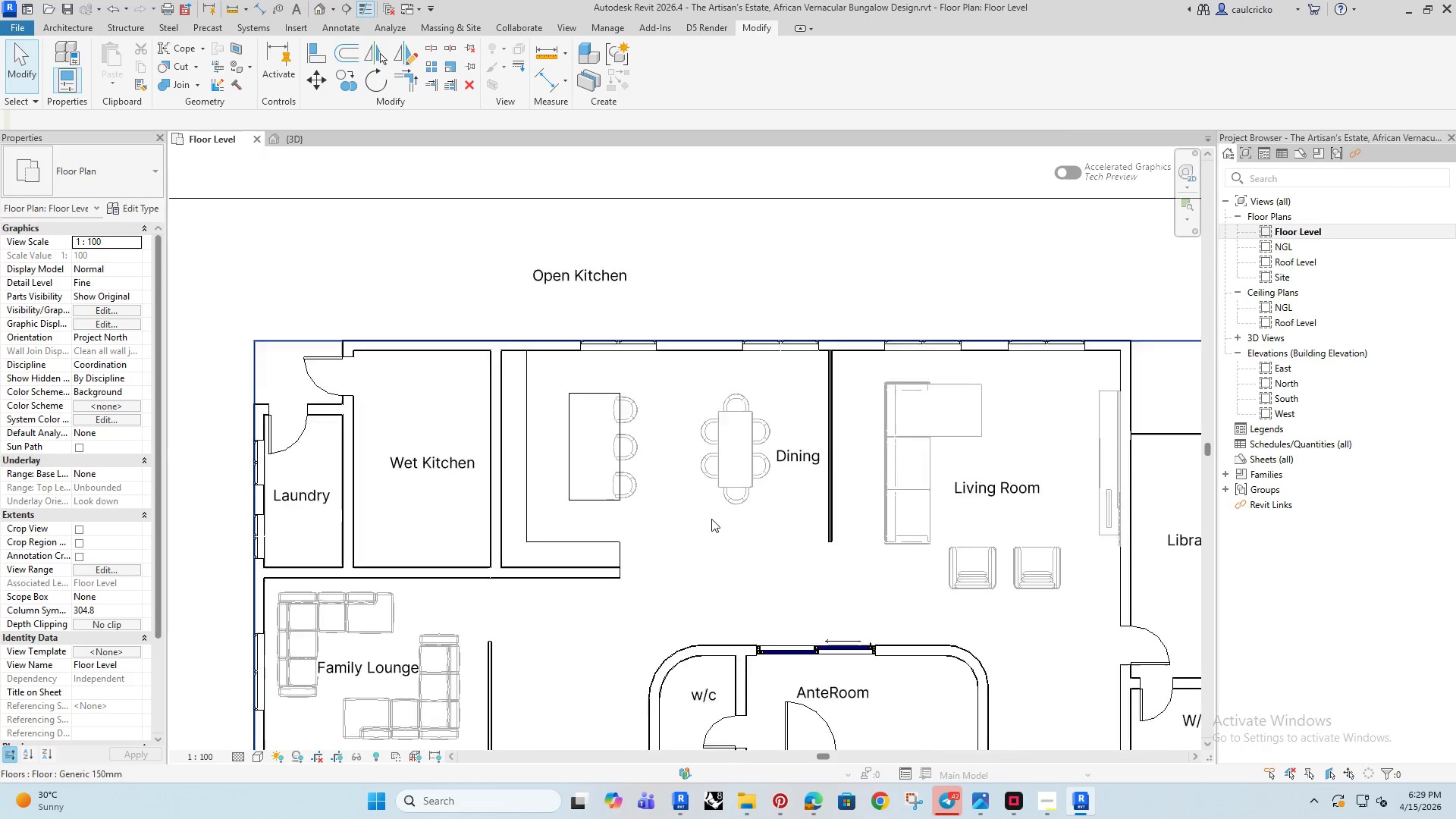 
left_click([720, 479])
 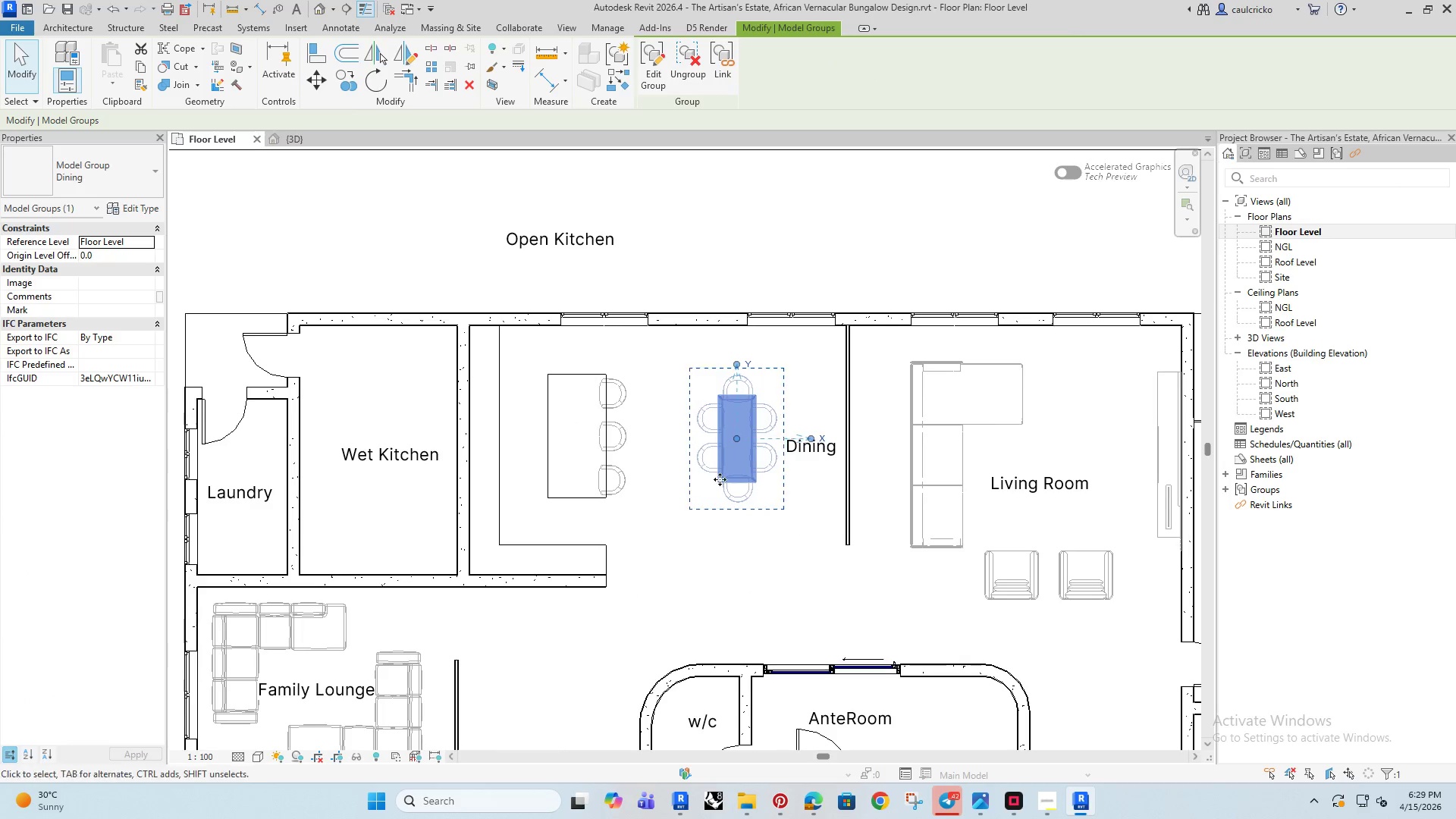 
scroll: coordinate [711, 519], scroll_direction: up, amount: 3.0
 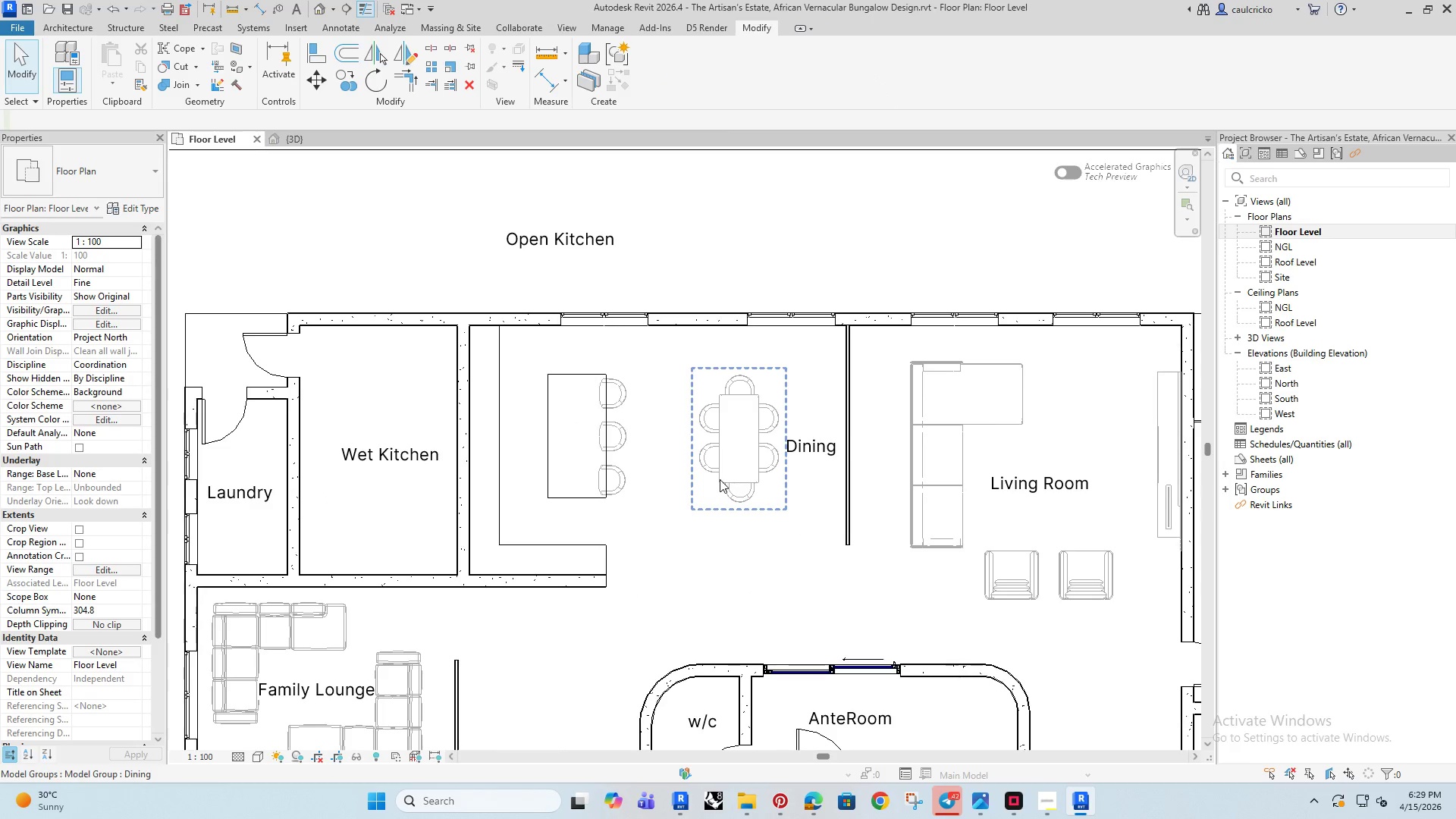 
key(ArrowLeft)
 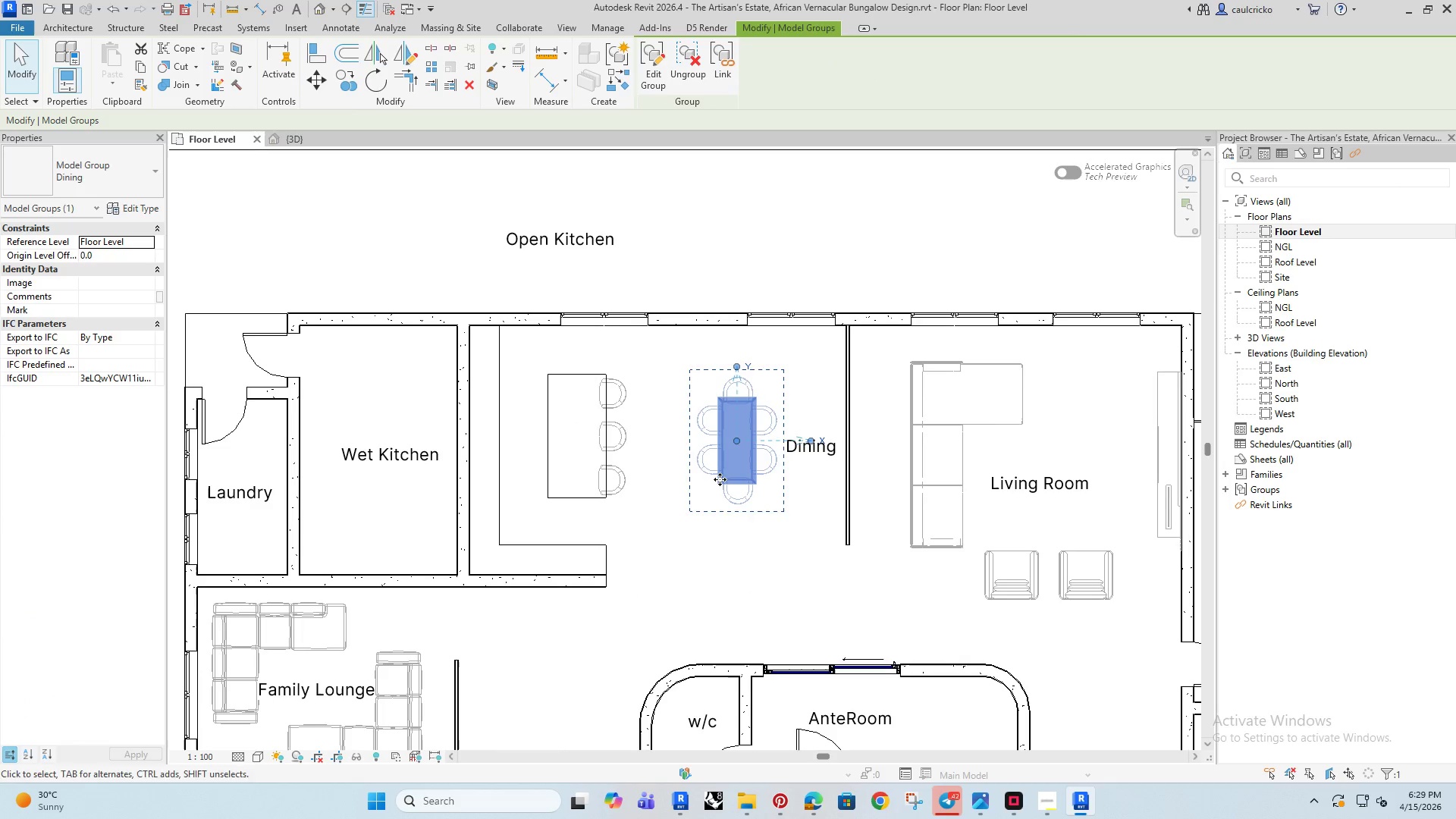 
key(ArrowDown)
 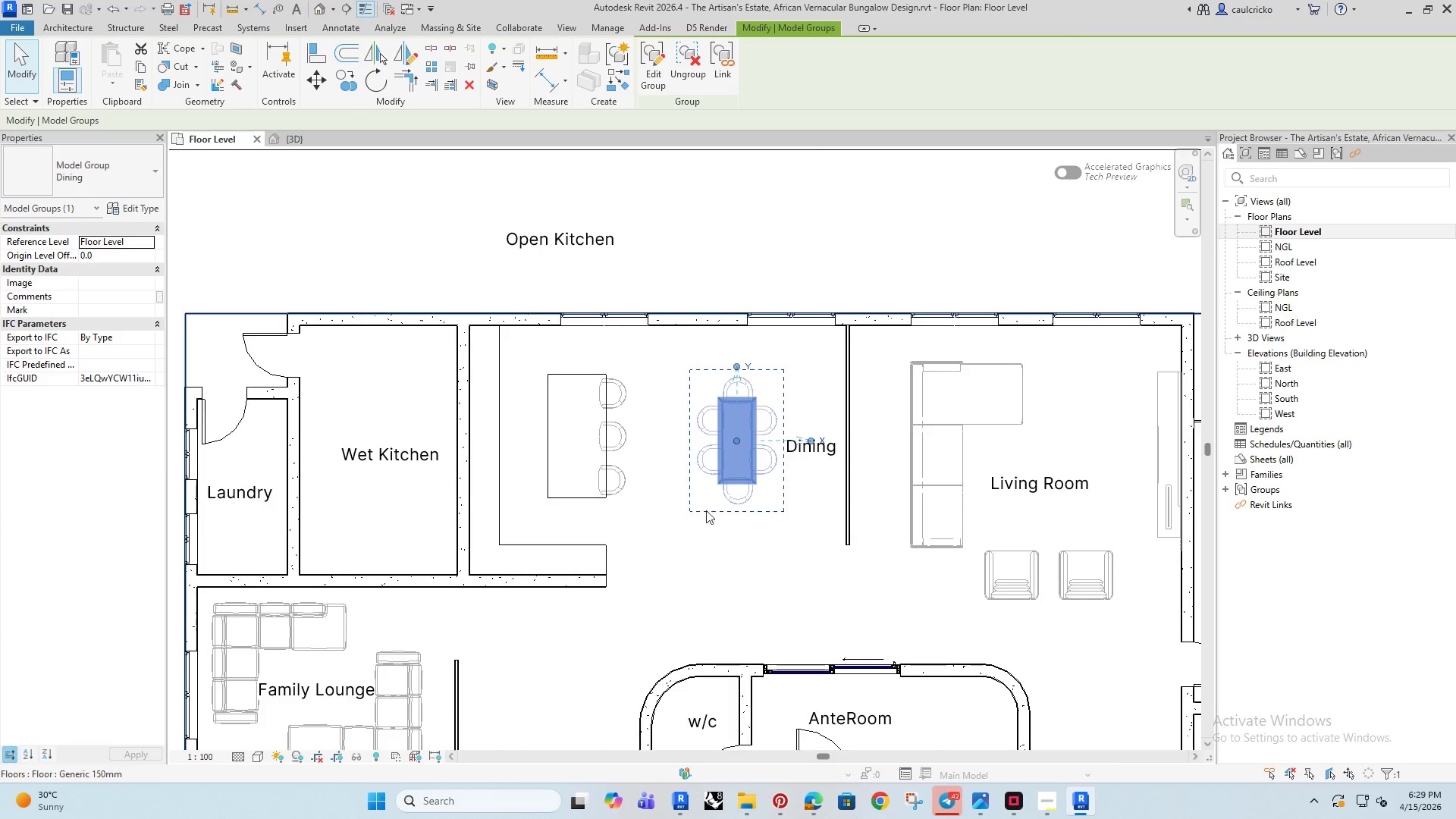 
scroll: coordinate [706, 511], scroll_direction: down, amount: 4.0
 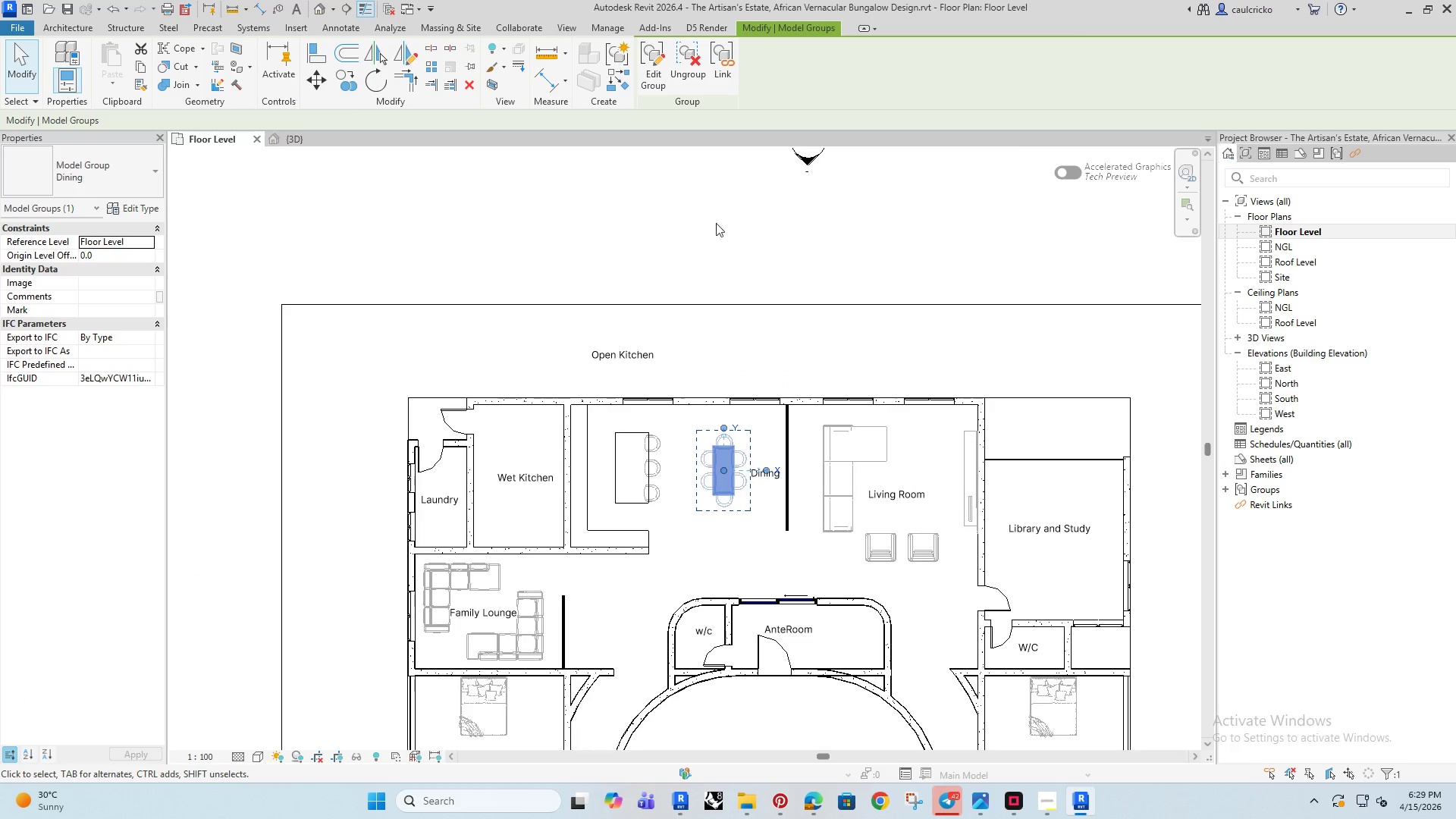 
left_click([708, 212])
 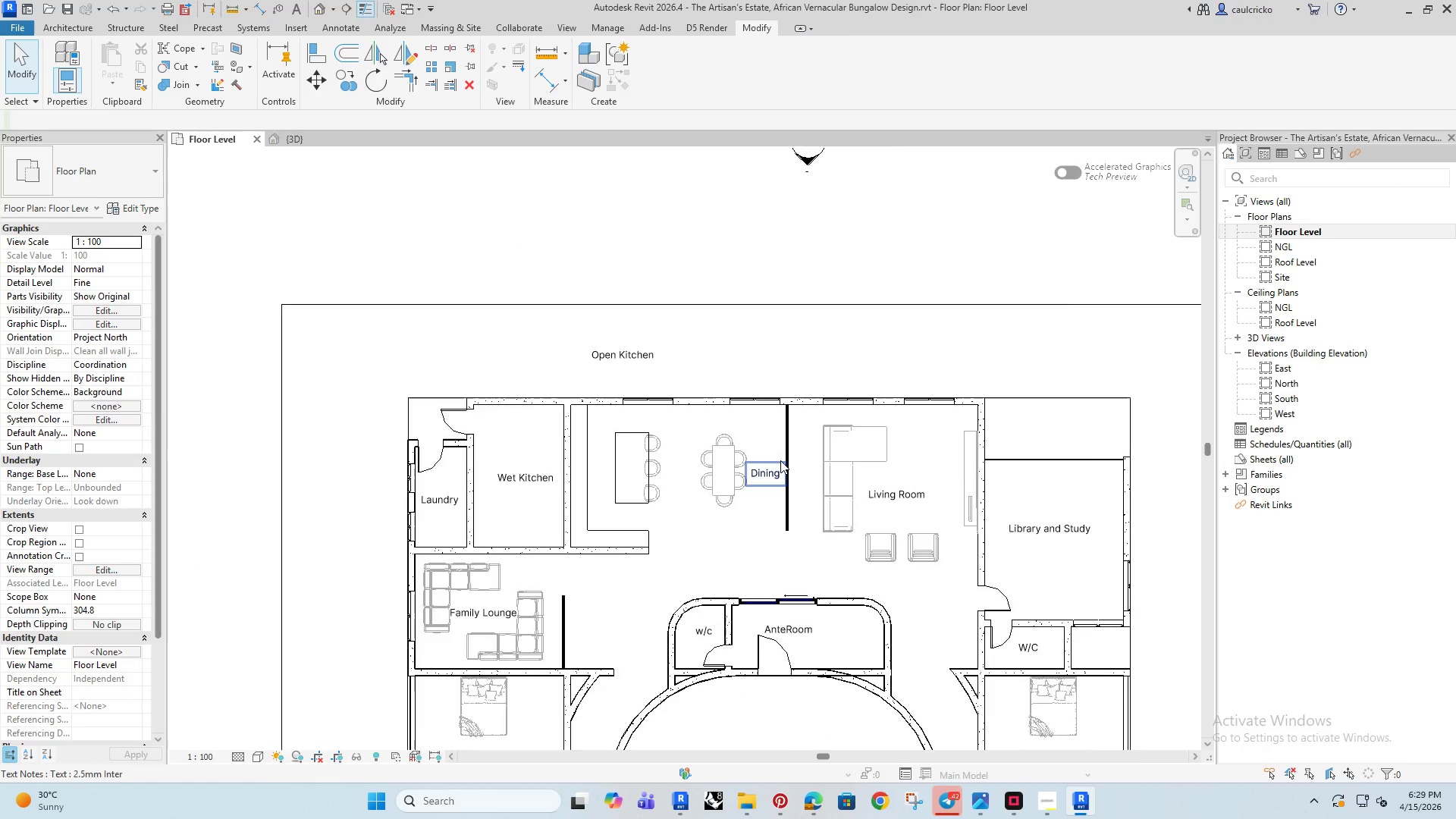 
scroll: coordinate [780, 460], scroll_direction: up, amount: 3.0
 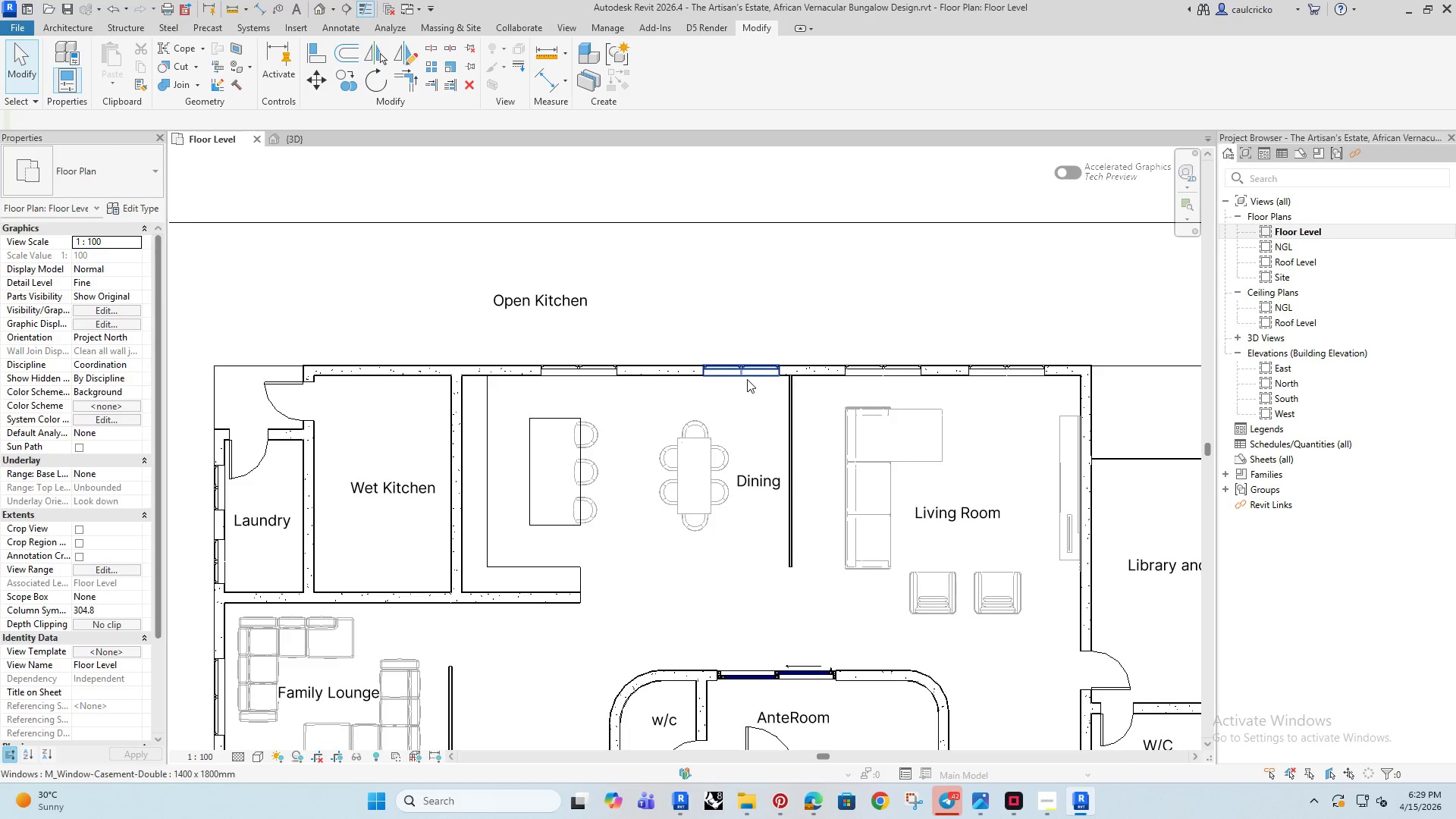 
left_click([747, 379])
 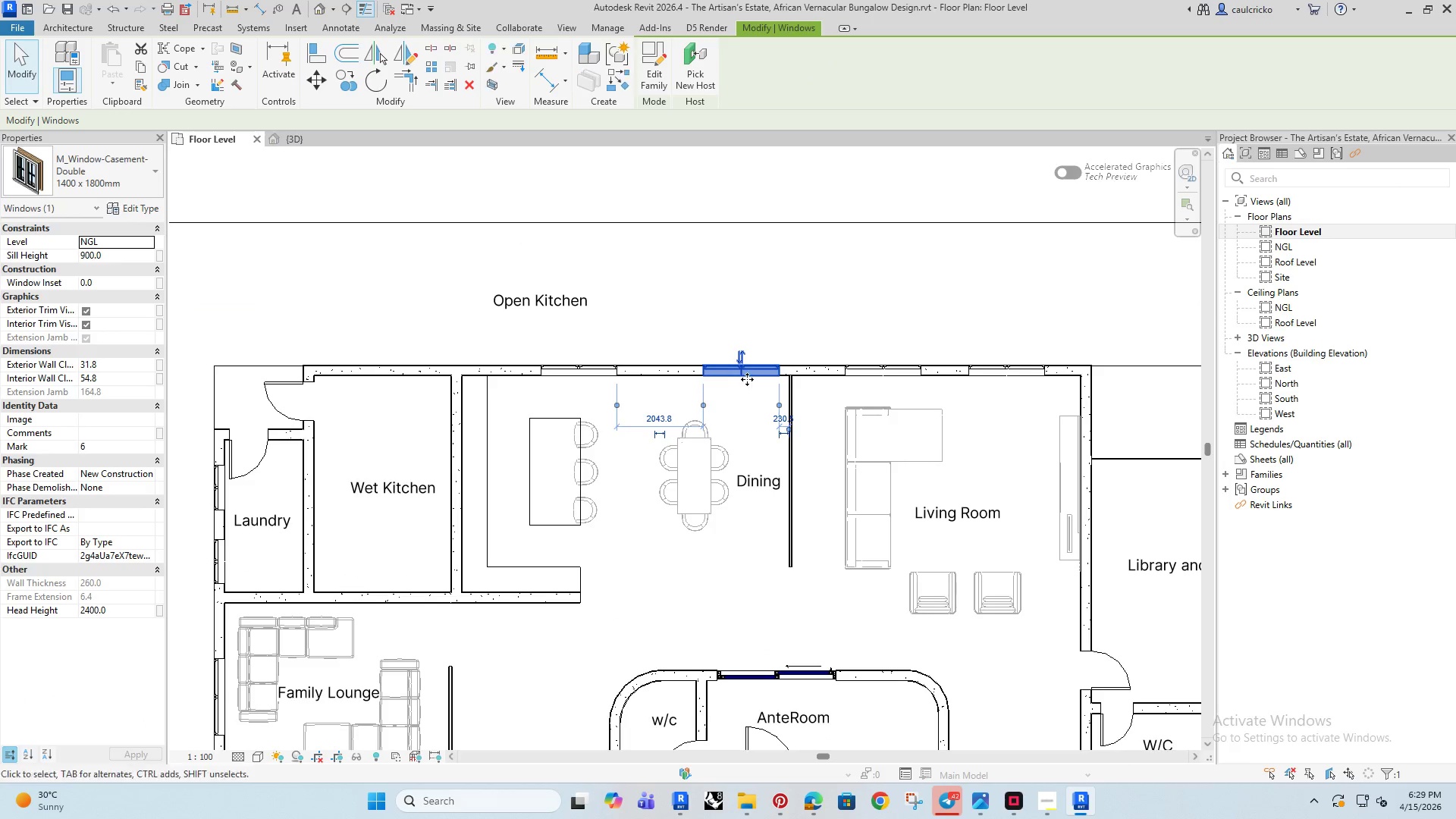 
key(ArrowLeft)
 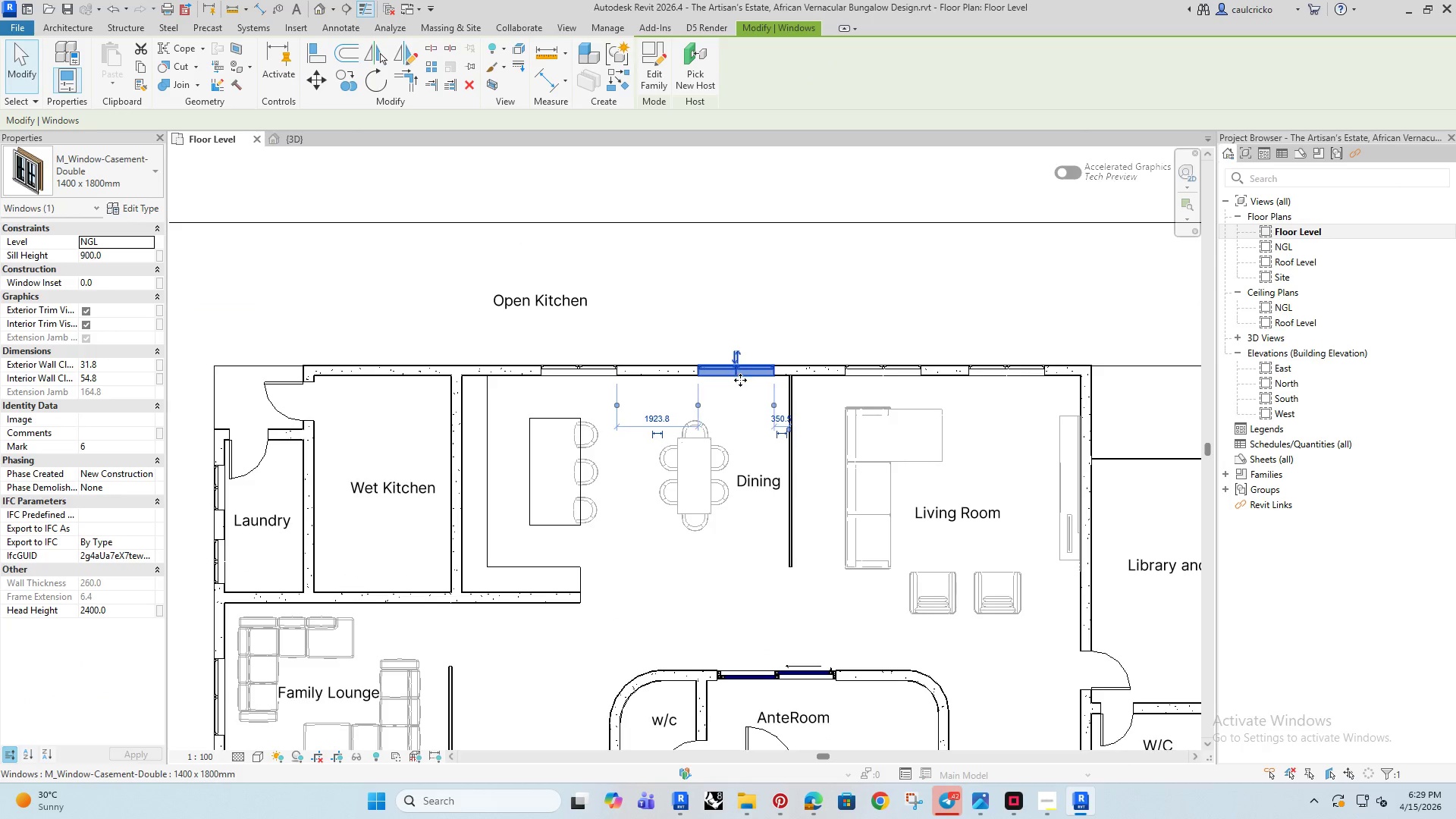 
hold_key(key=ArrowLeft, duration=0.78)
 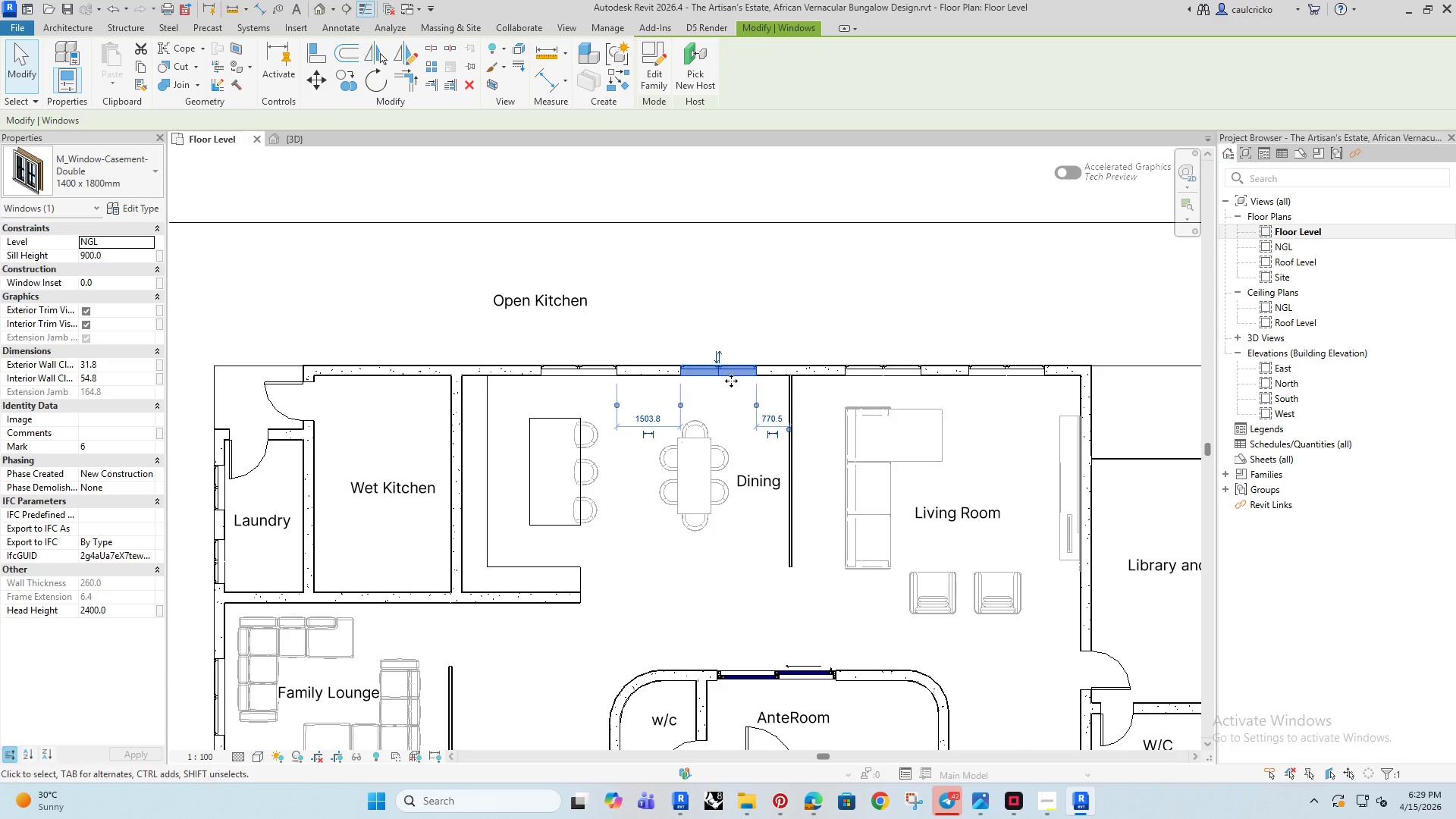 
key(ArrowLeft)
 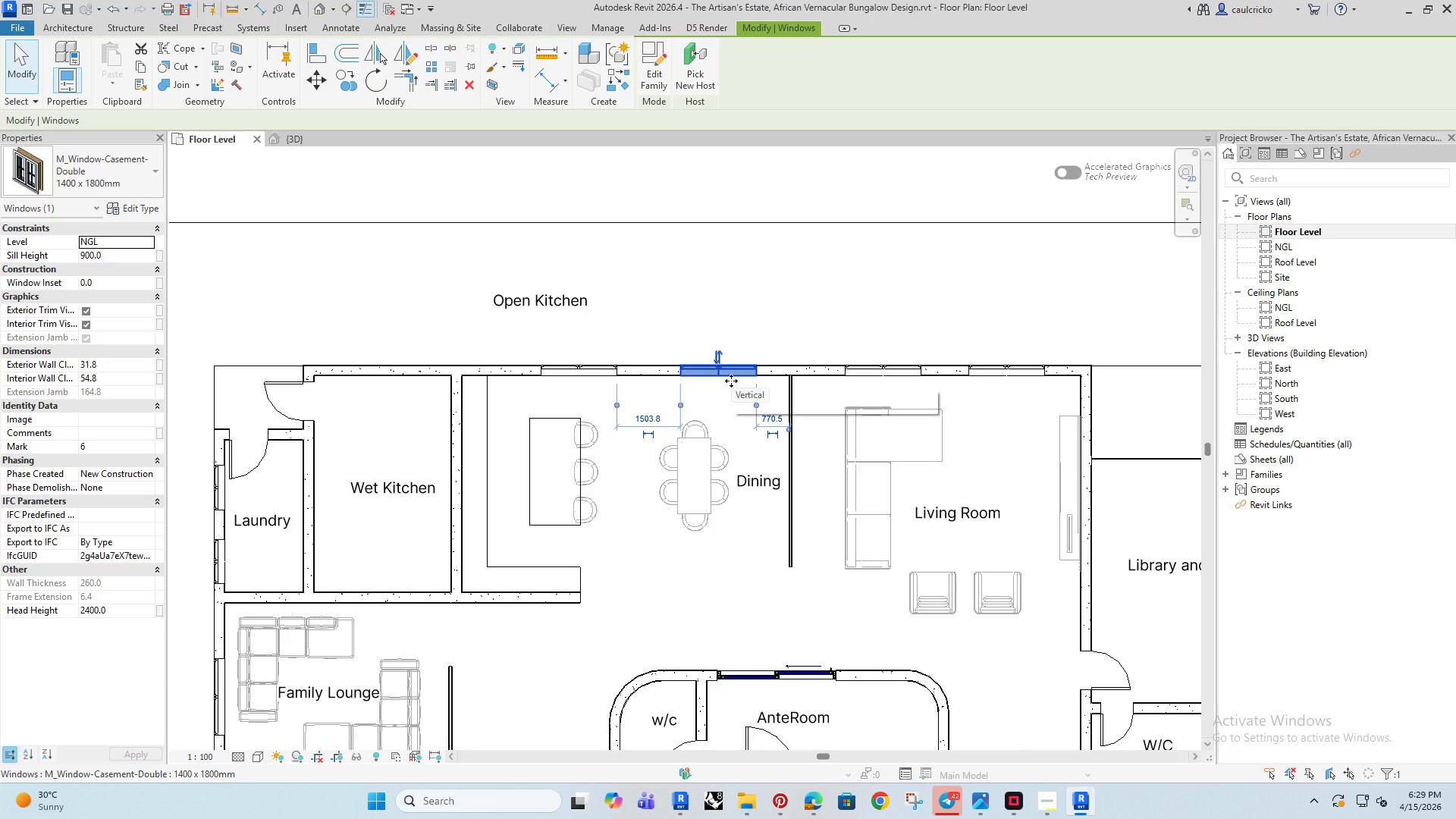 
key(ArrowLeft)
 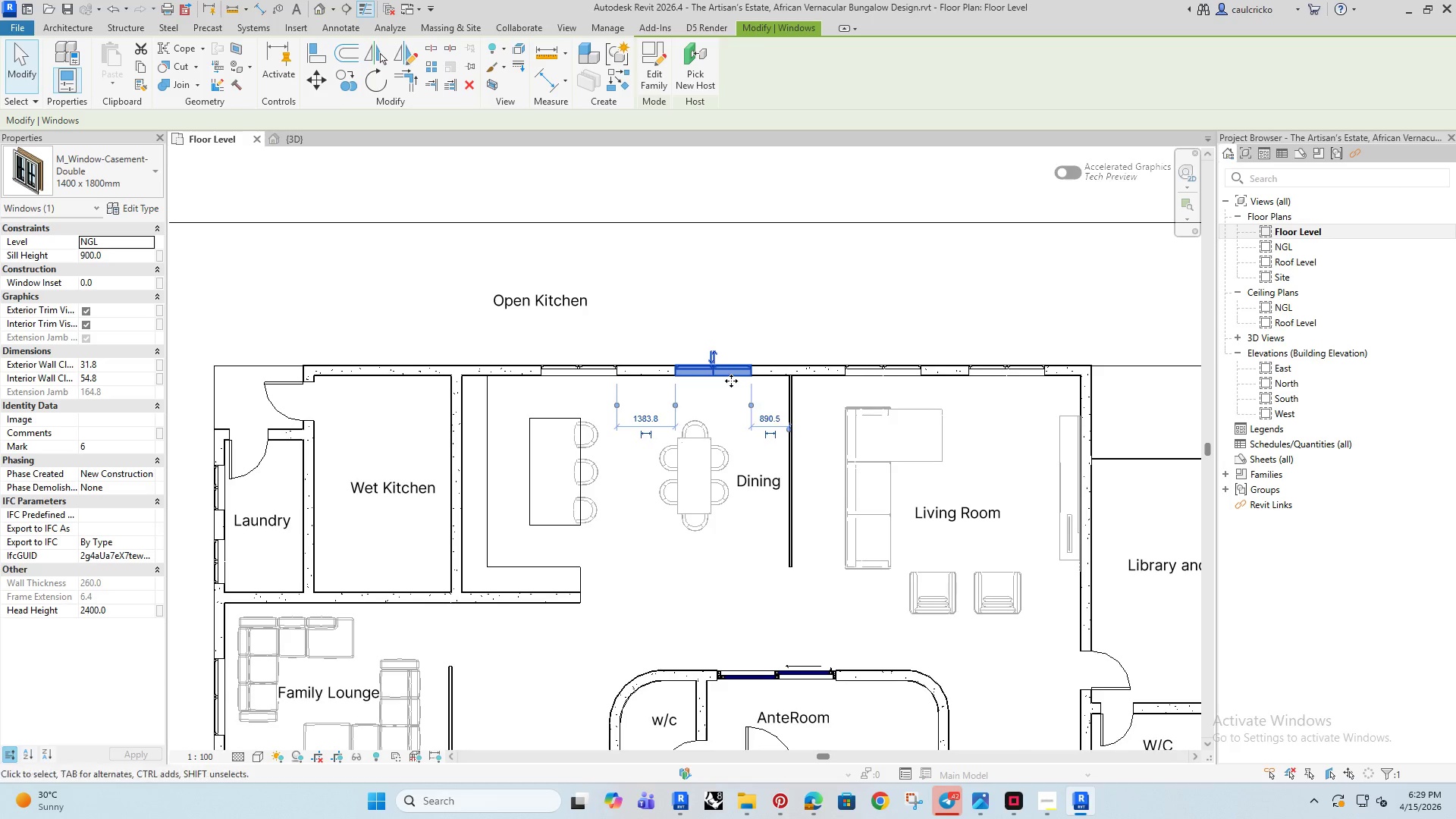 
key(ArrowLeft)
 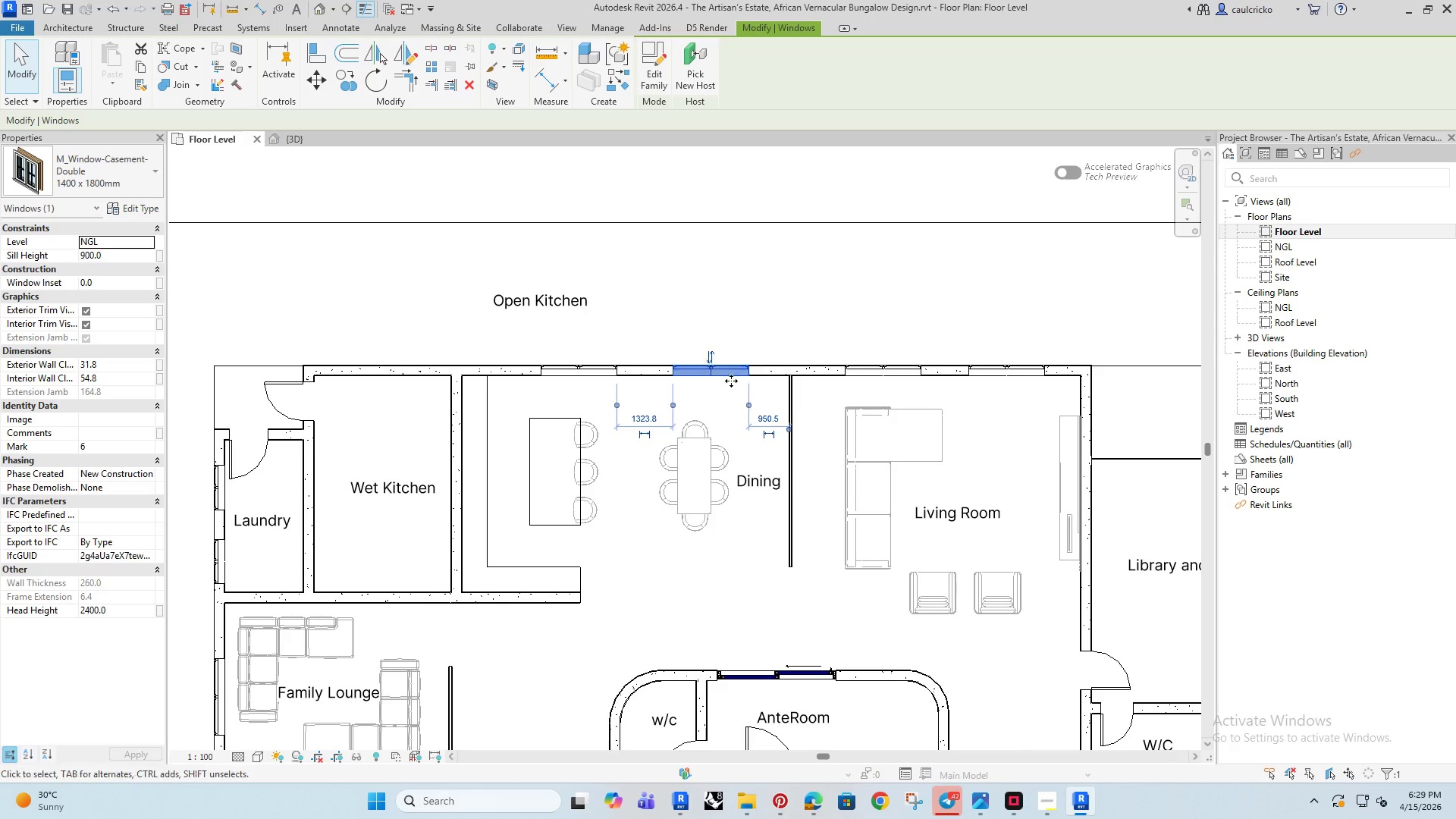 
key(ArrowLeft)
 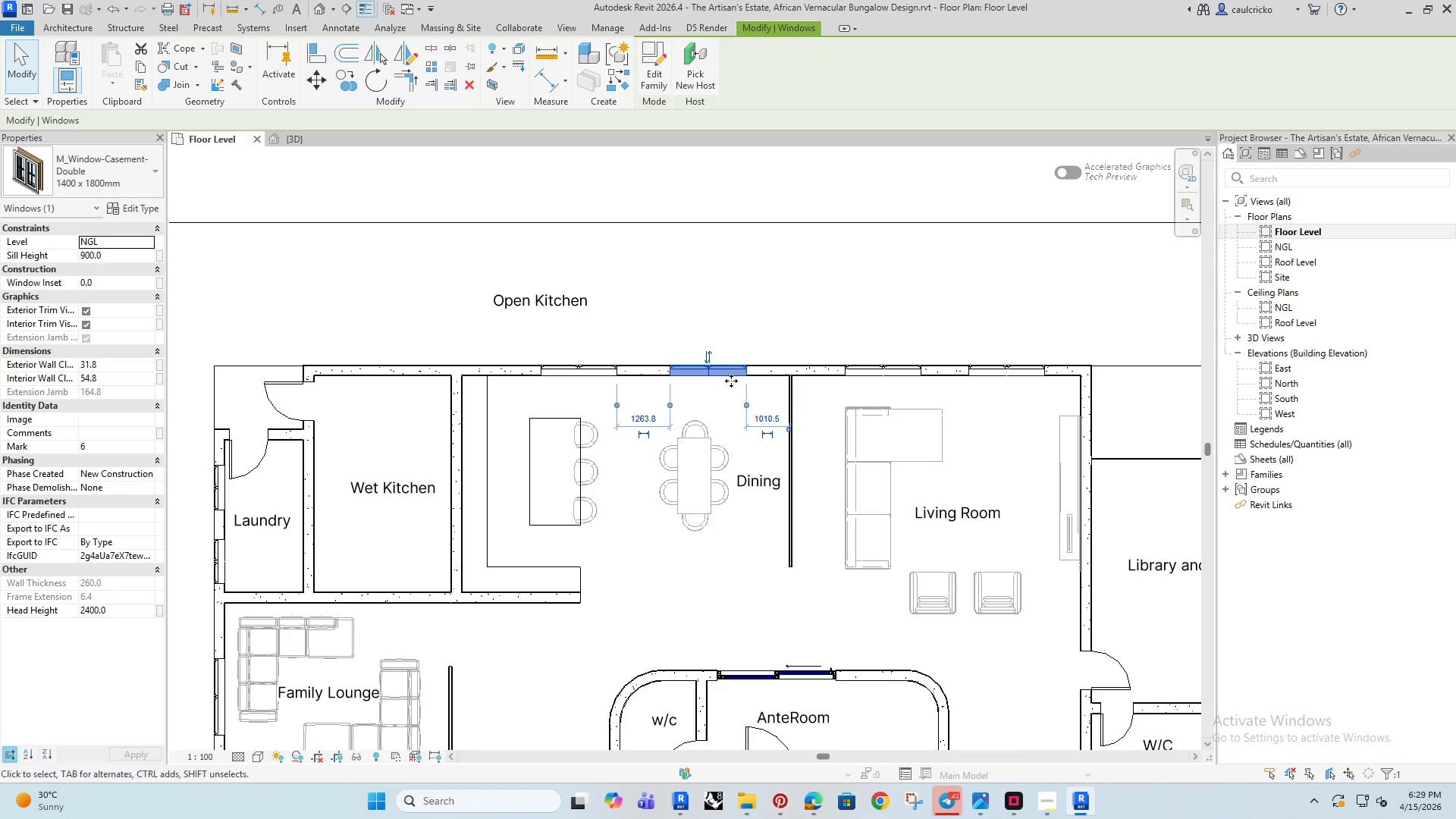 
key(ArrowLeft)
 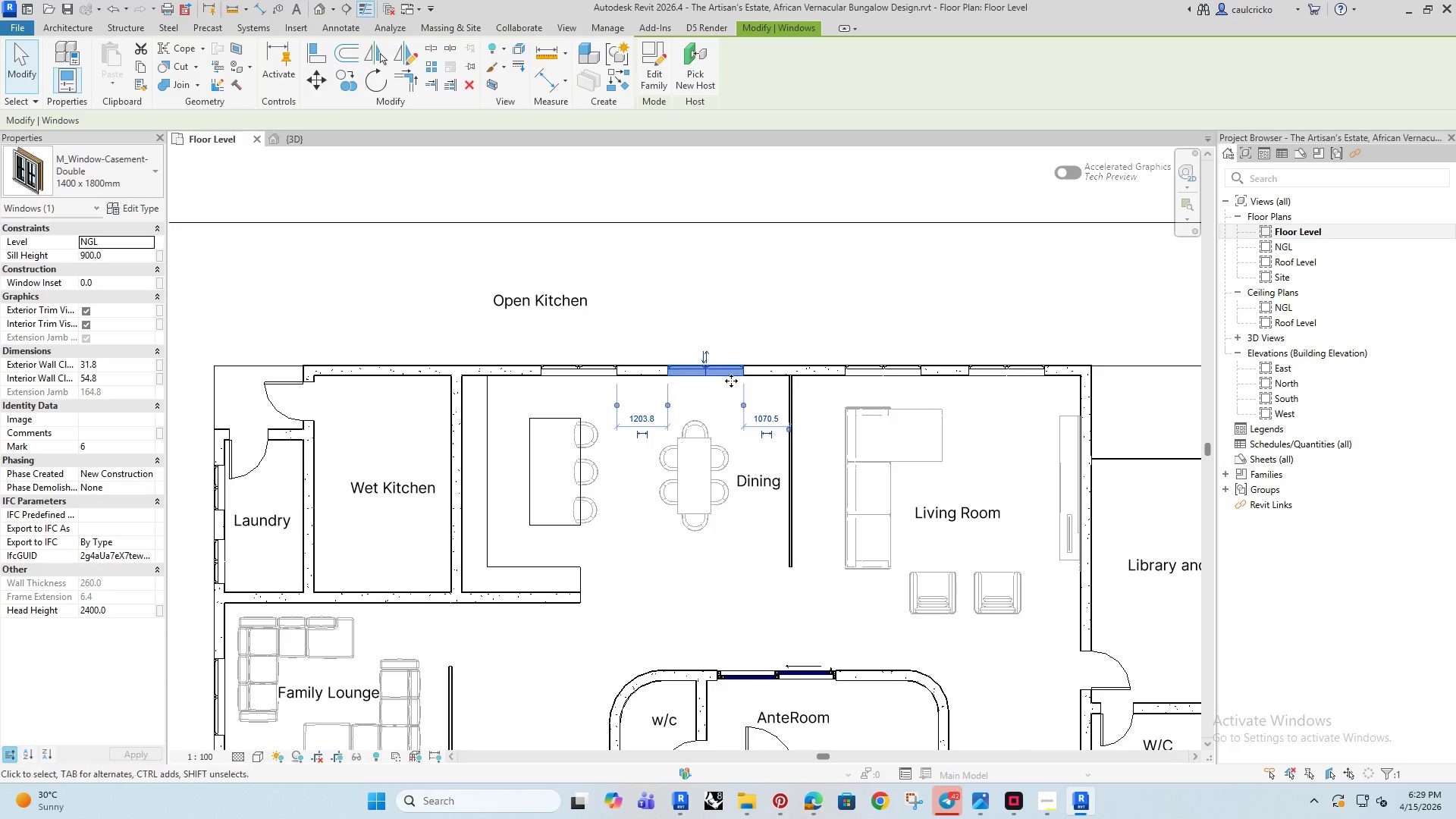 
key(ArrowLeft)
 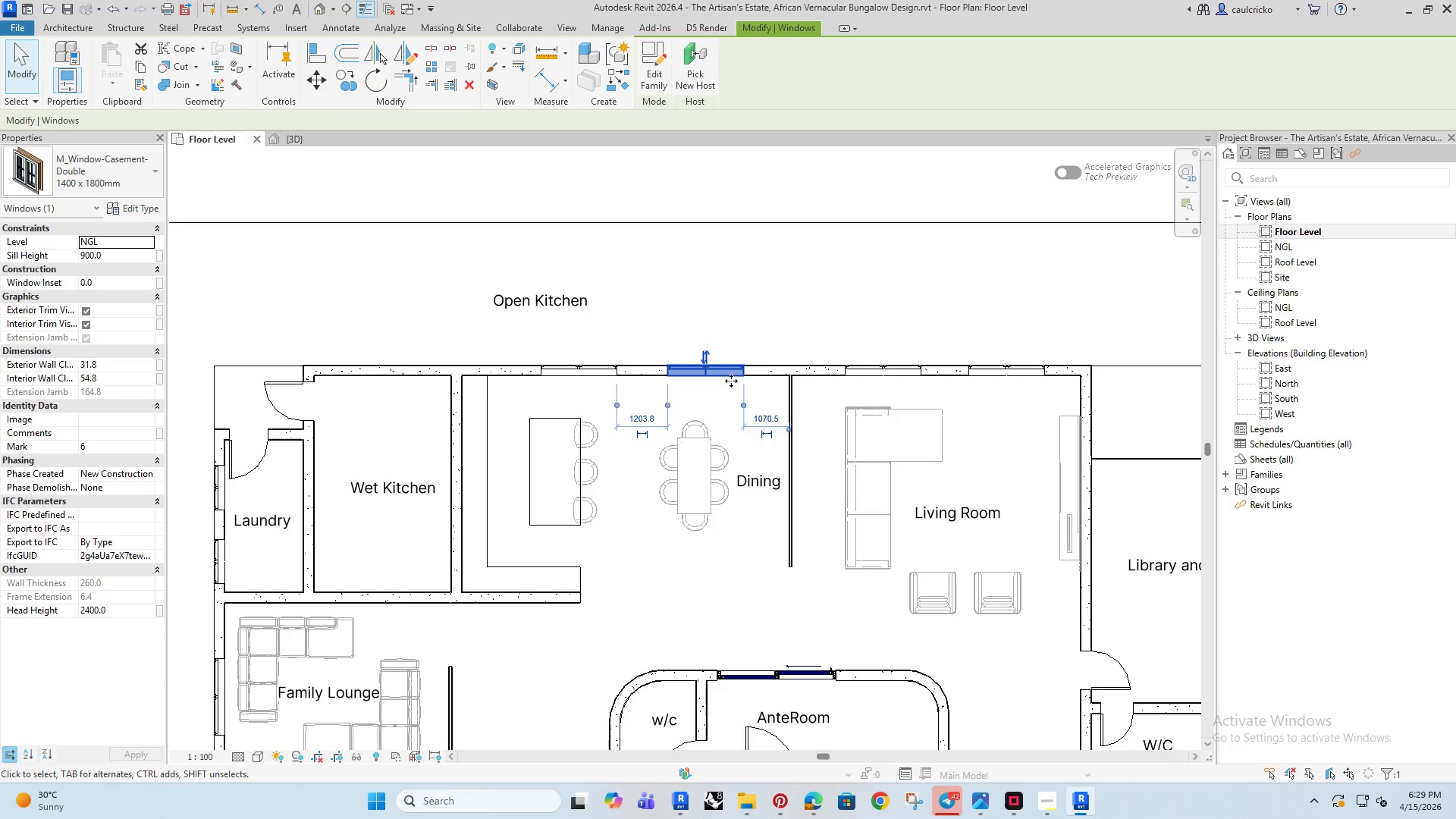 
key(ArrowLeft)
 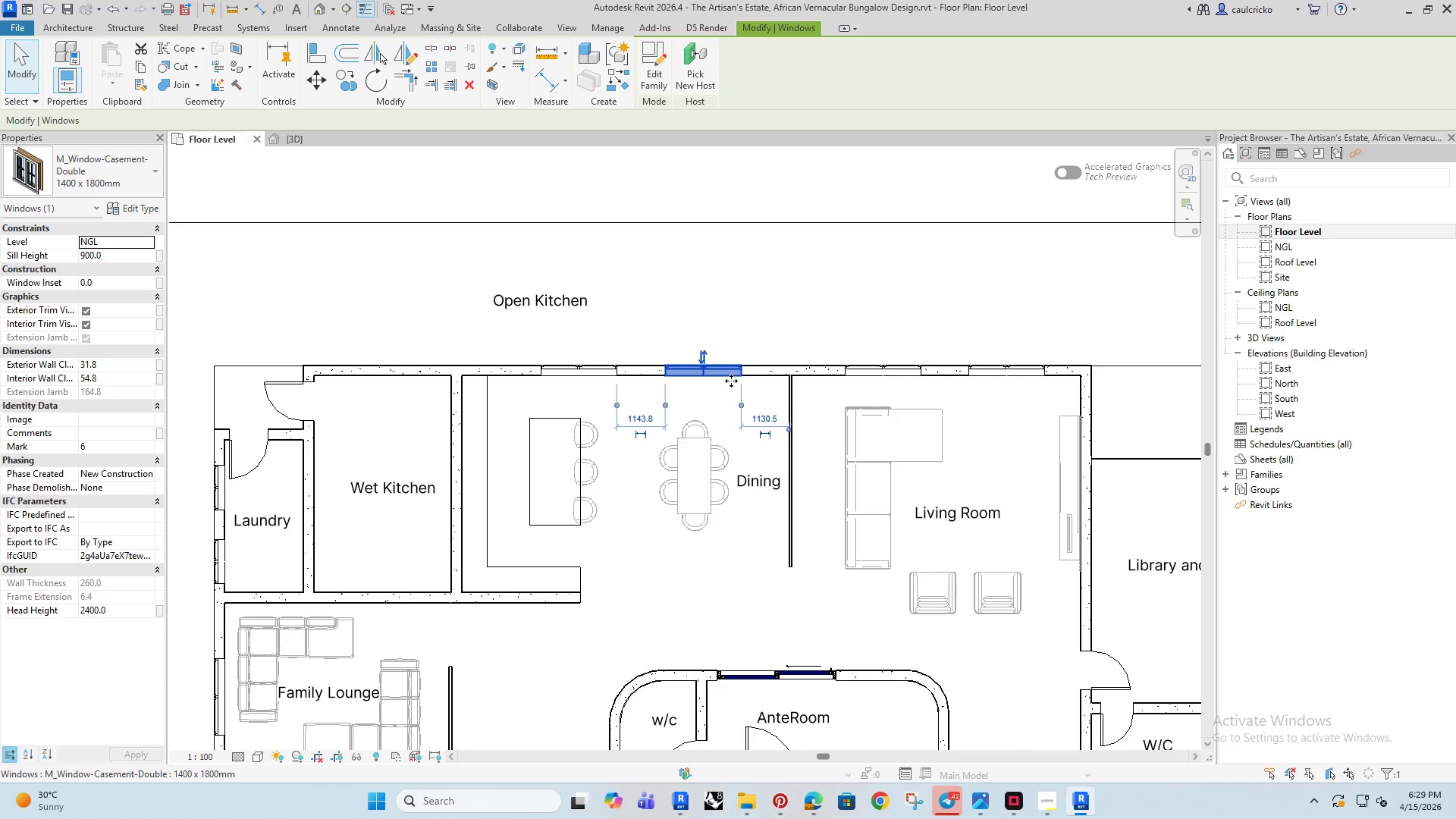 
key(ArrowLeft)
 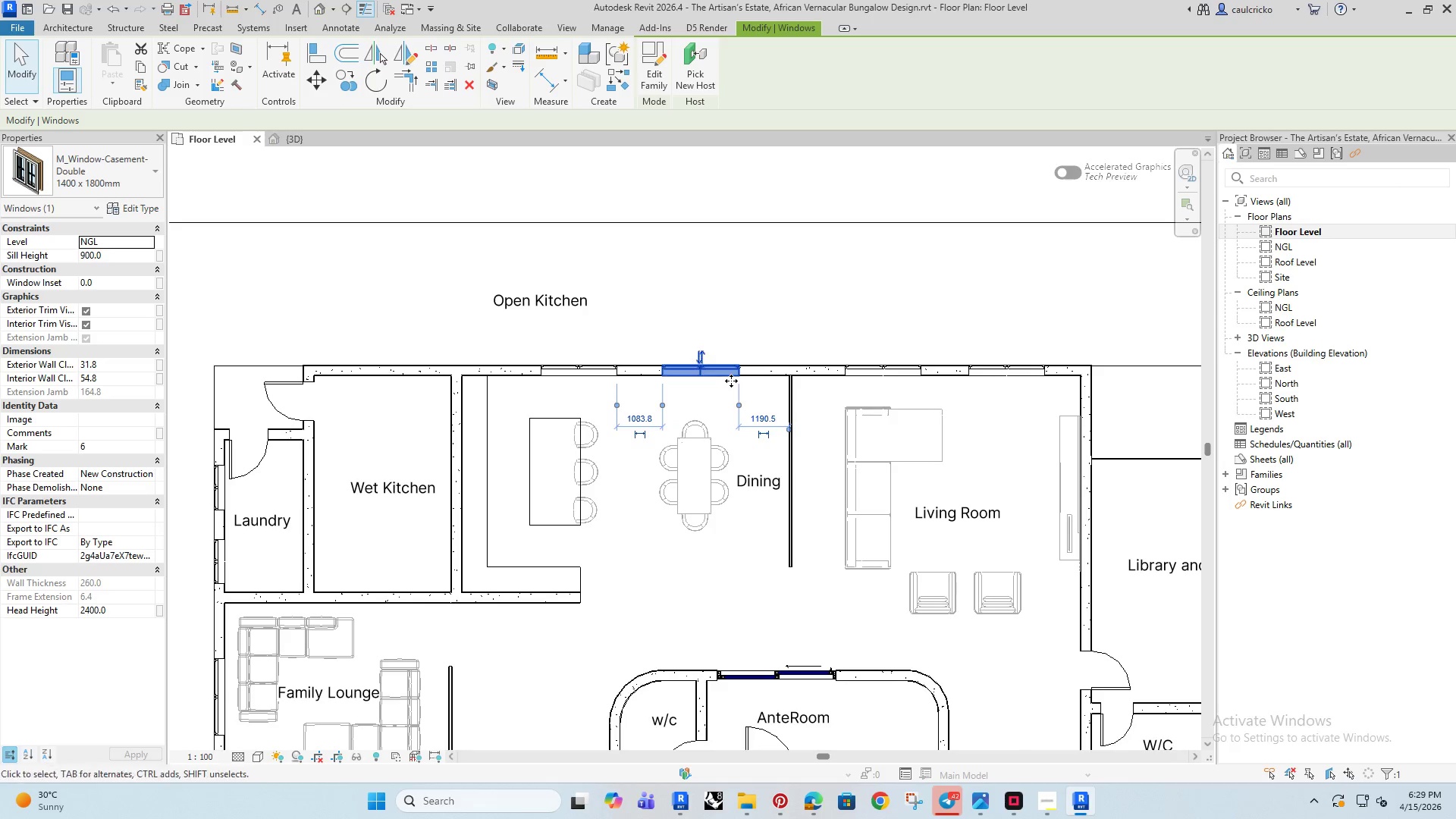 
key(ArrowLeft)
 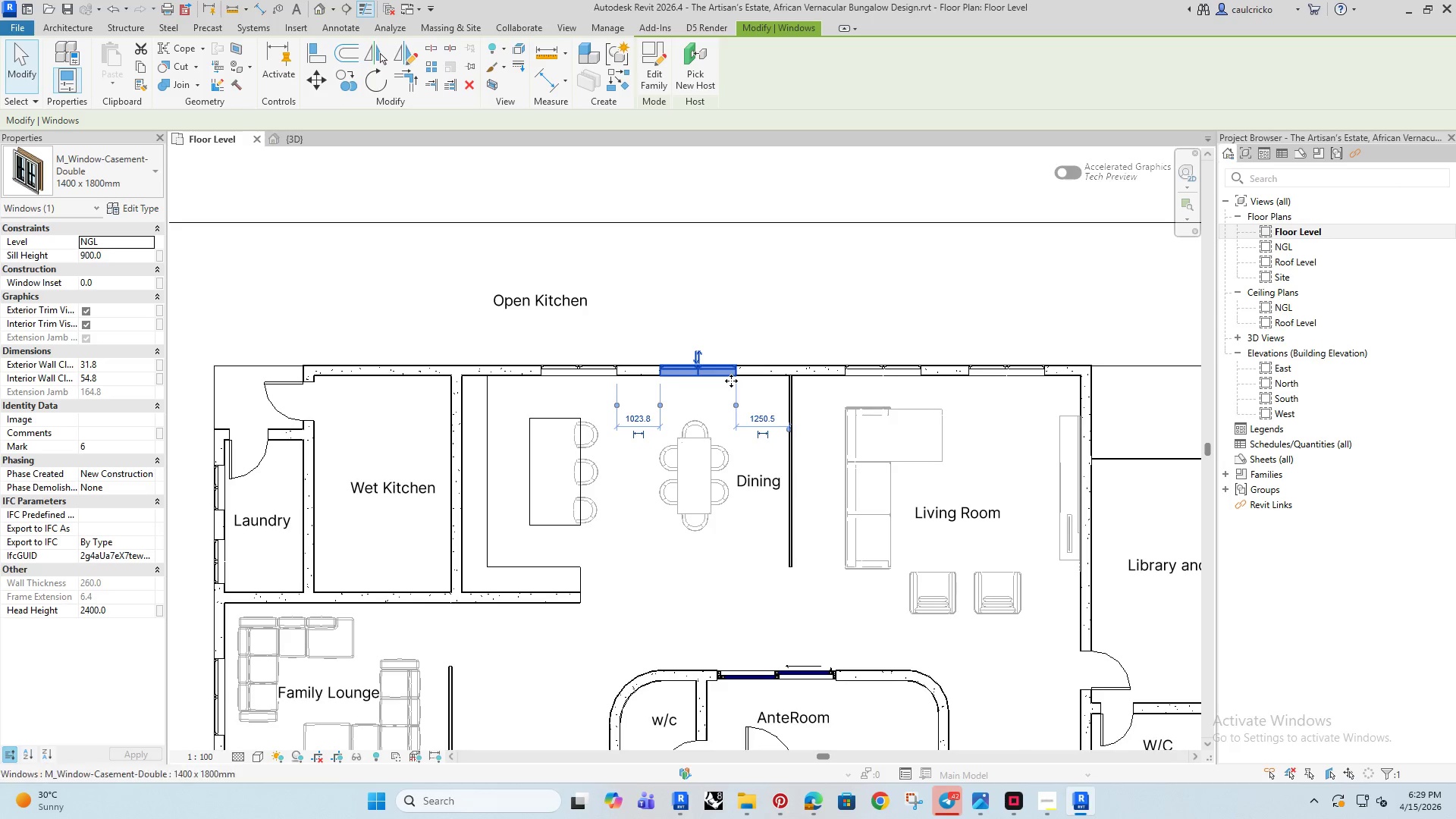 
key(ArrowLeft)
 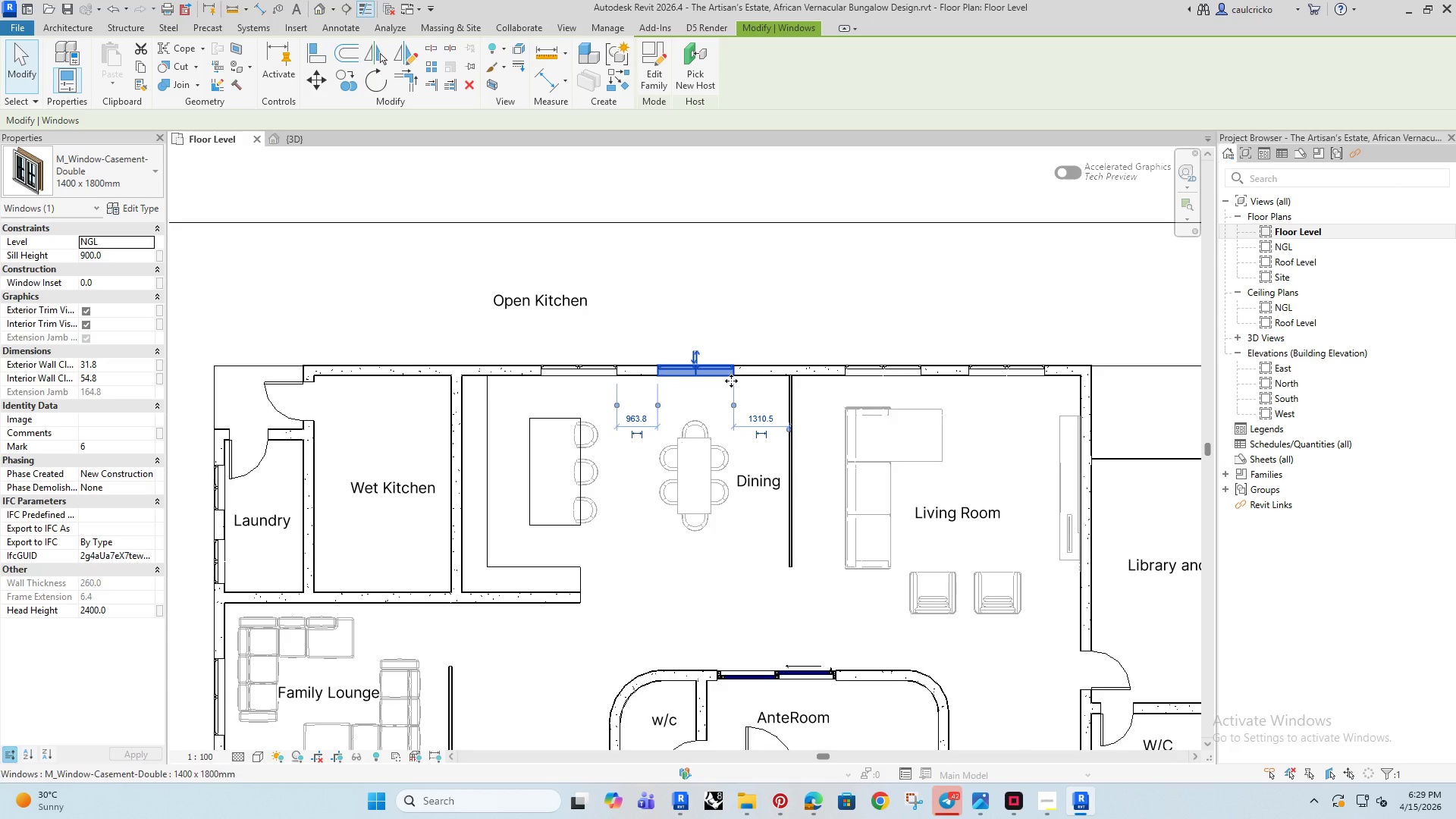 
key(ArrowLeft)
 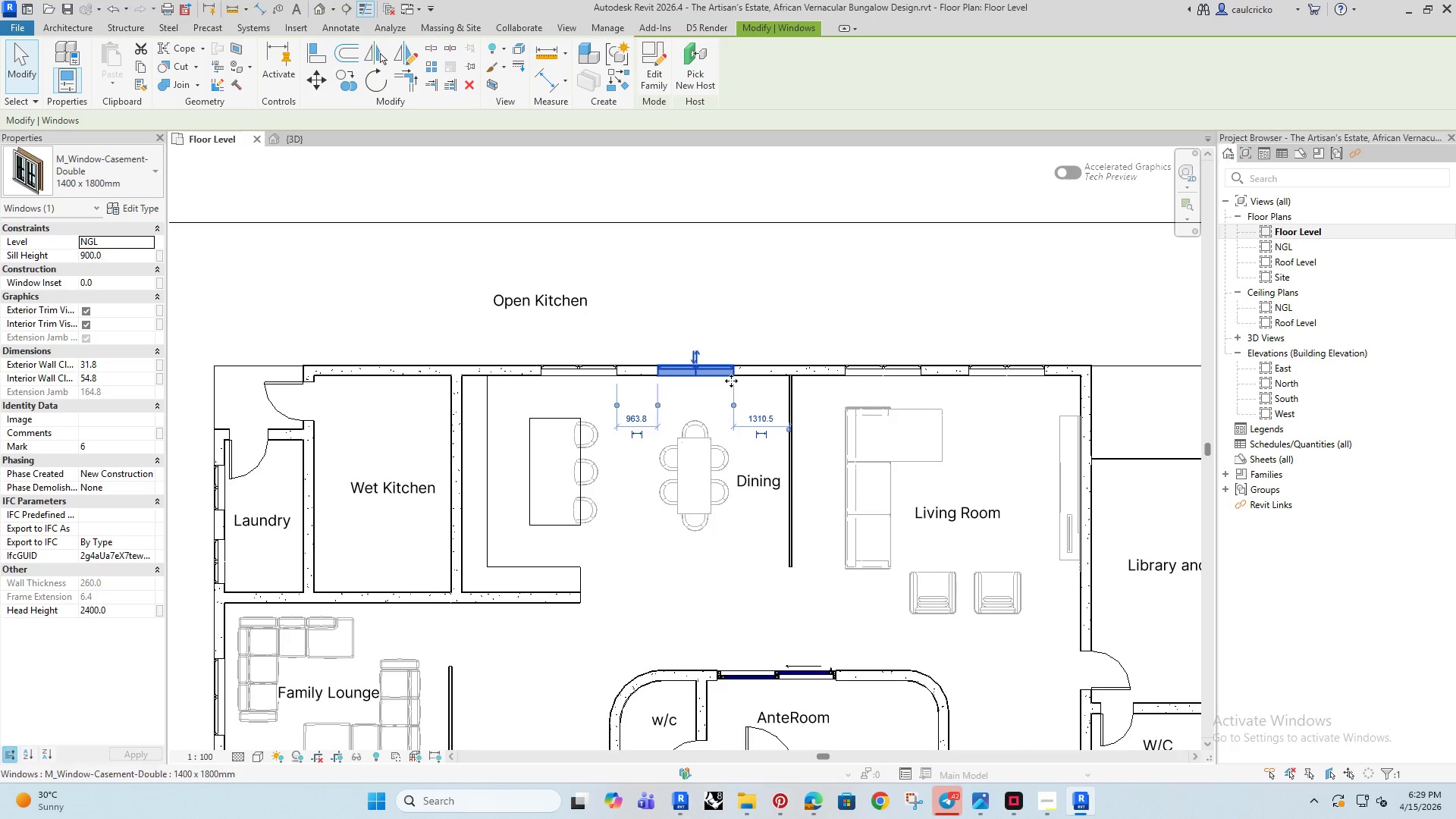 
key(ArrowRight)
 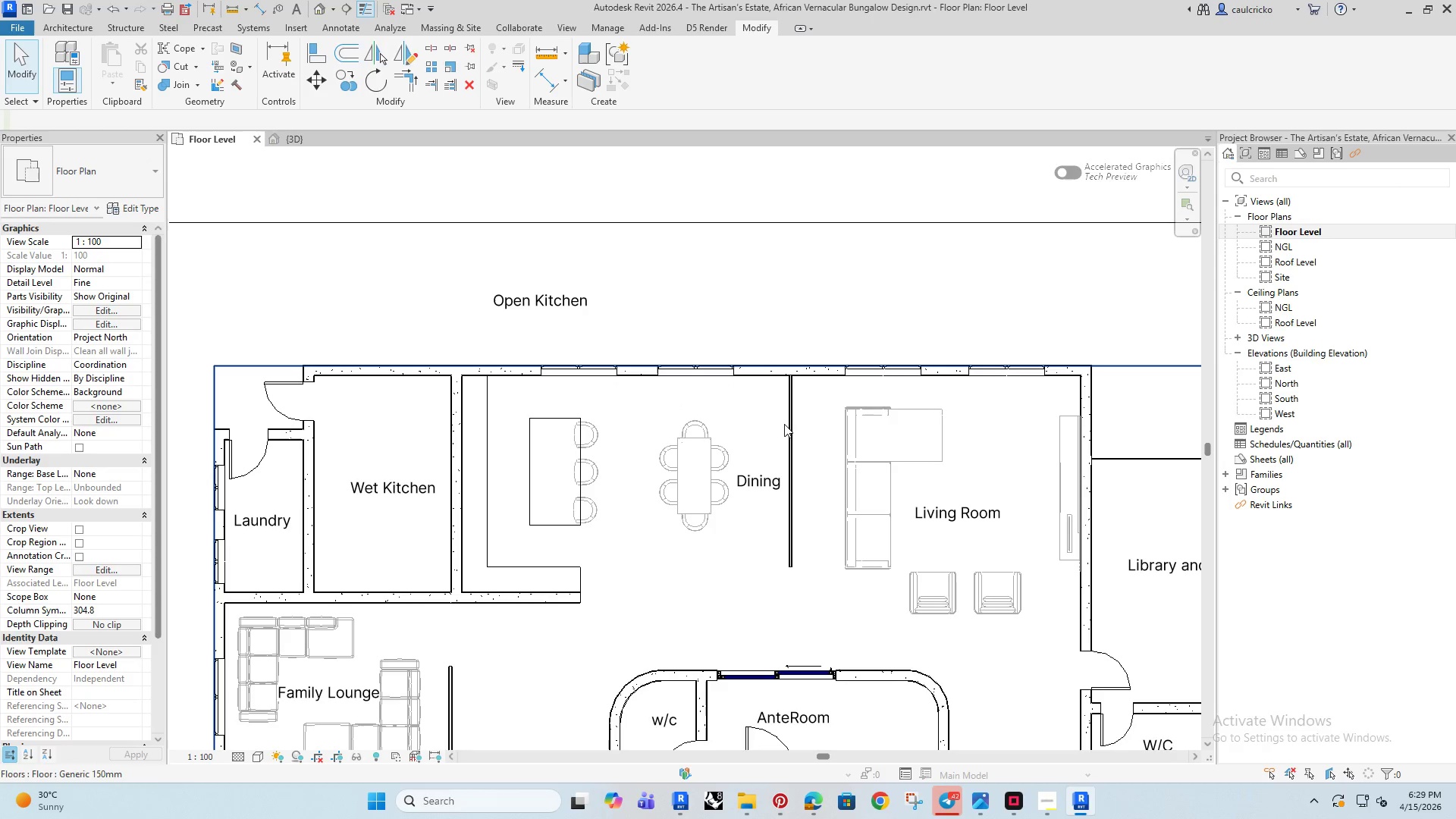 
left_click([786, 422])
 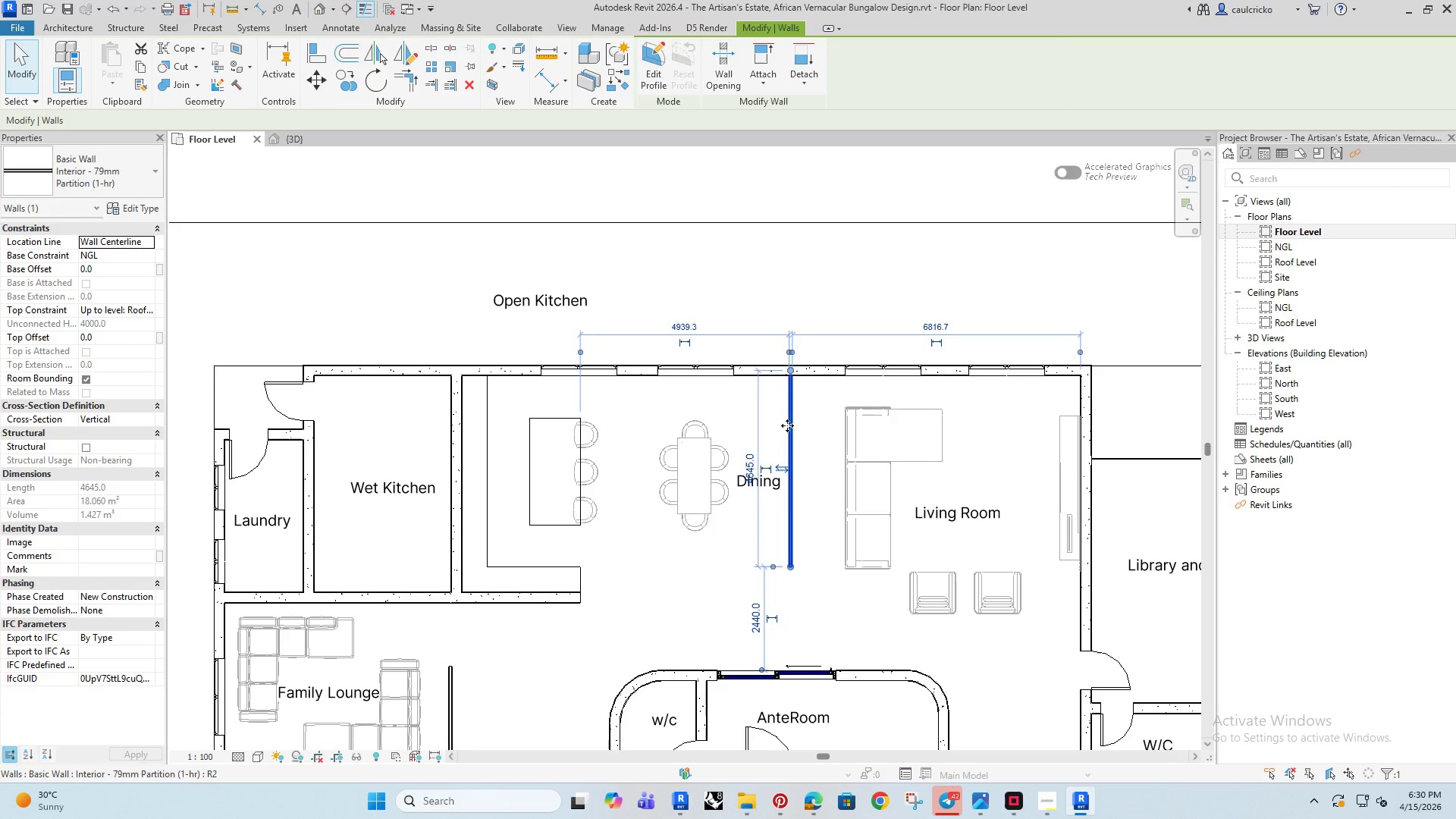 
key(ArrowLeft)
 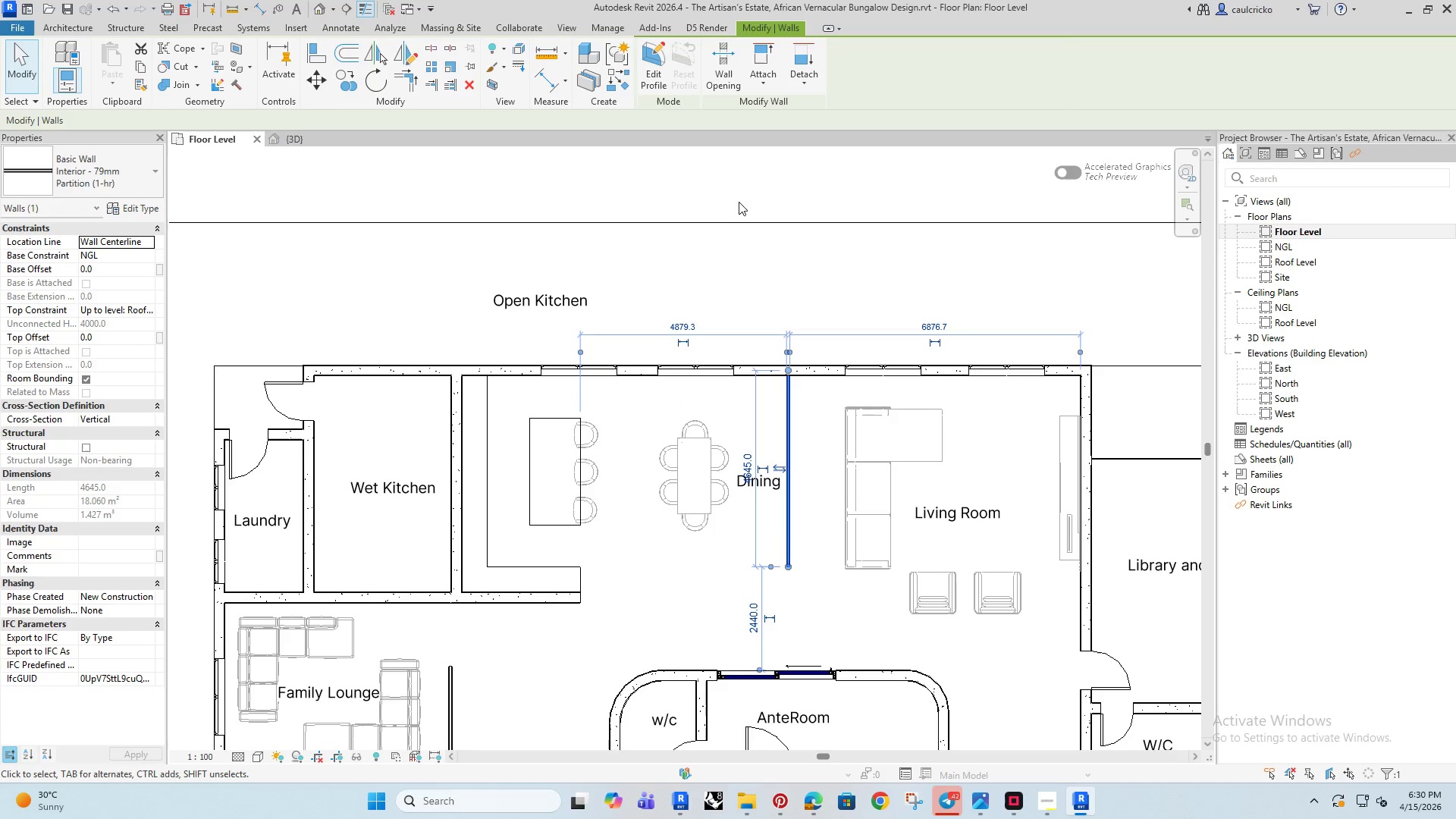 
left_click([739, 170])
 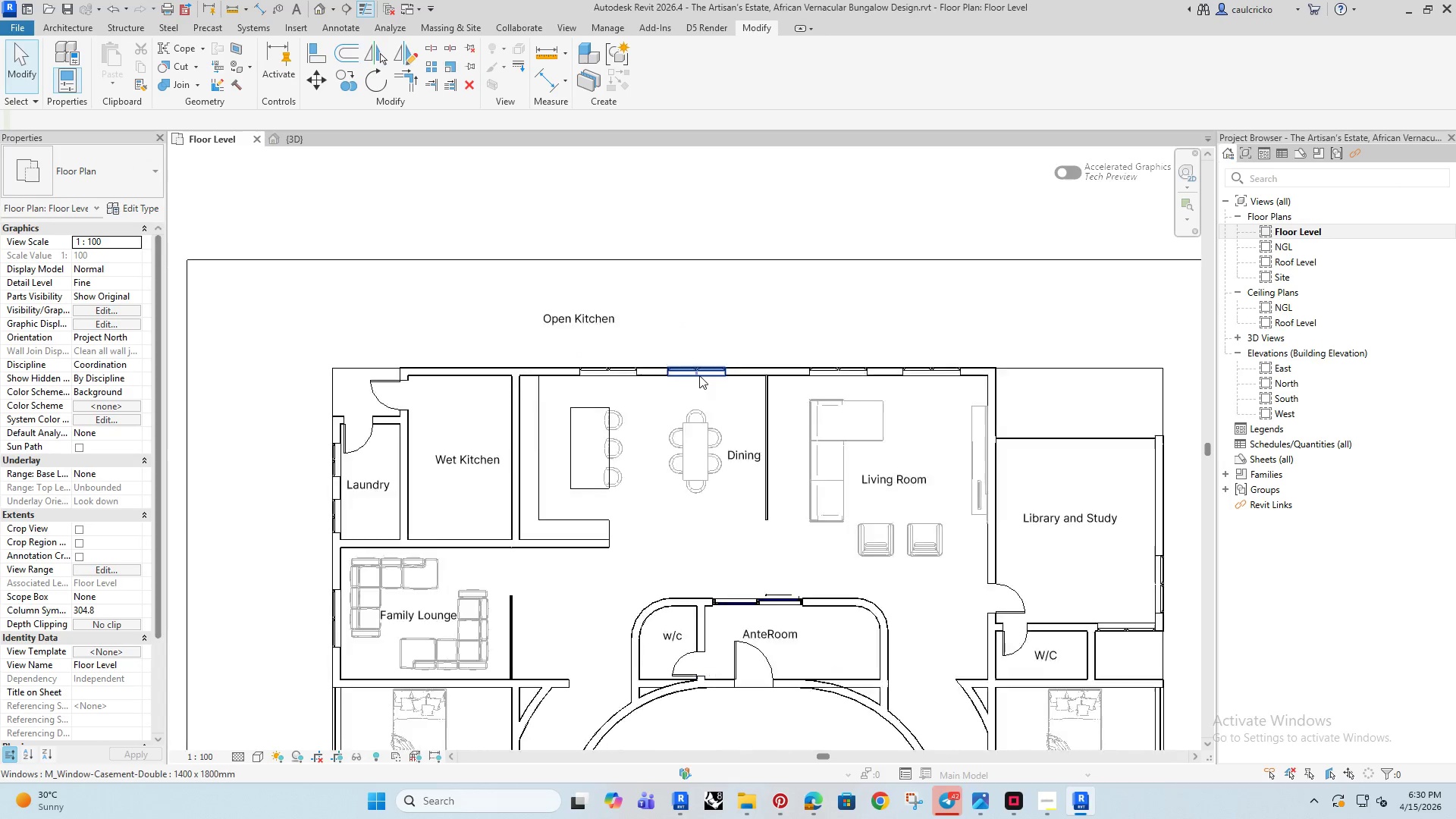 
scroll: coordinate [699, 375], scroll_direction: down, amount: 3.0
 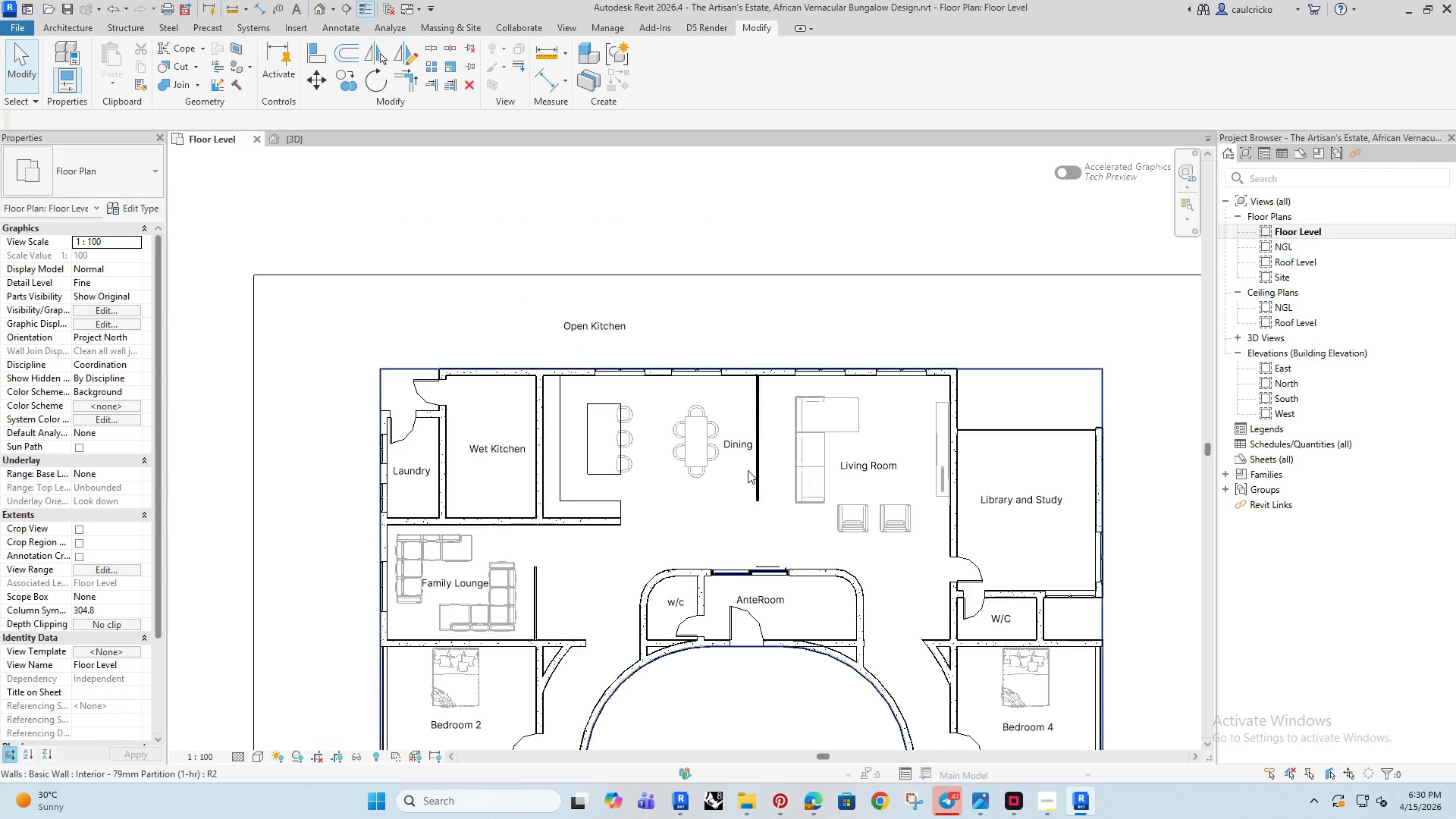 
left_click([735, 434])
 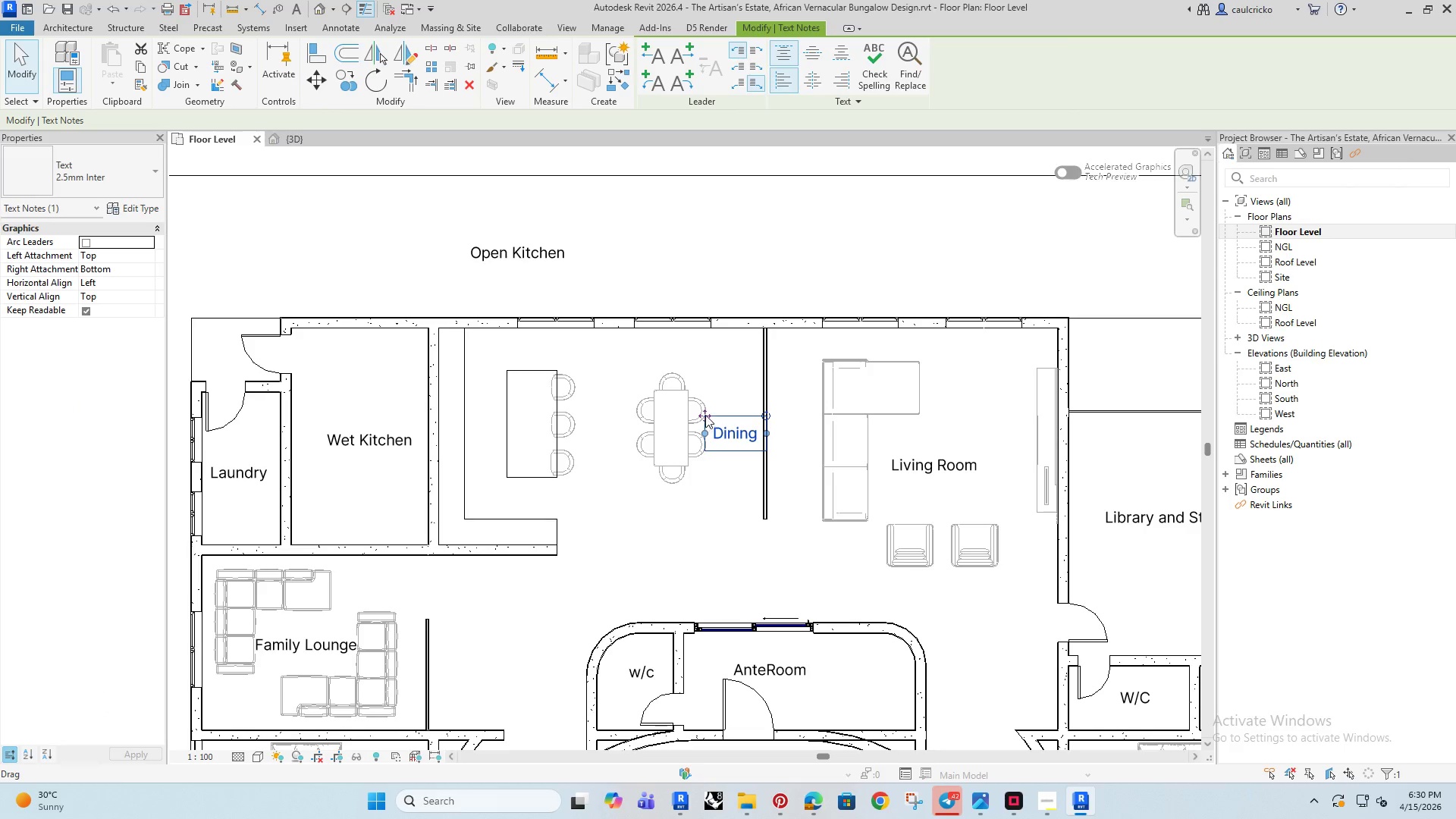 
scroll: coordinate [740, 466], scroll_direction: up, amount: 3.0
 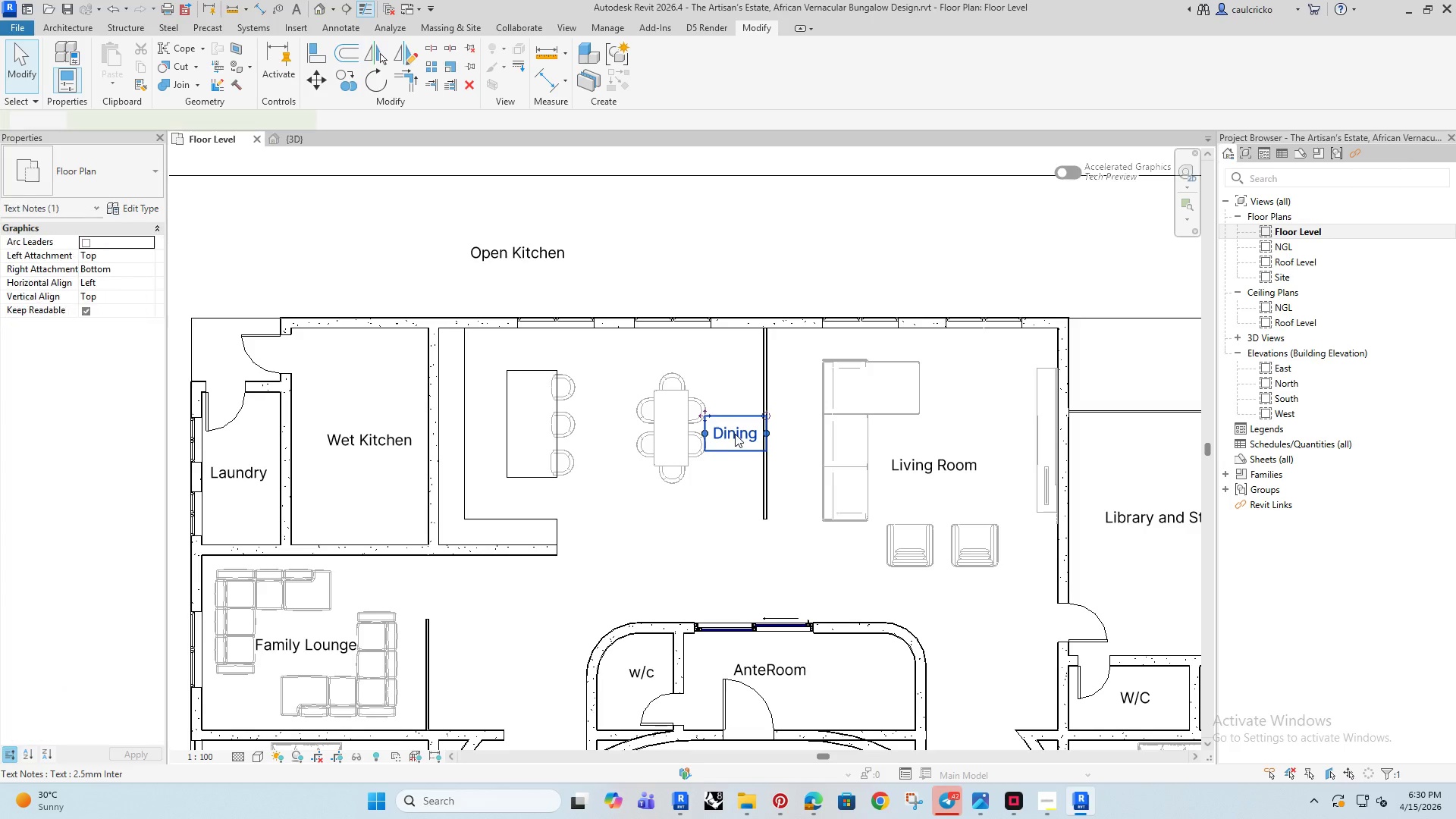 
left_click_drag(start_coordinate=[705, 415], to_coordinate=[584, 359])
 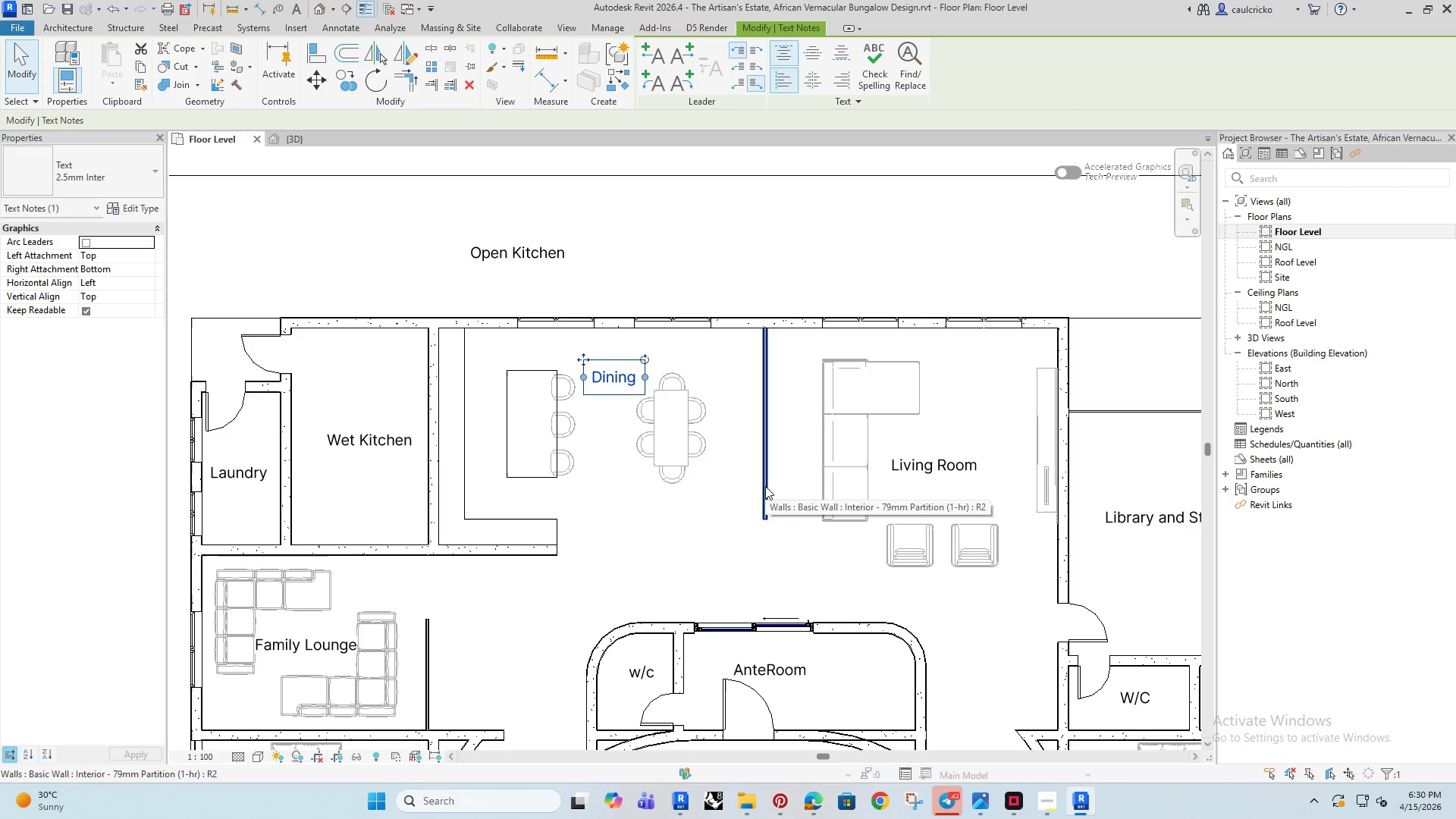 
left_click([765, 486])
 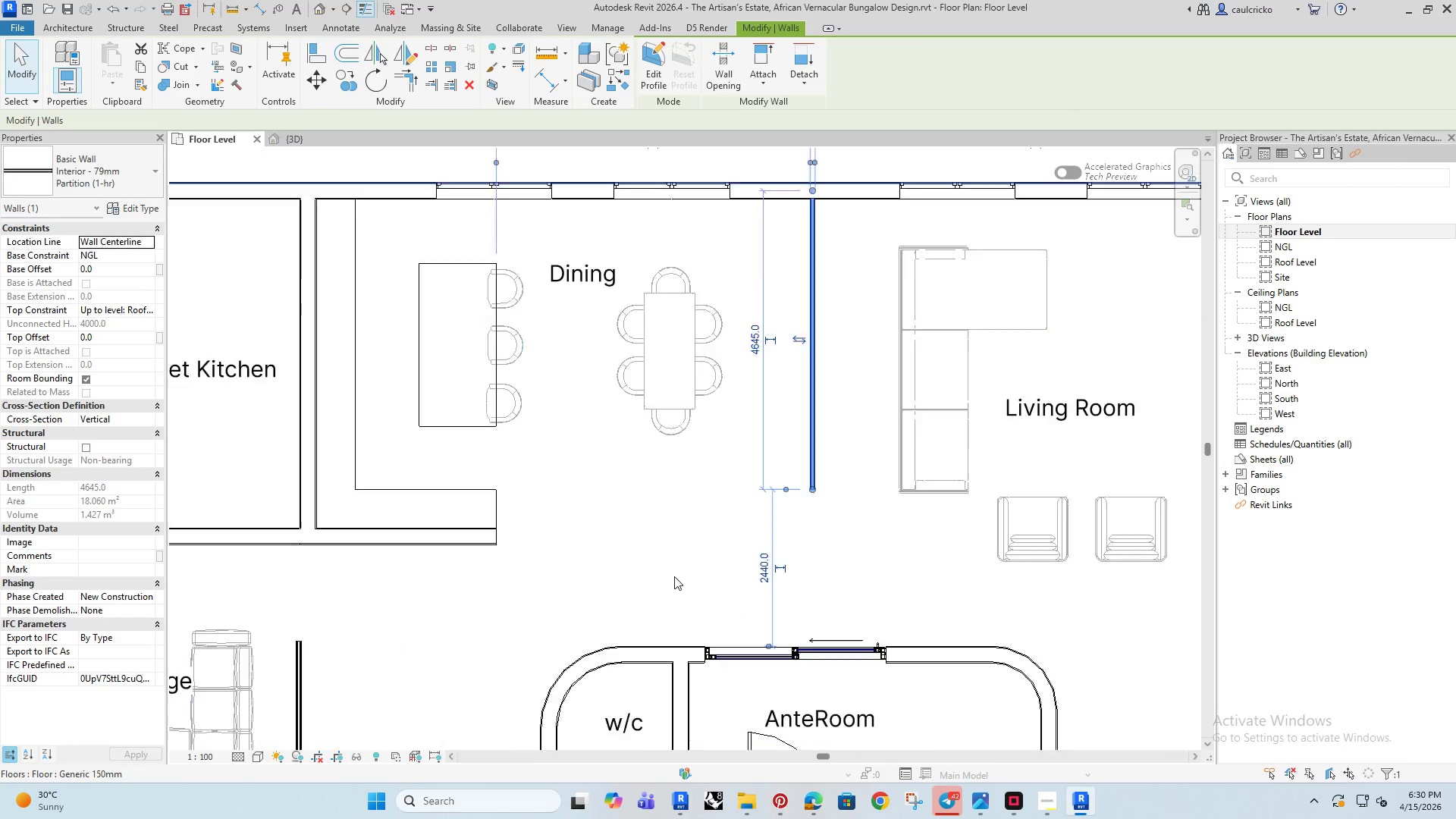 
scroll: coordinate [674, 576], scroll_direction: up, amount: 4.0
 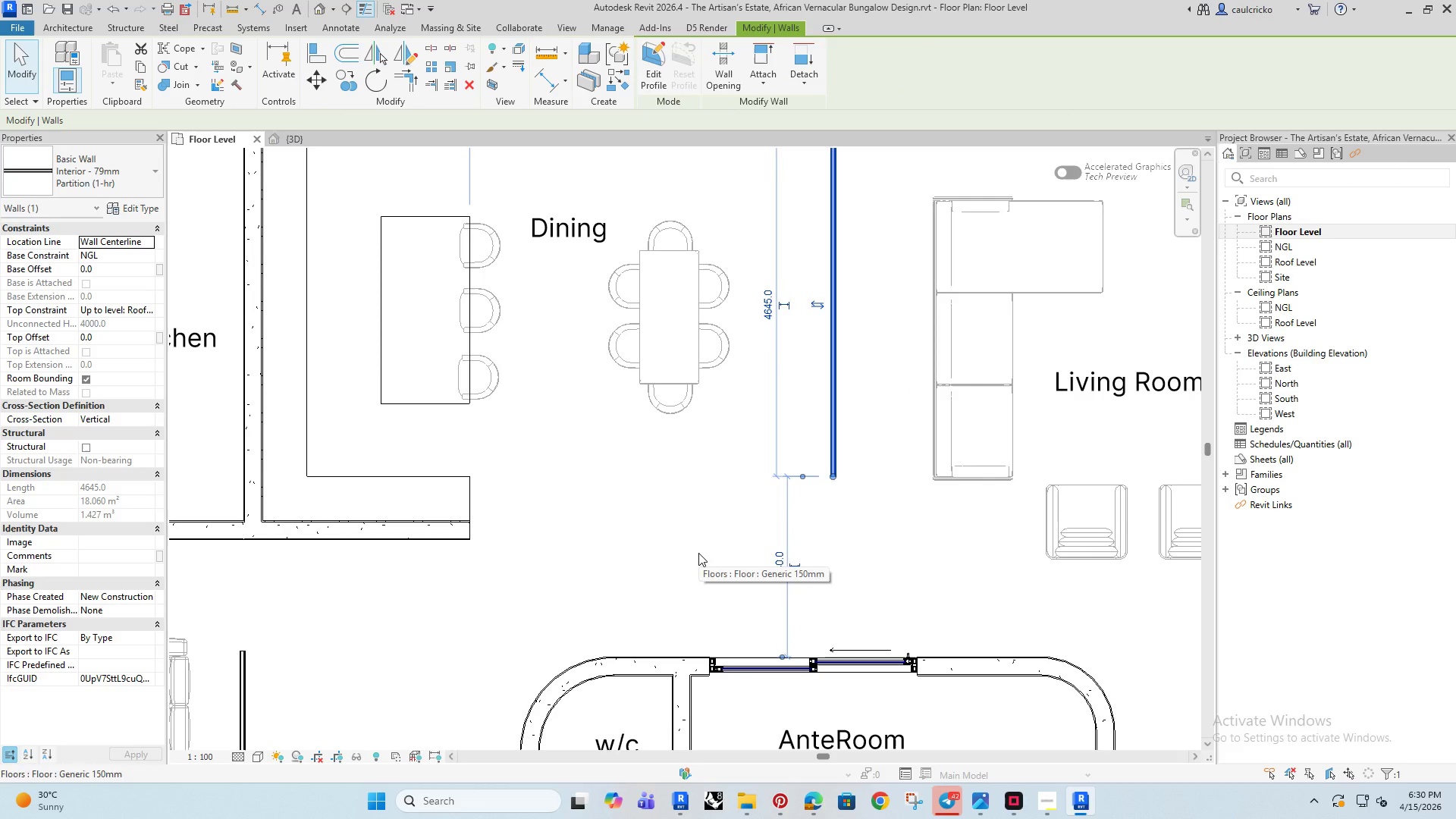 
key(A)
 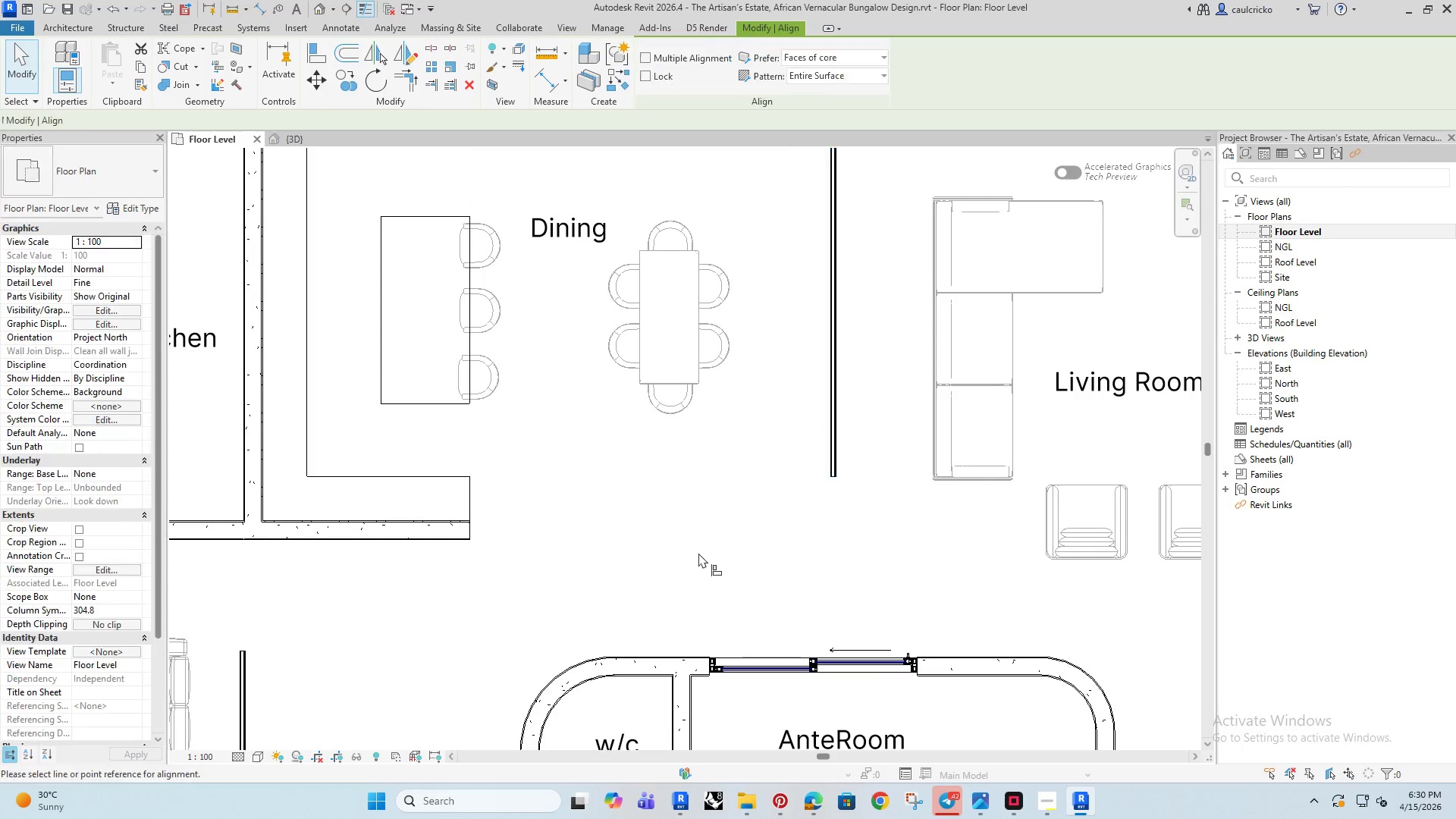 
scroll: coordinate [287, 621], scroll_direction: down, amount: 5.0
 